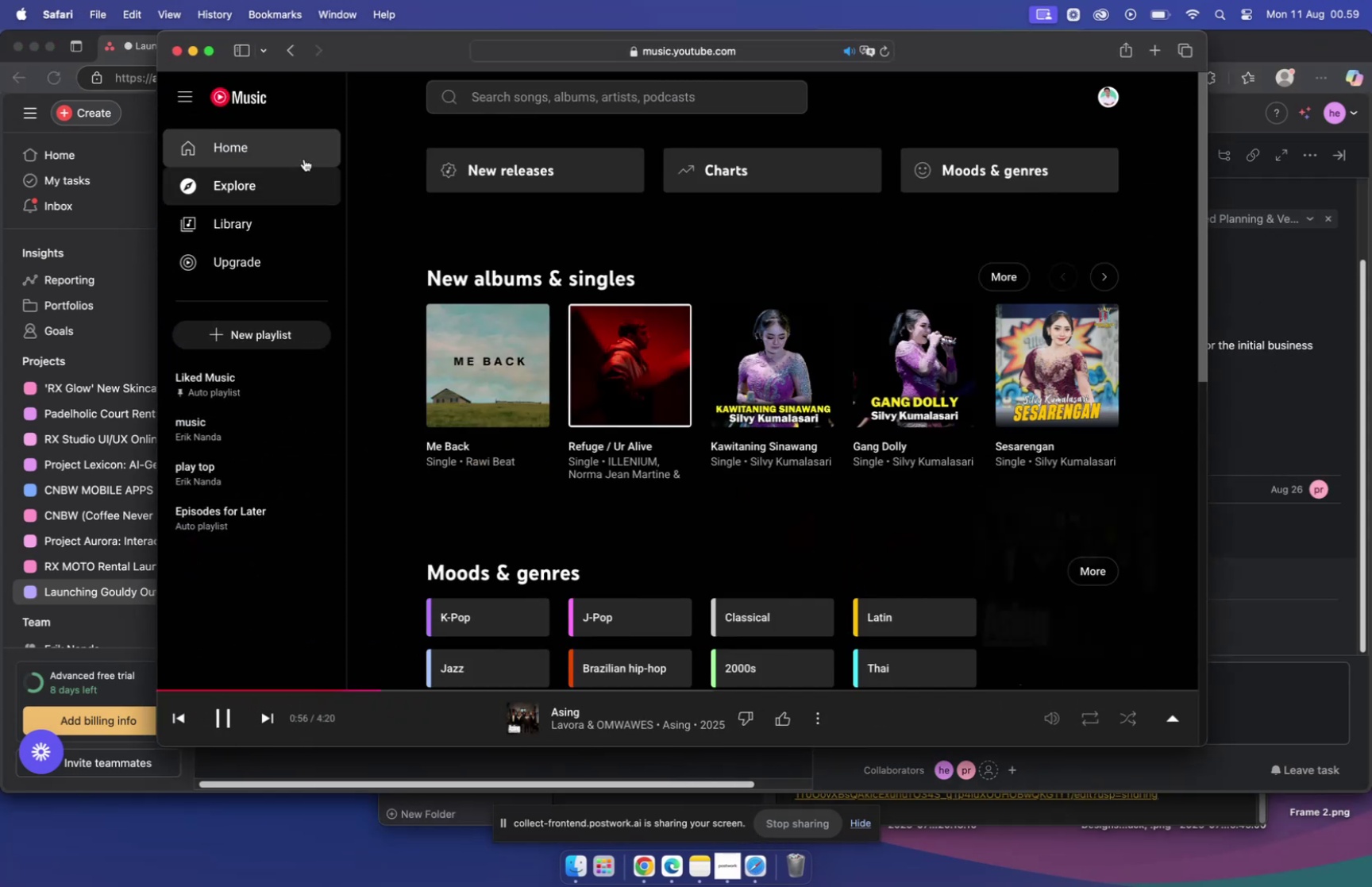 
left_click([304, 158])
 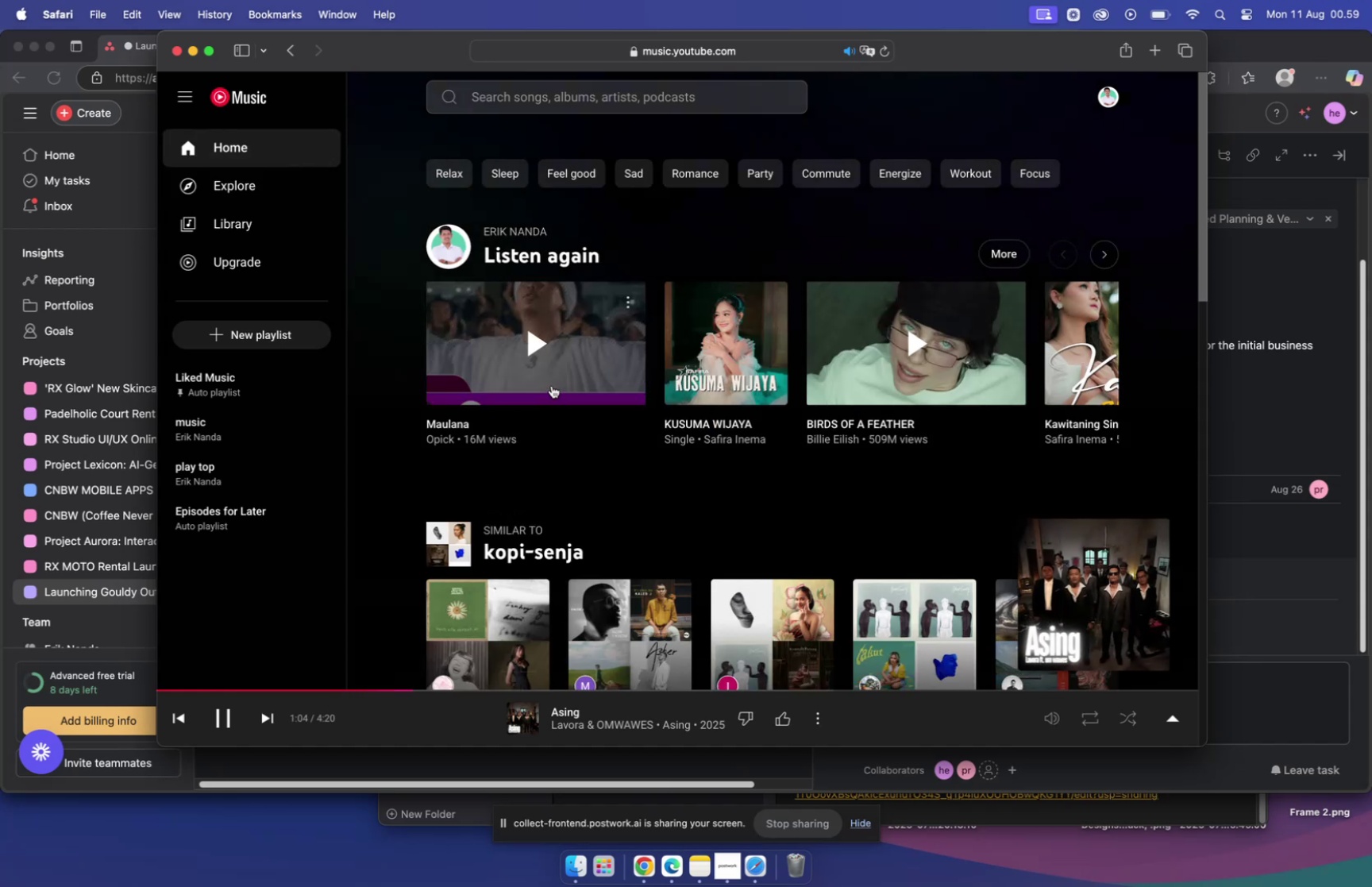 
left_click([550, 379])
 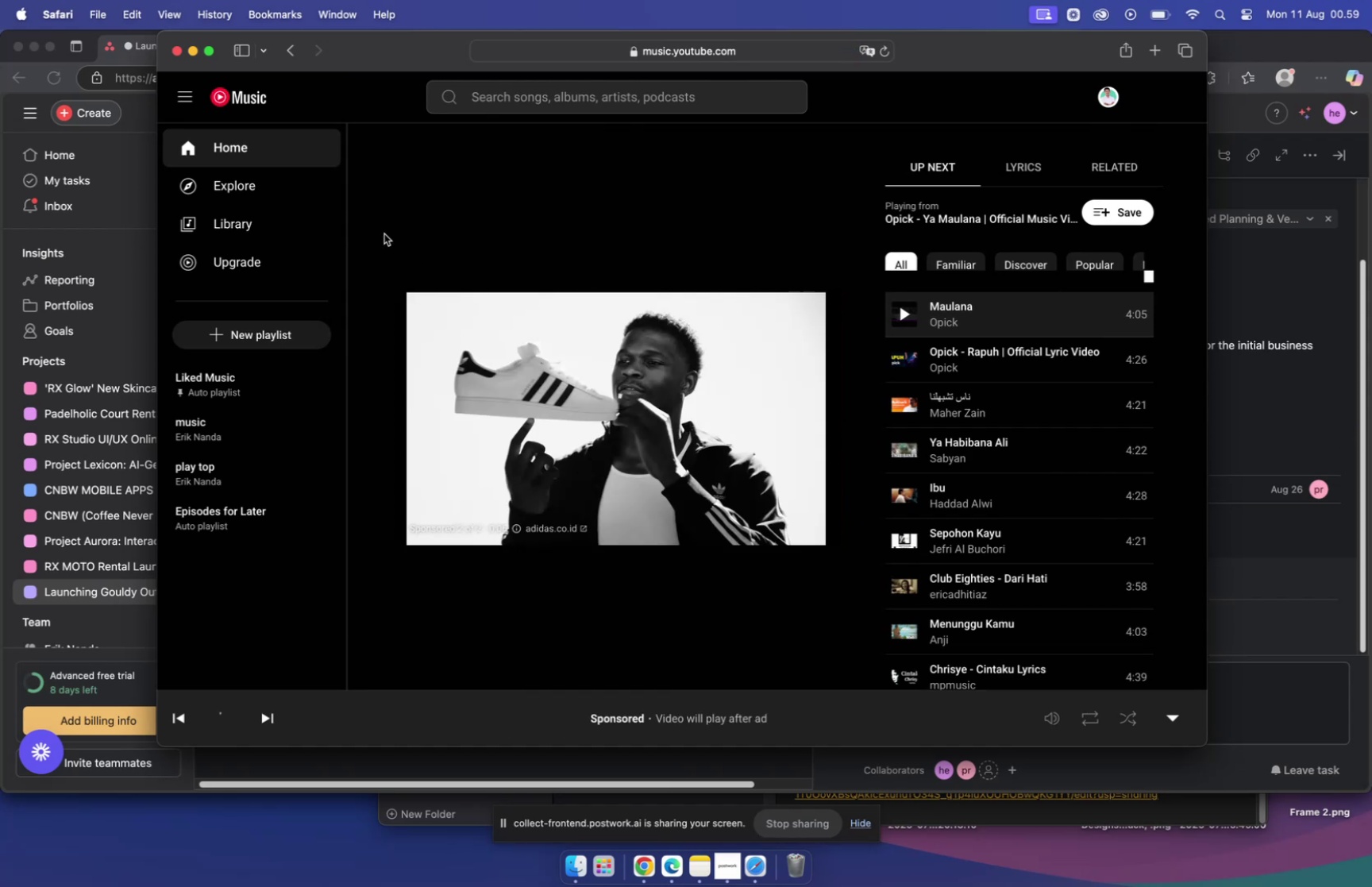 
wait(12.84)
 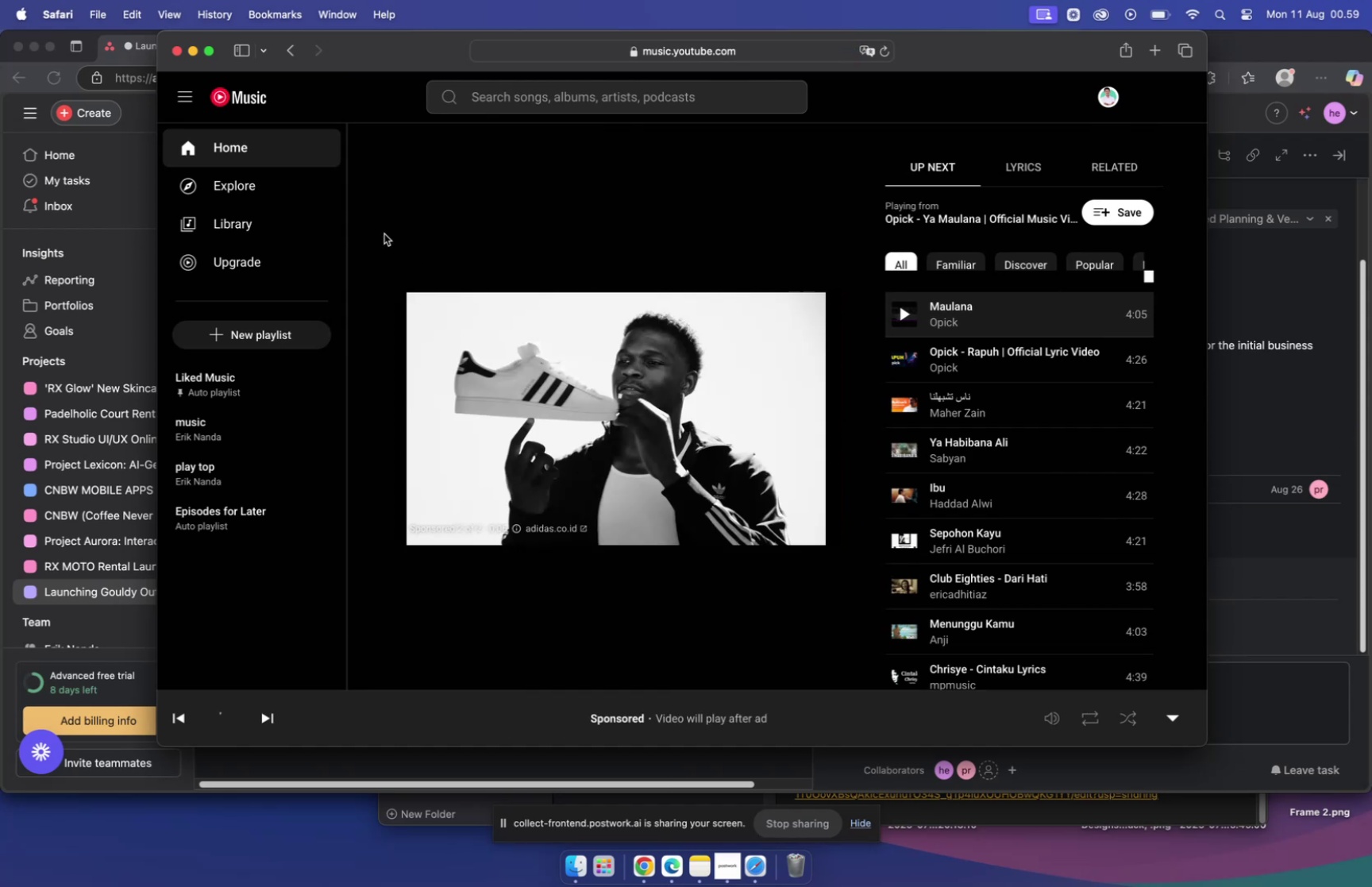 
scroll: coordinate [639, 274], scroll_direction: up, amount: 10.0
 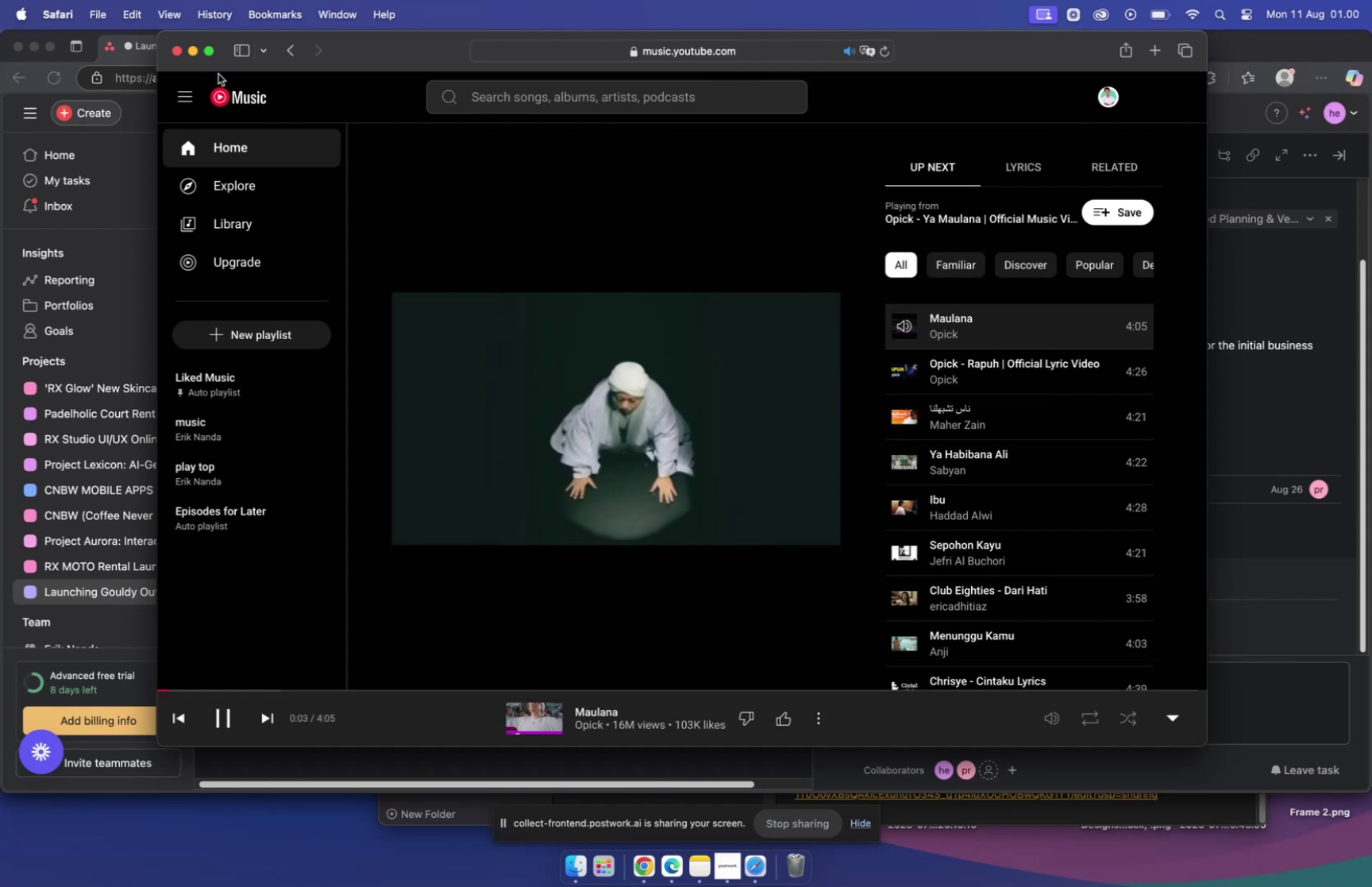 
wait(7.63)
 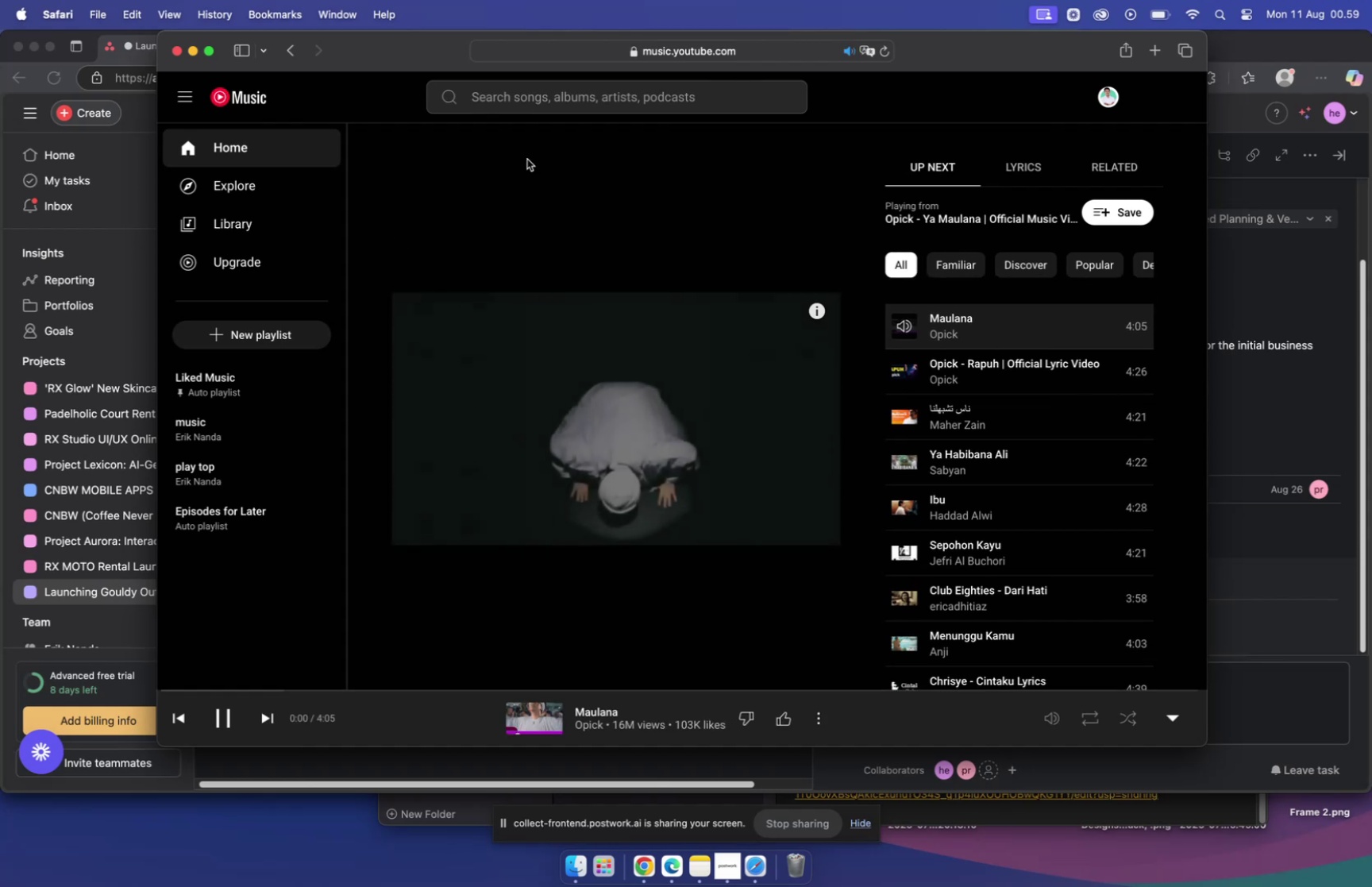 
left_click([194, 51])
 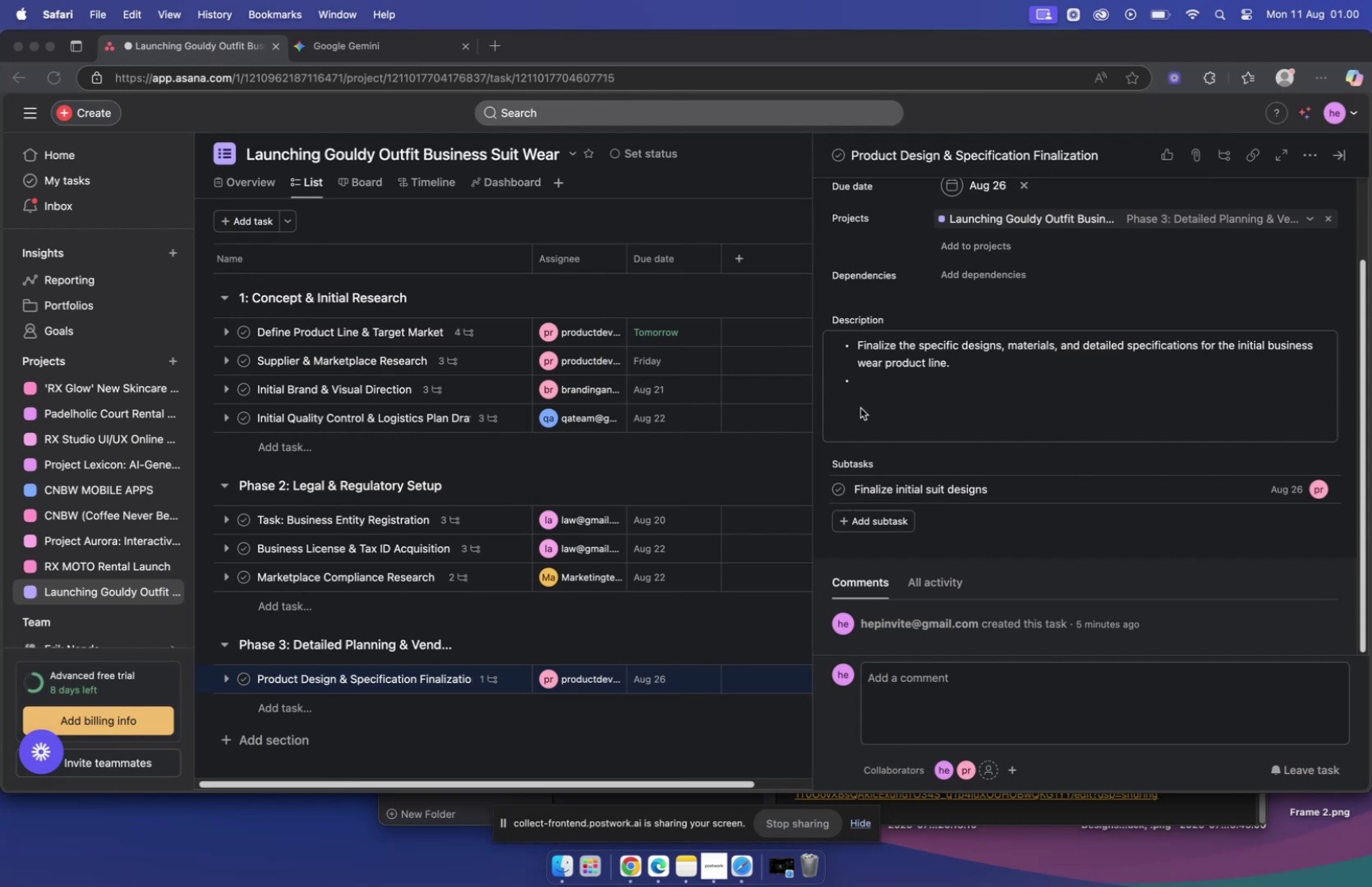 
scroll: coordinate [920, 438], scroll_direction: down, amount: 1.0
 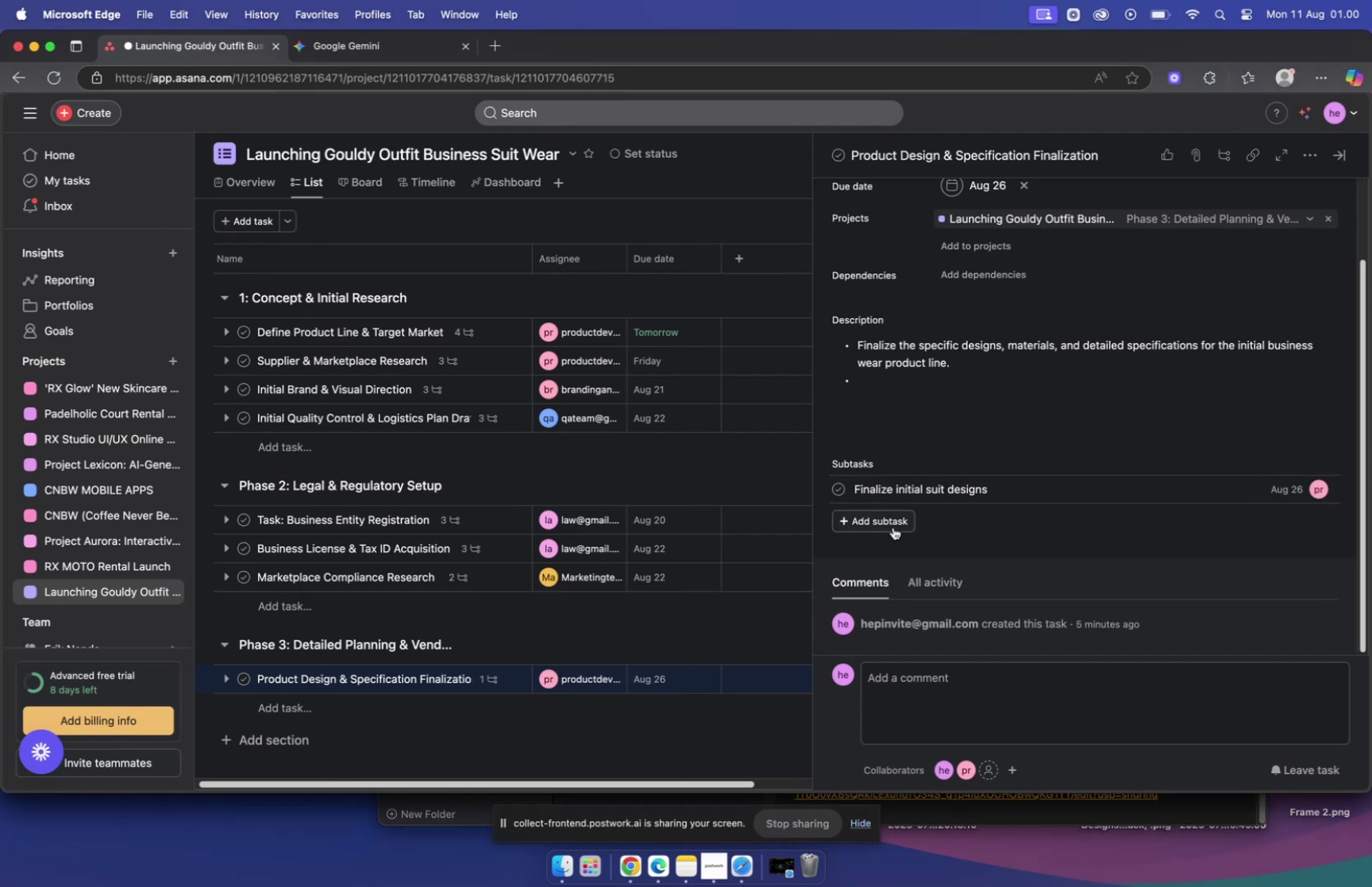 
left_click([896, 522])
 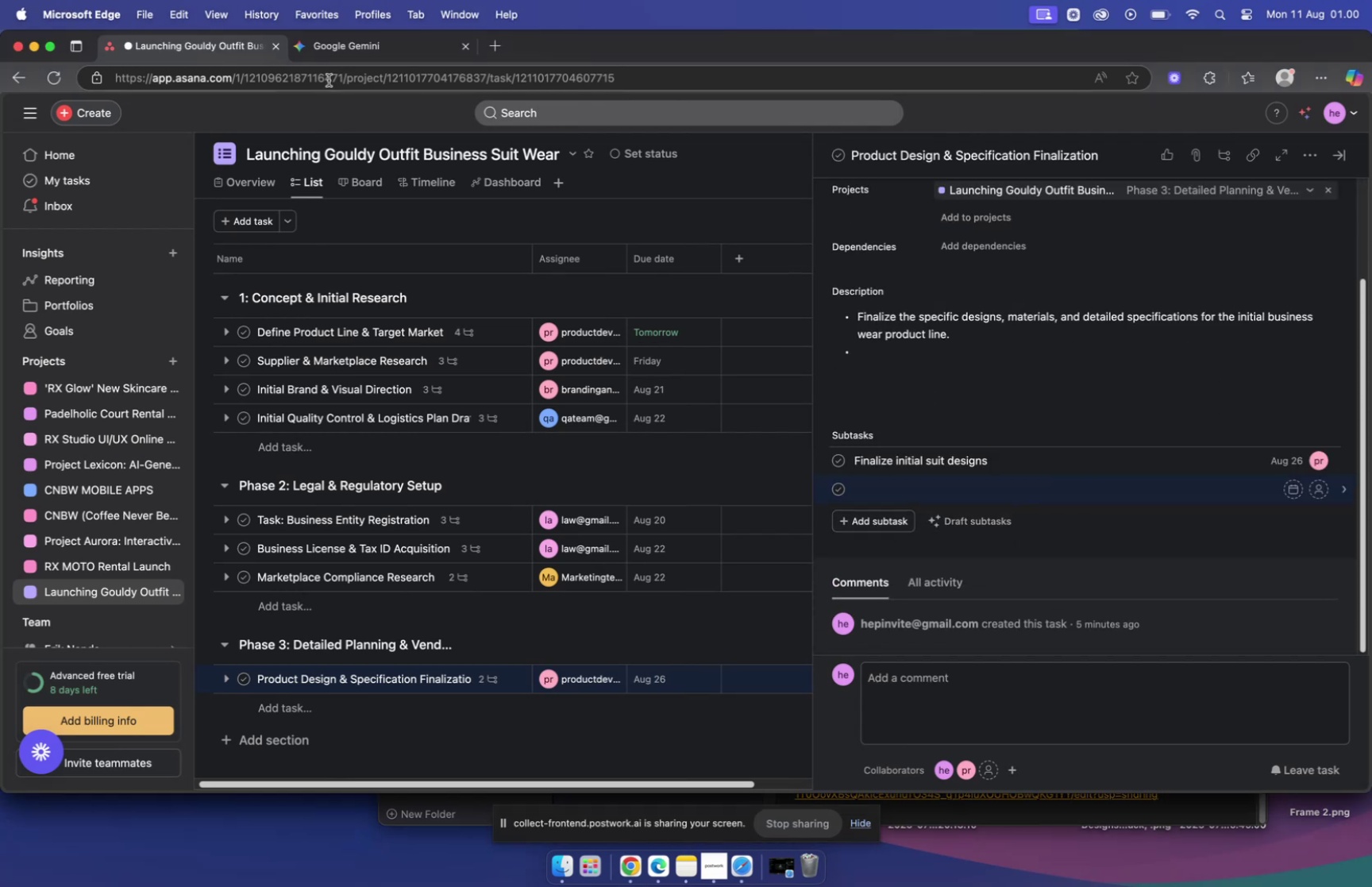 
left_click([349, 52])
 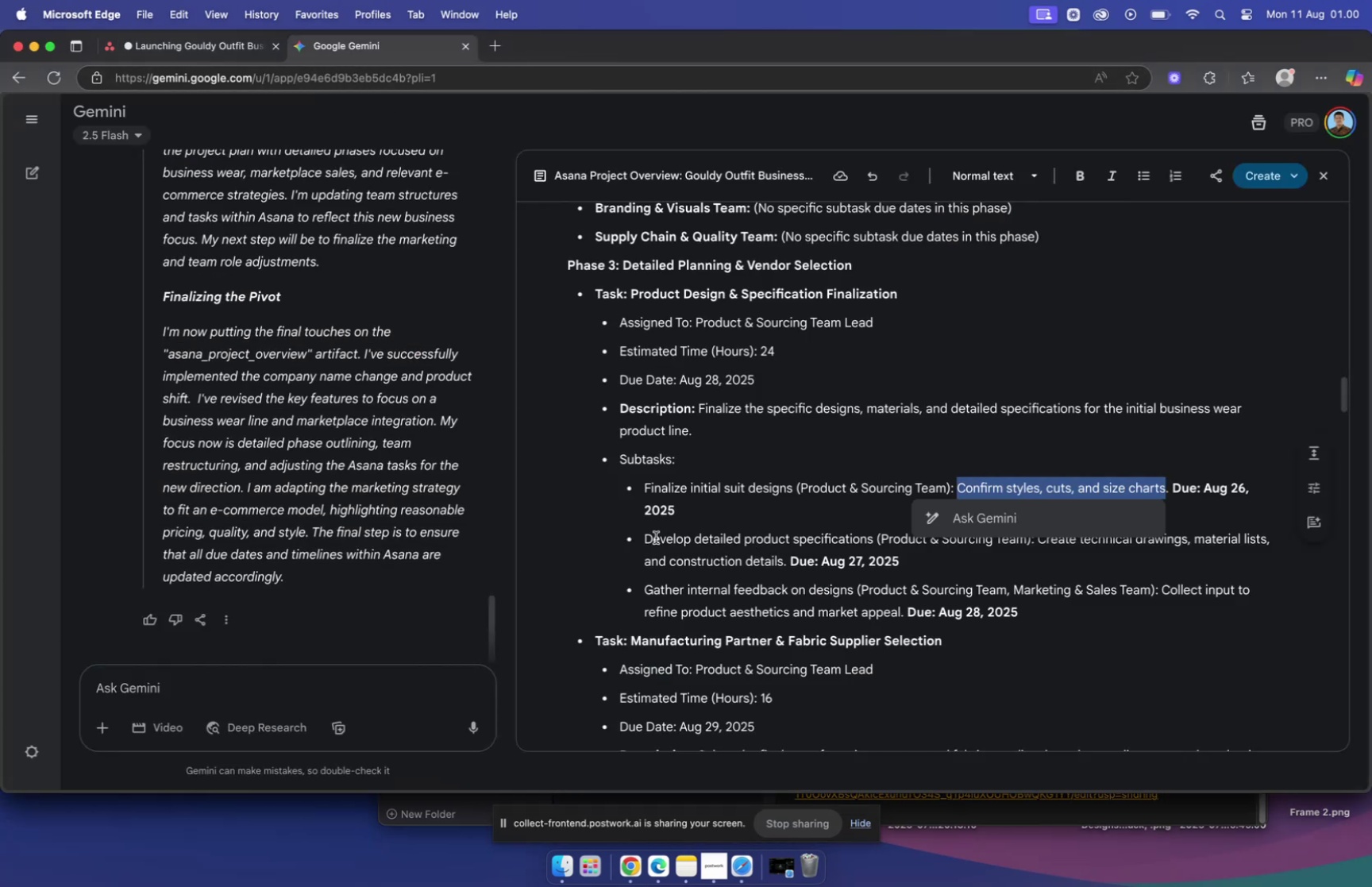 
left_click_drag(start_coordinate=[647, 538], to_coordinate=[873, 536])
 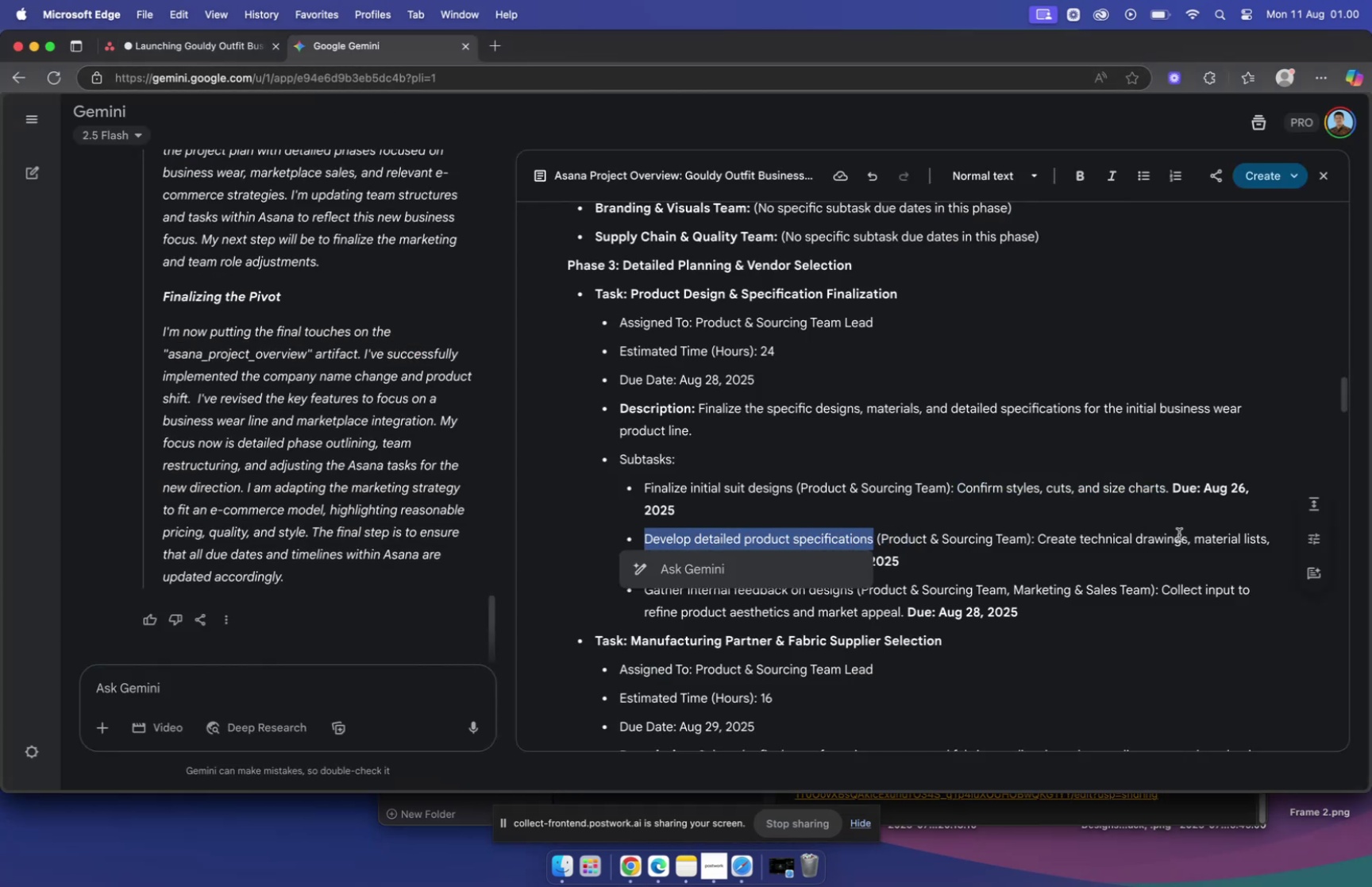 
key(Meta+CommandLeft)
 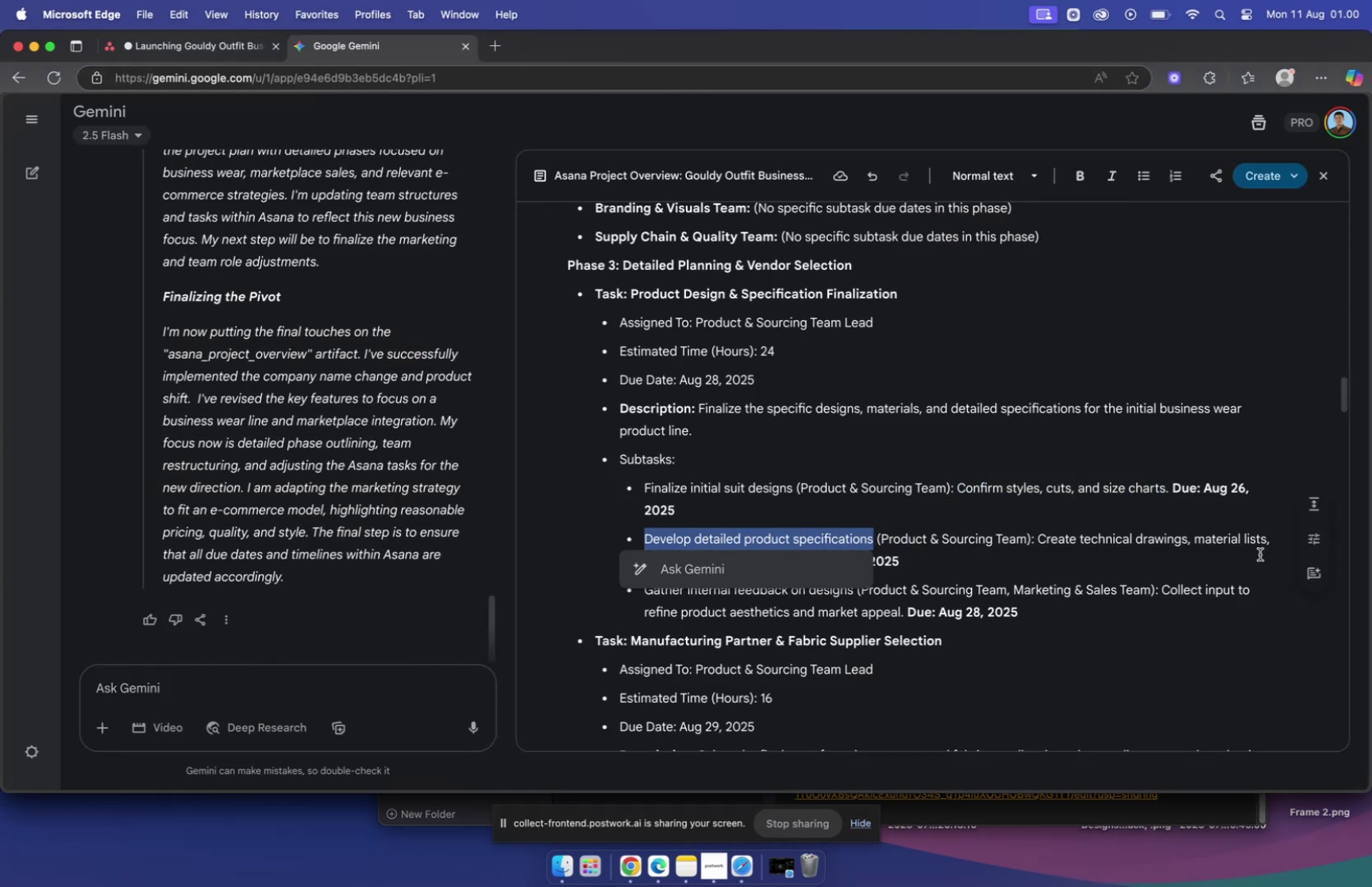 
key(Meta+C)
 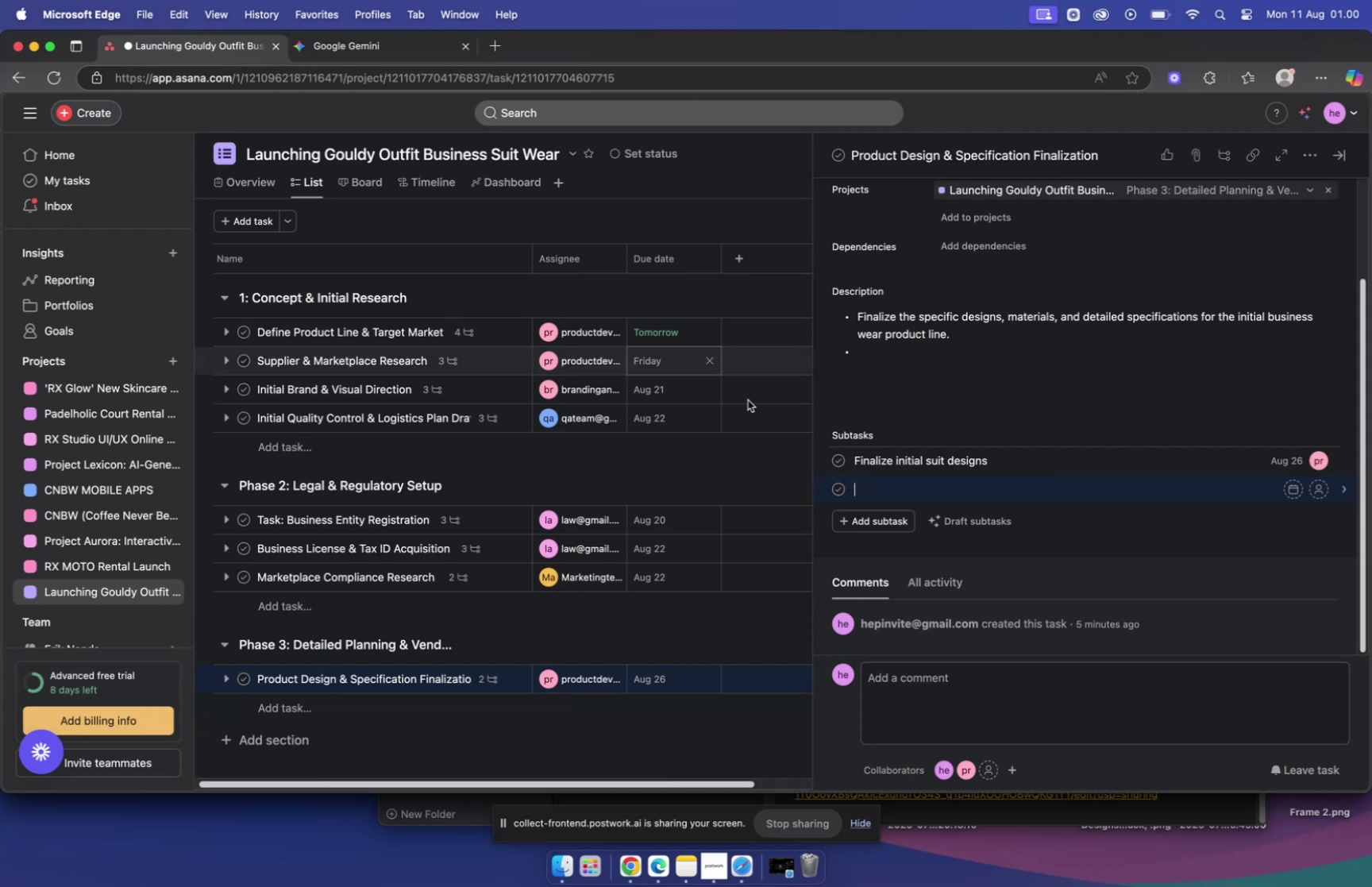 
key(Meta+V)
 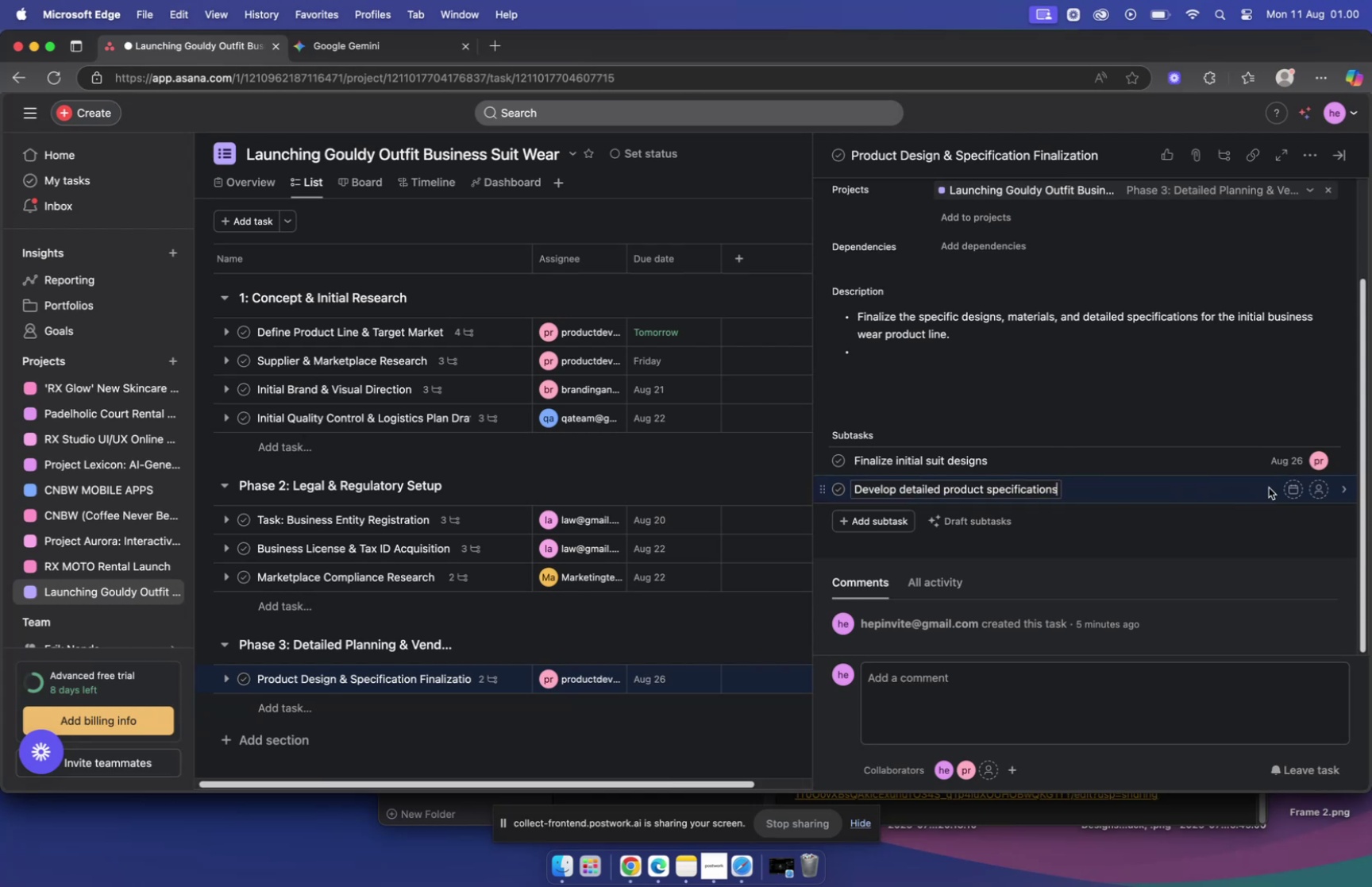 
left_click([1296, 488])
 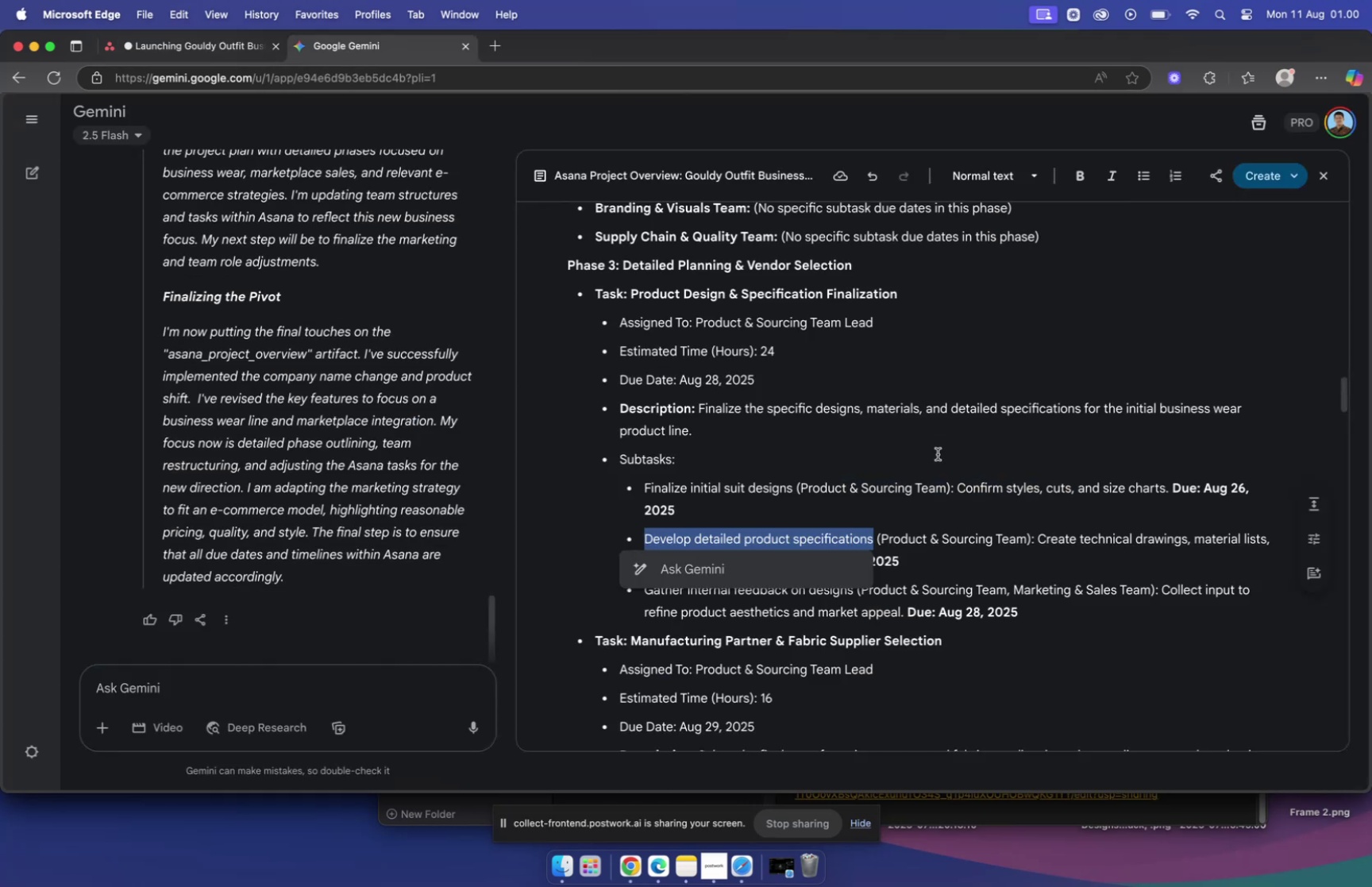 
left_click_drag(start_coordinate=[1042, 536], to_coordinate=[787, 565])
 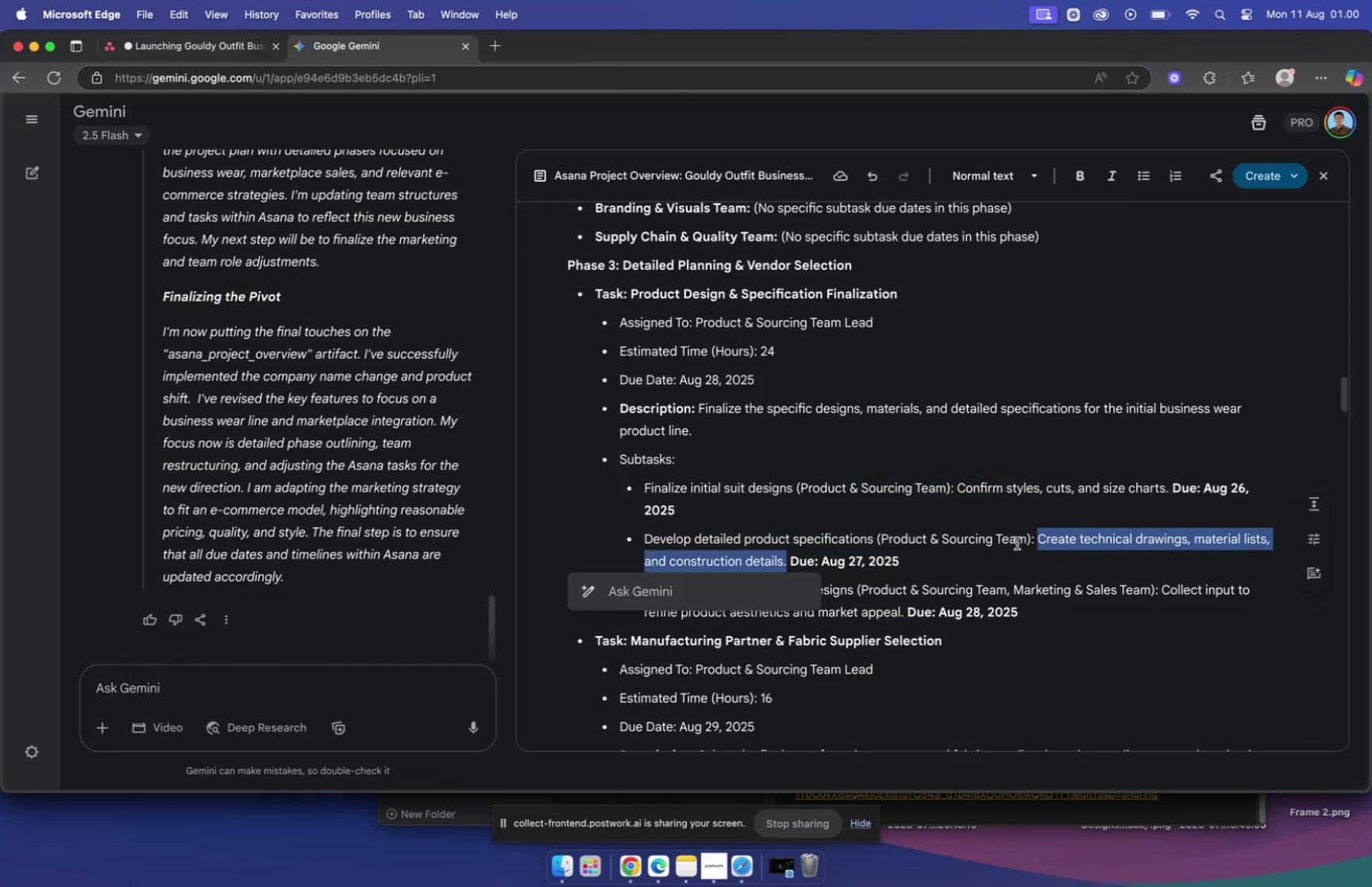 
key(Meta+C)
 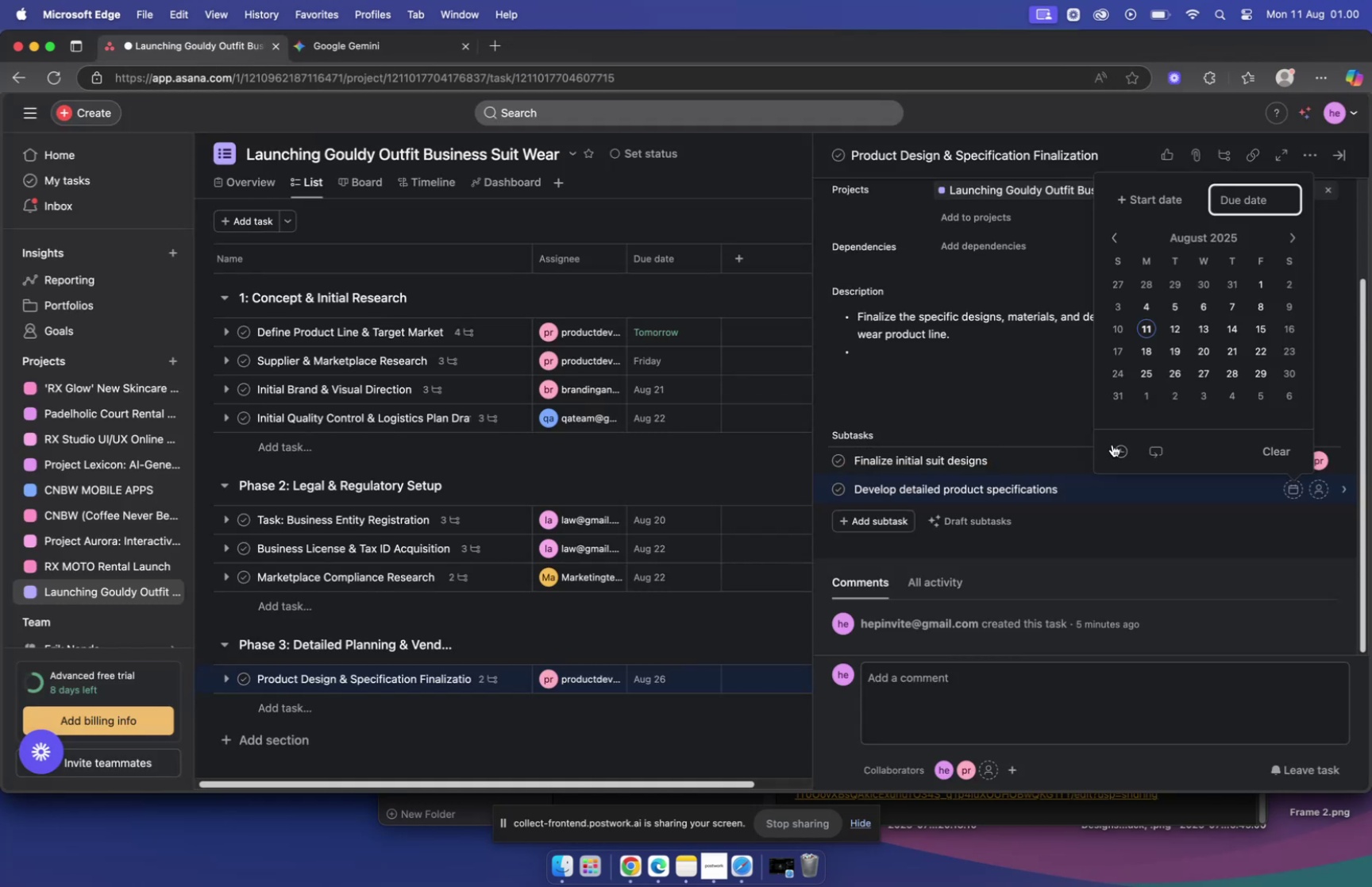 
mouse_move([1293, 484])
 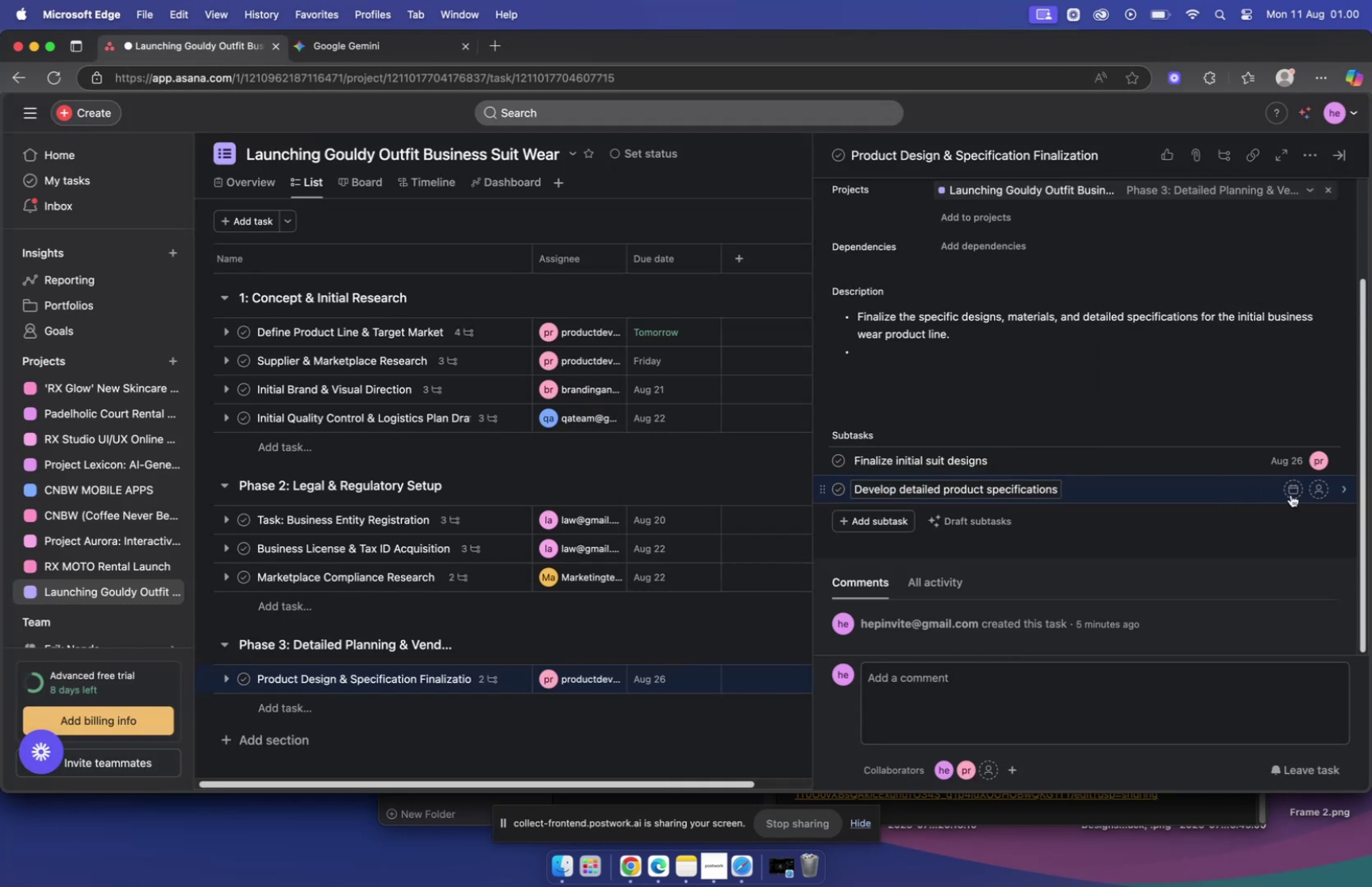 
left_click([1291, 493])
 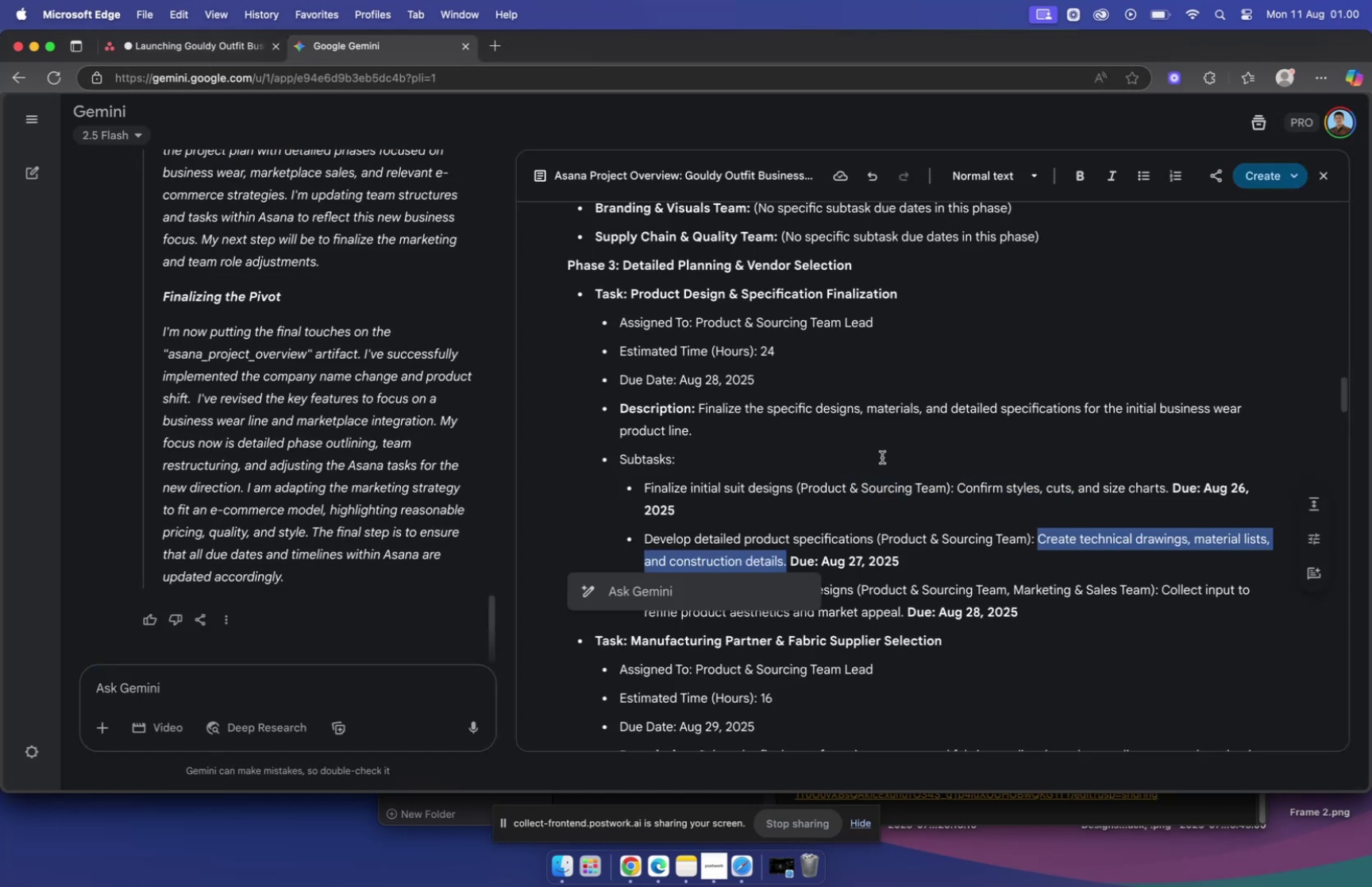 
key(Meta+C)
 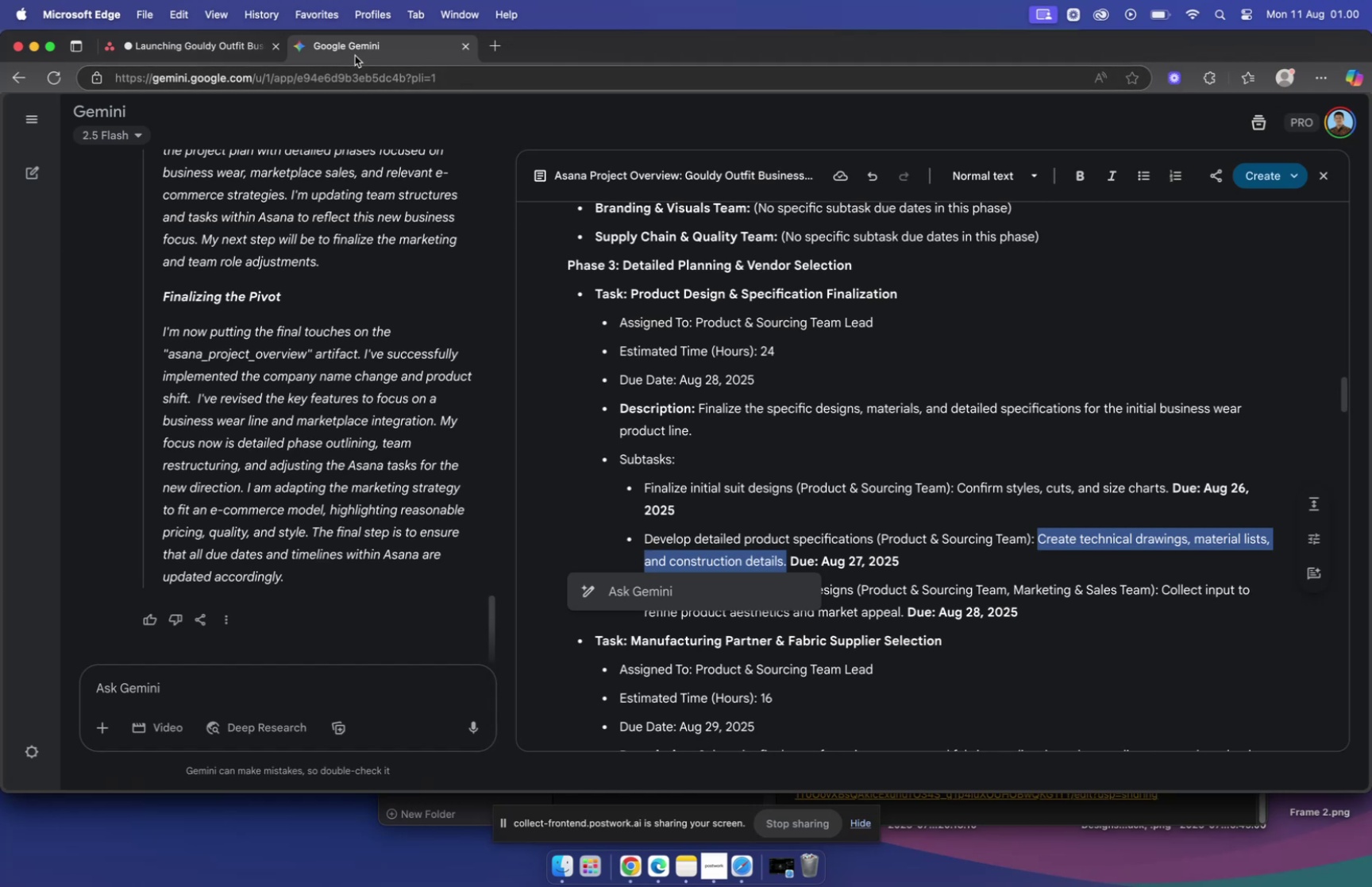 
double_click([236, 51])
 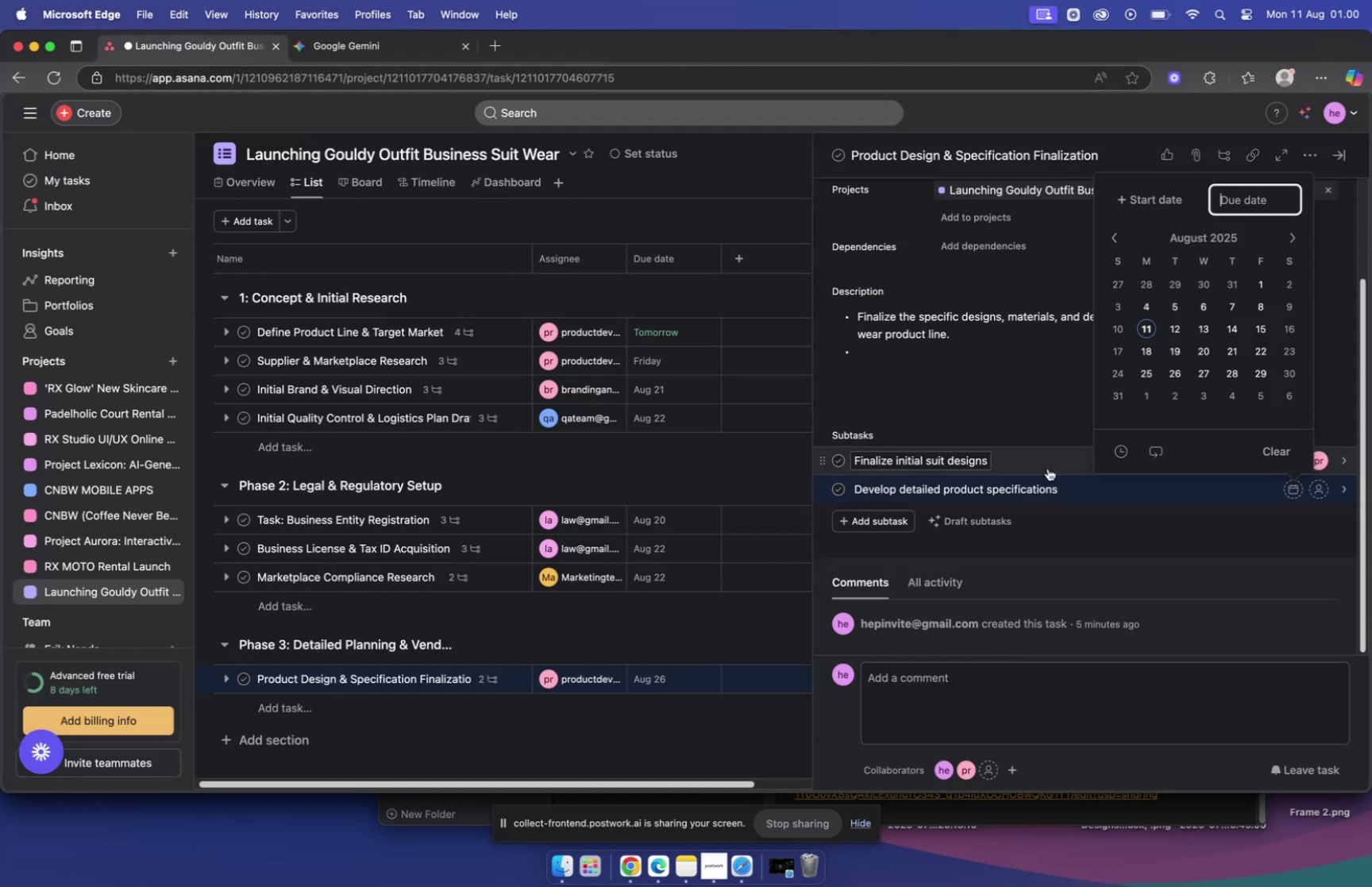 
left_click([1071, 489])
 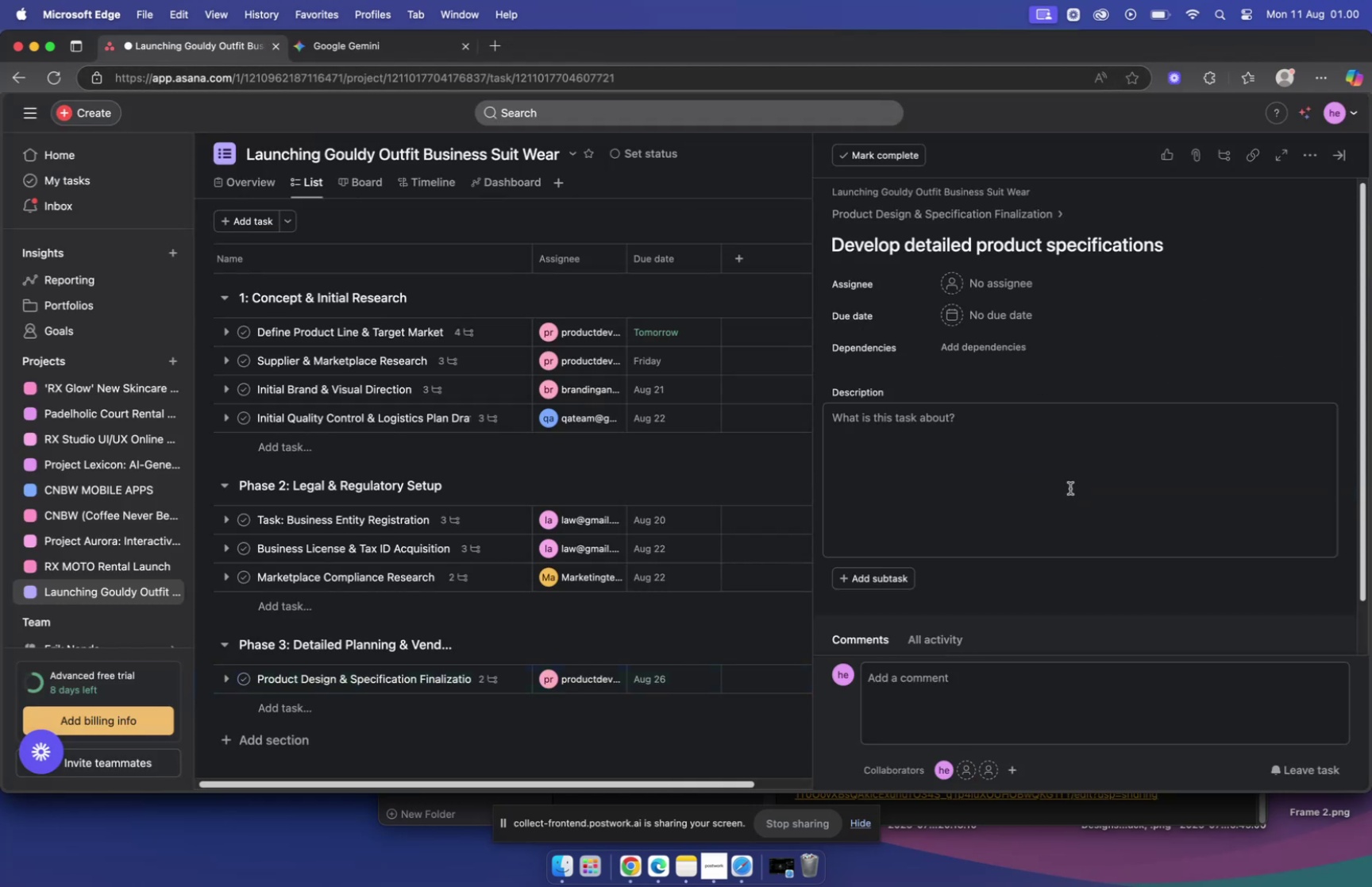 
left_click([1011, 426])
 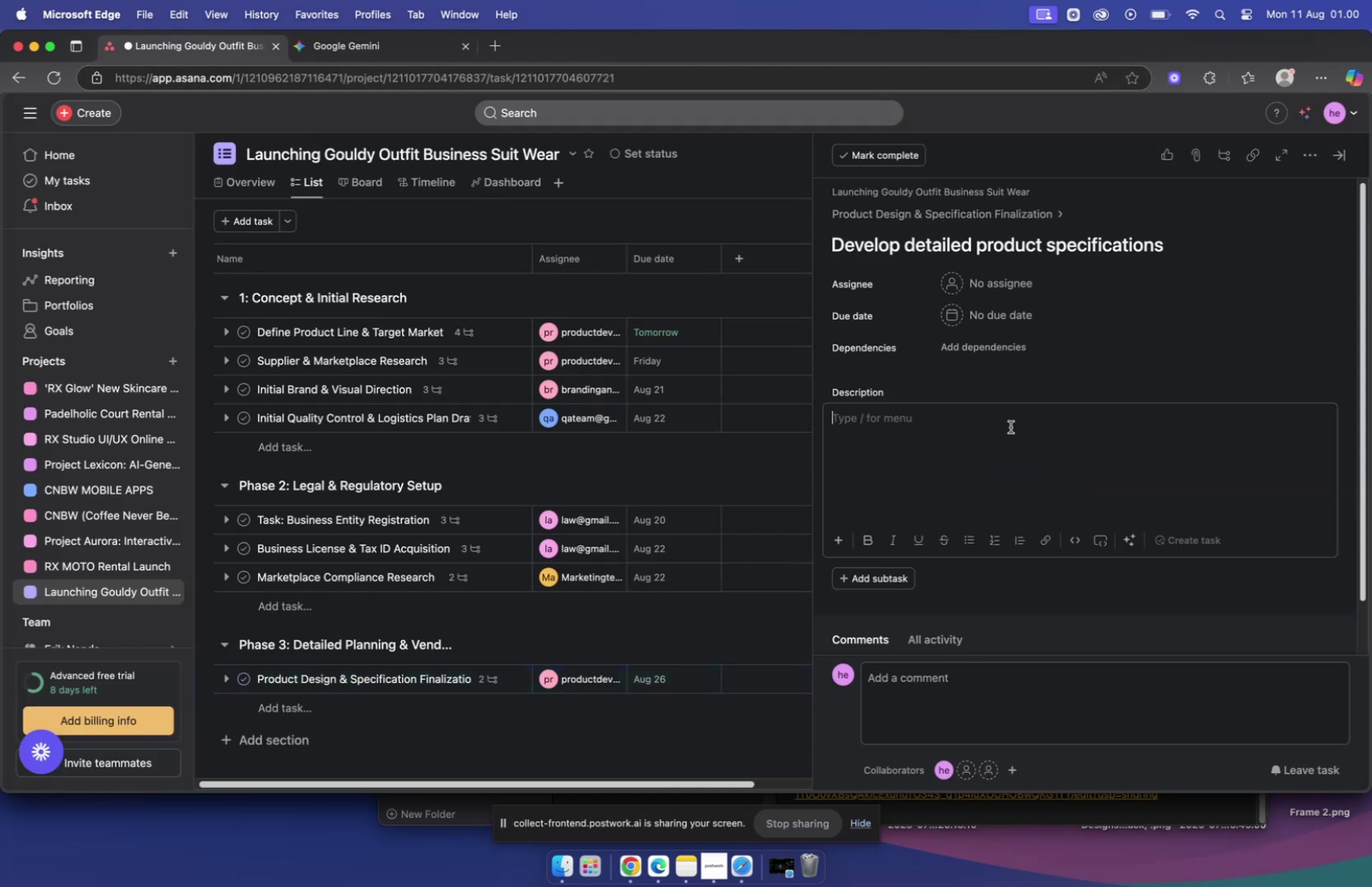 
key(Meta+V)
 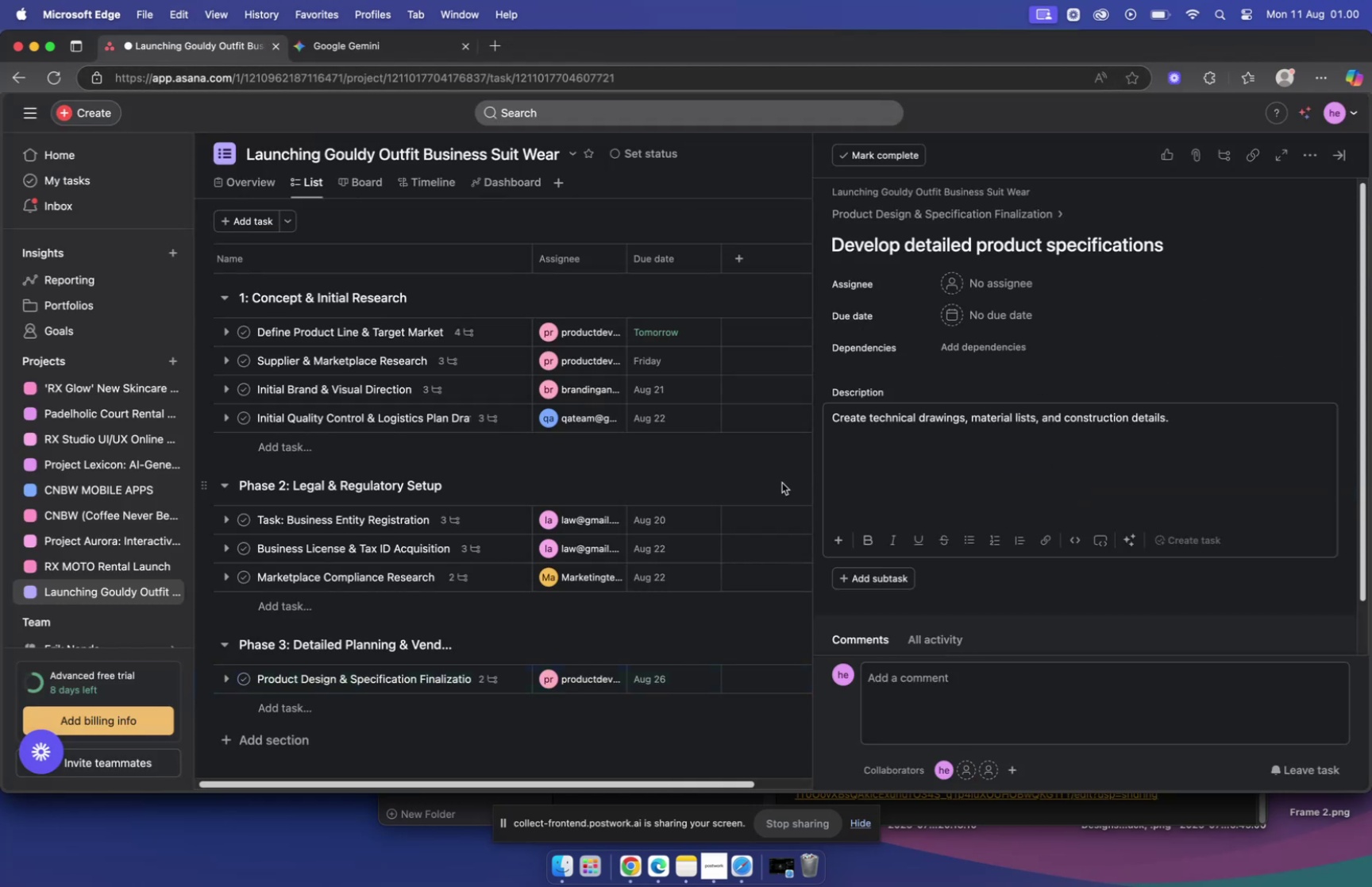 
left_click([782, 474])
 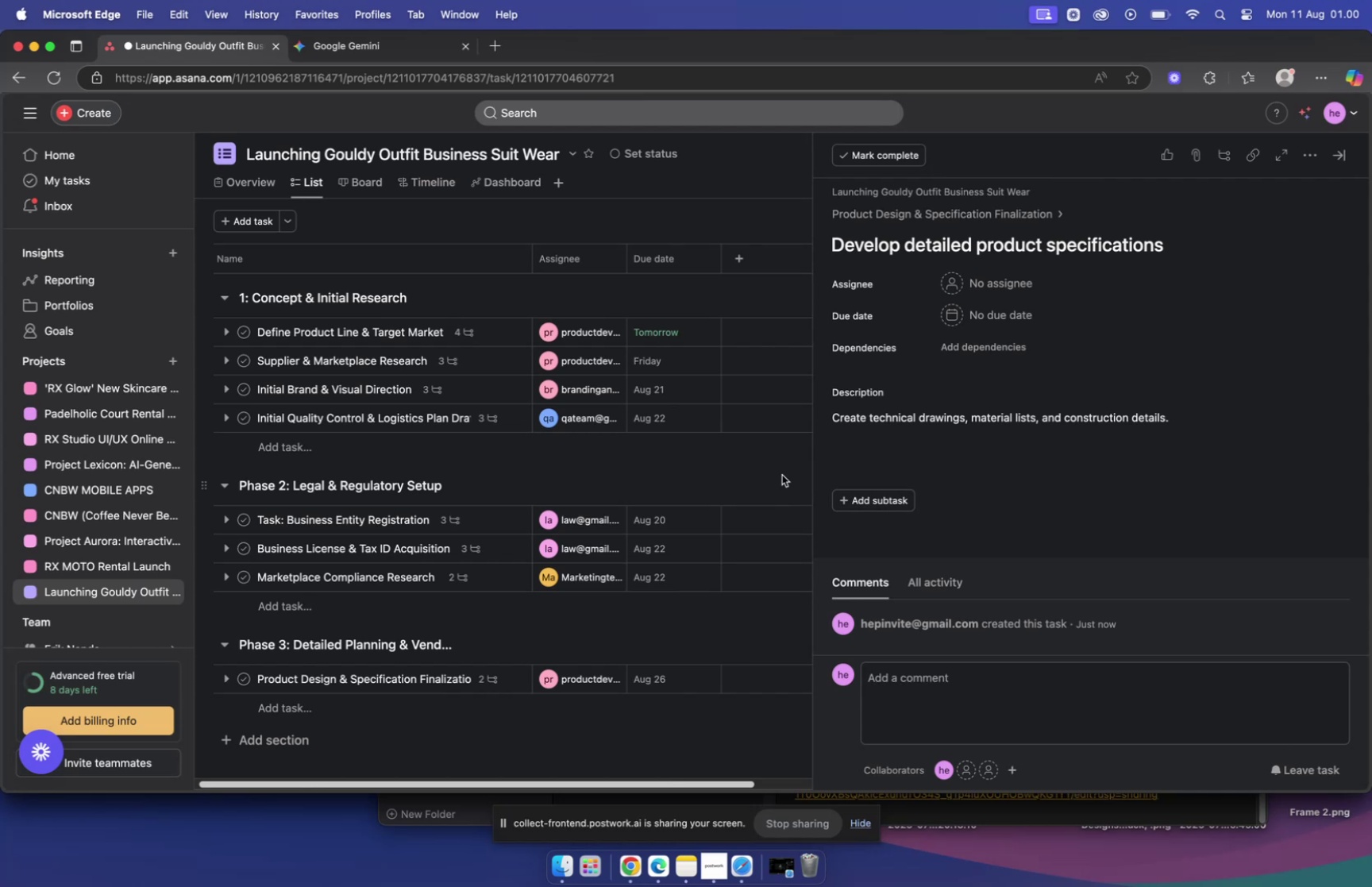 
wait(13.9)
 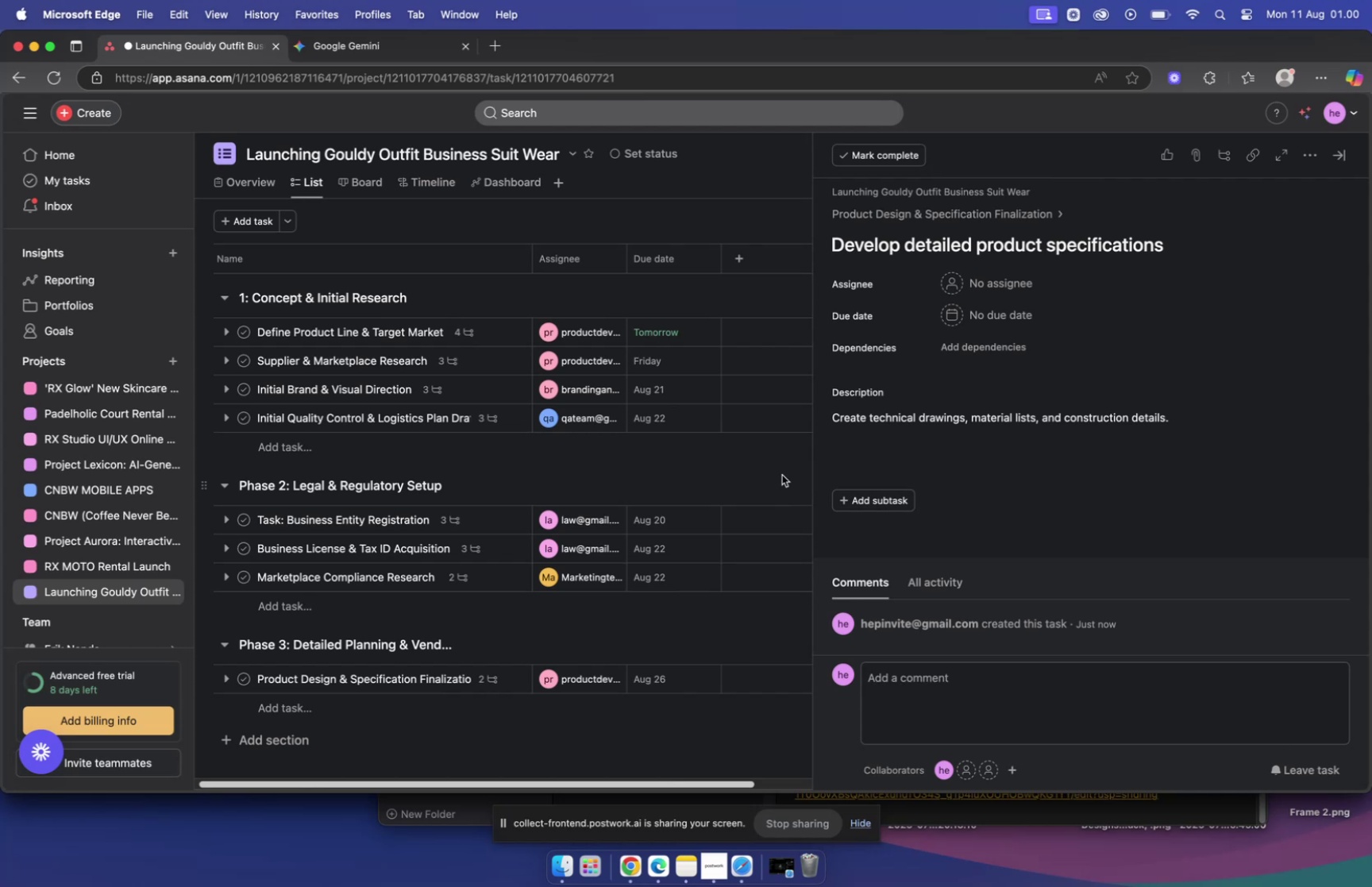 
left_click([361, 47])
 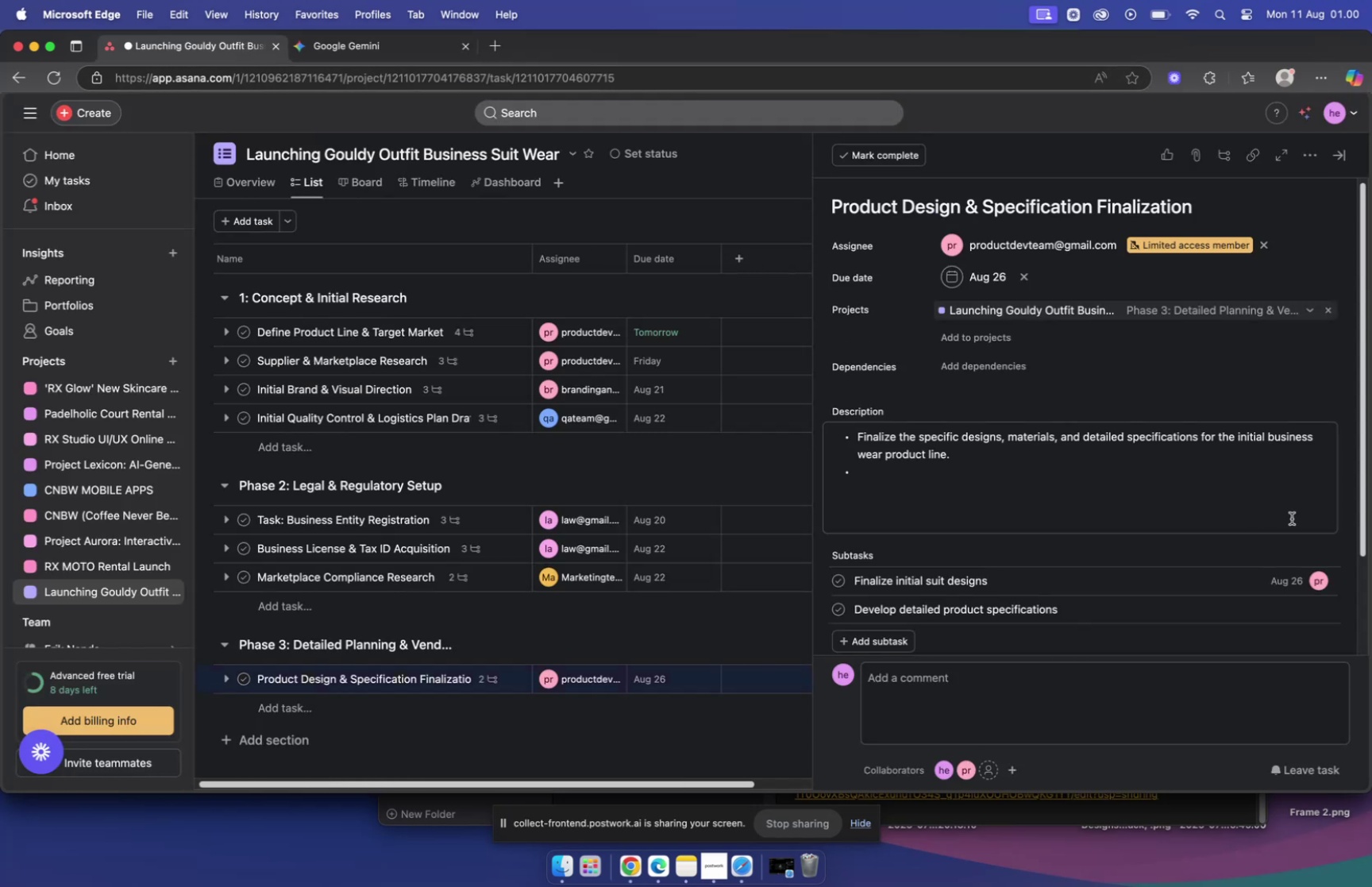 
wait(9.77)
 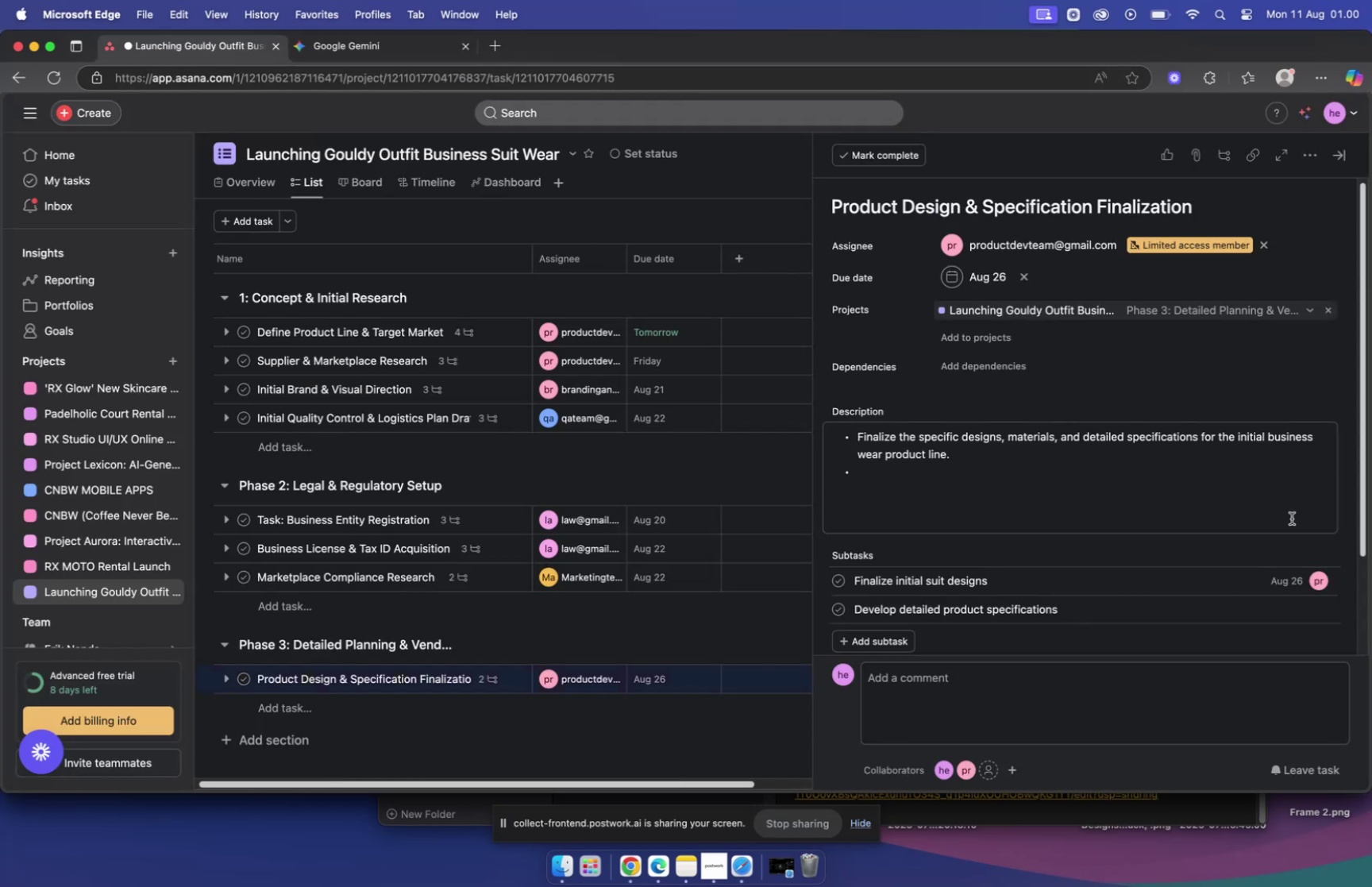 
left_click([1179, 492])
 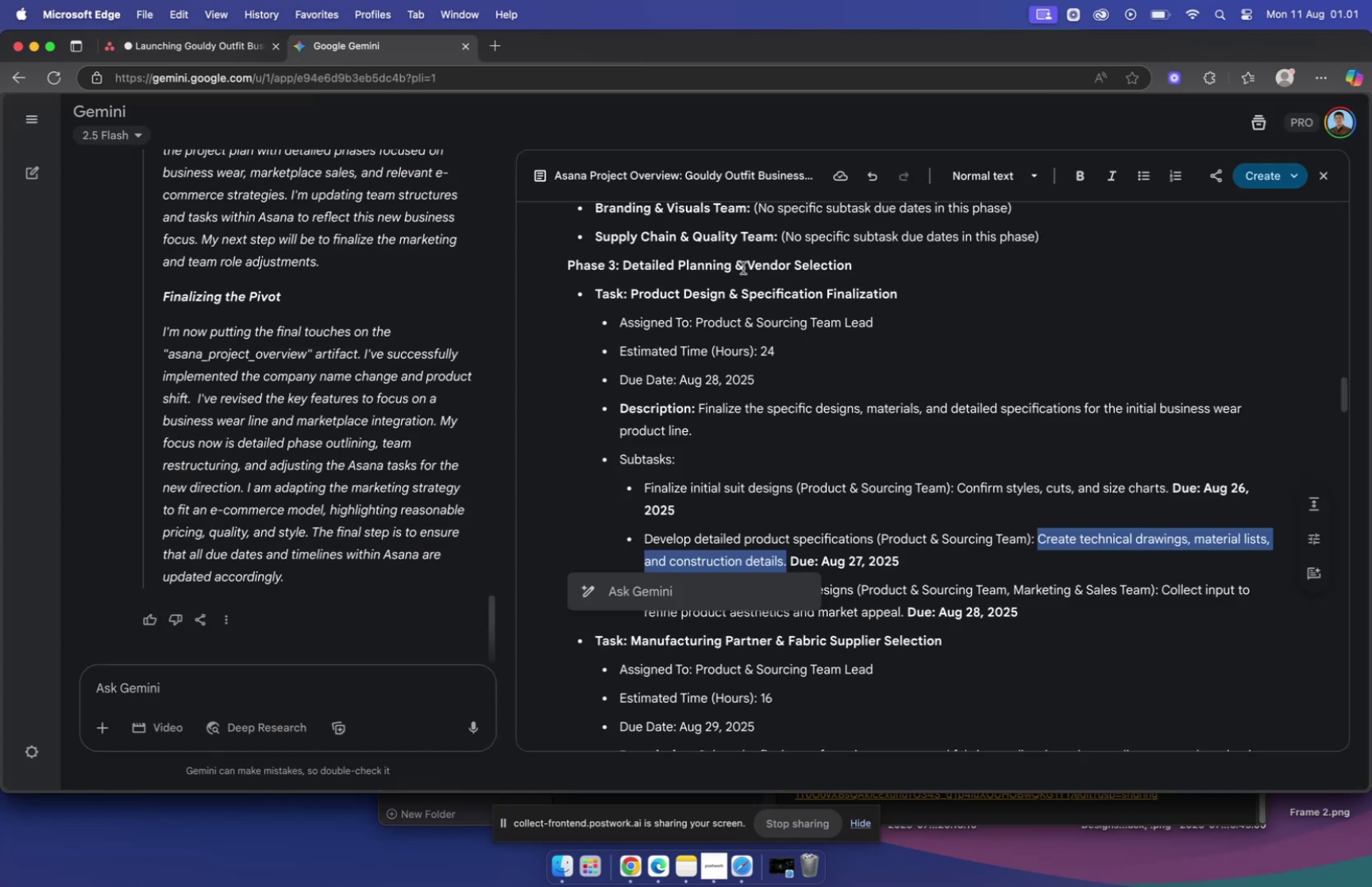 
wait(10.09)
 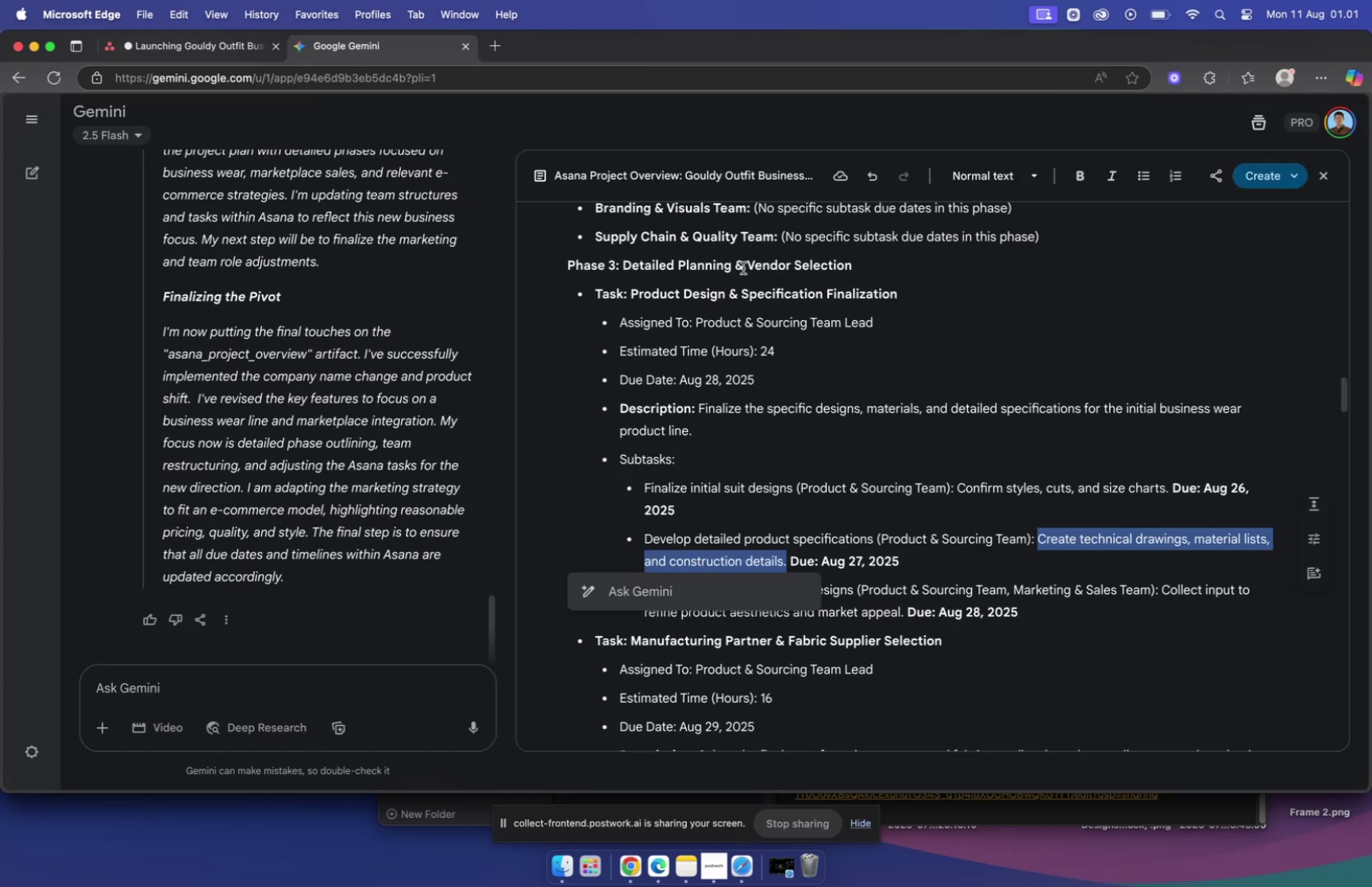 
left_click([1324, 609])
 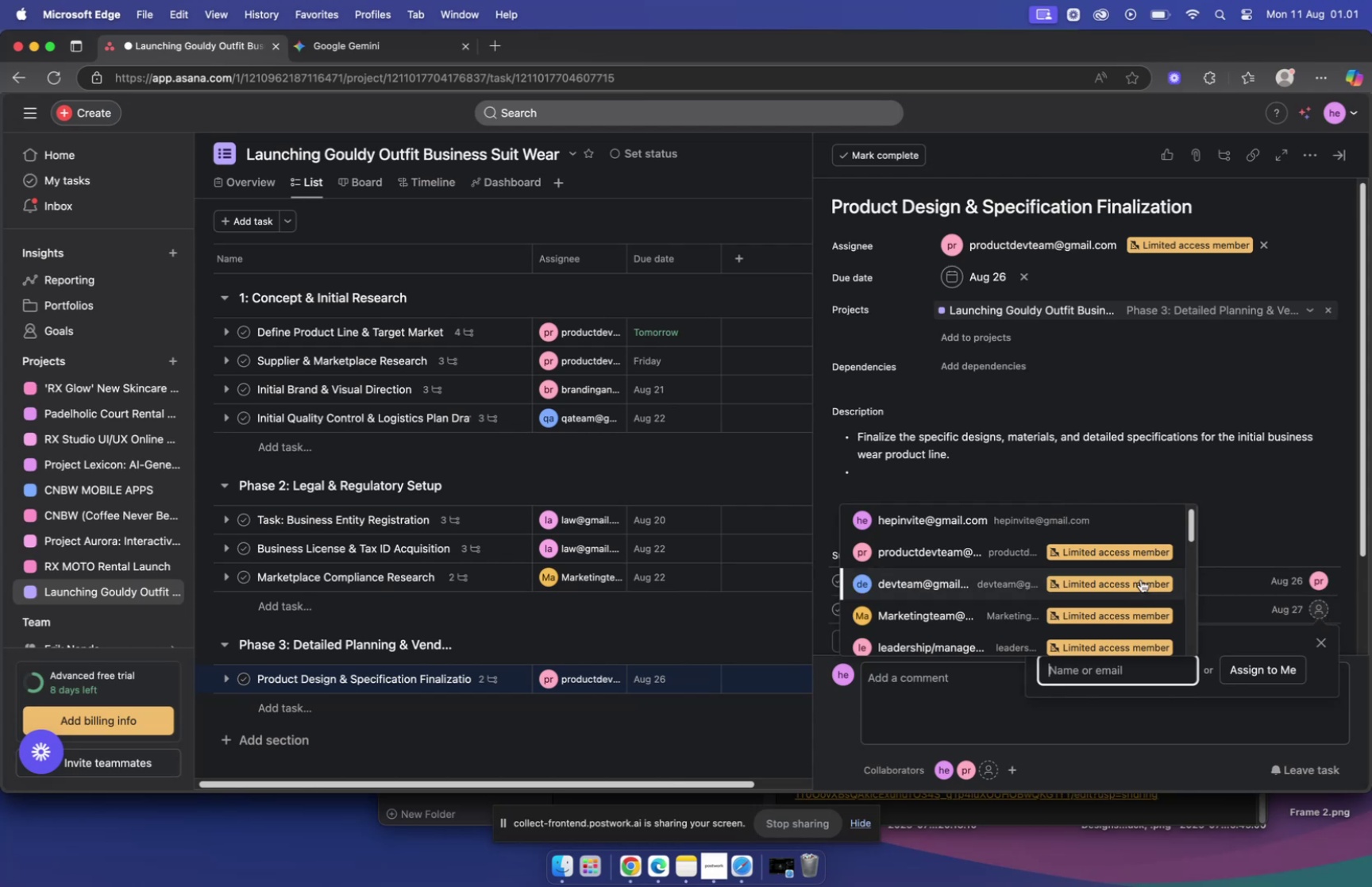 
left_click([970, 565])
 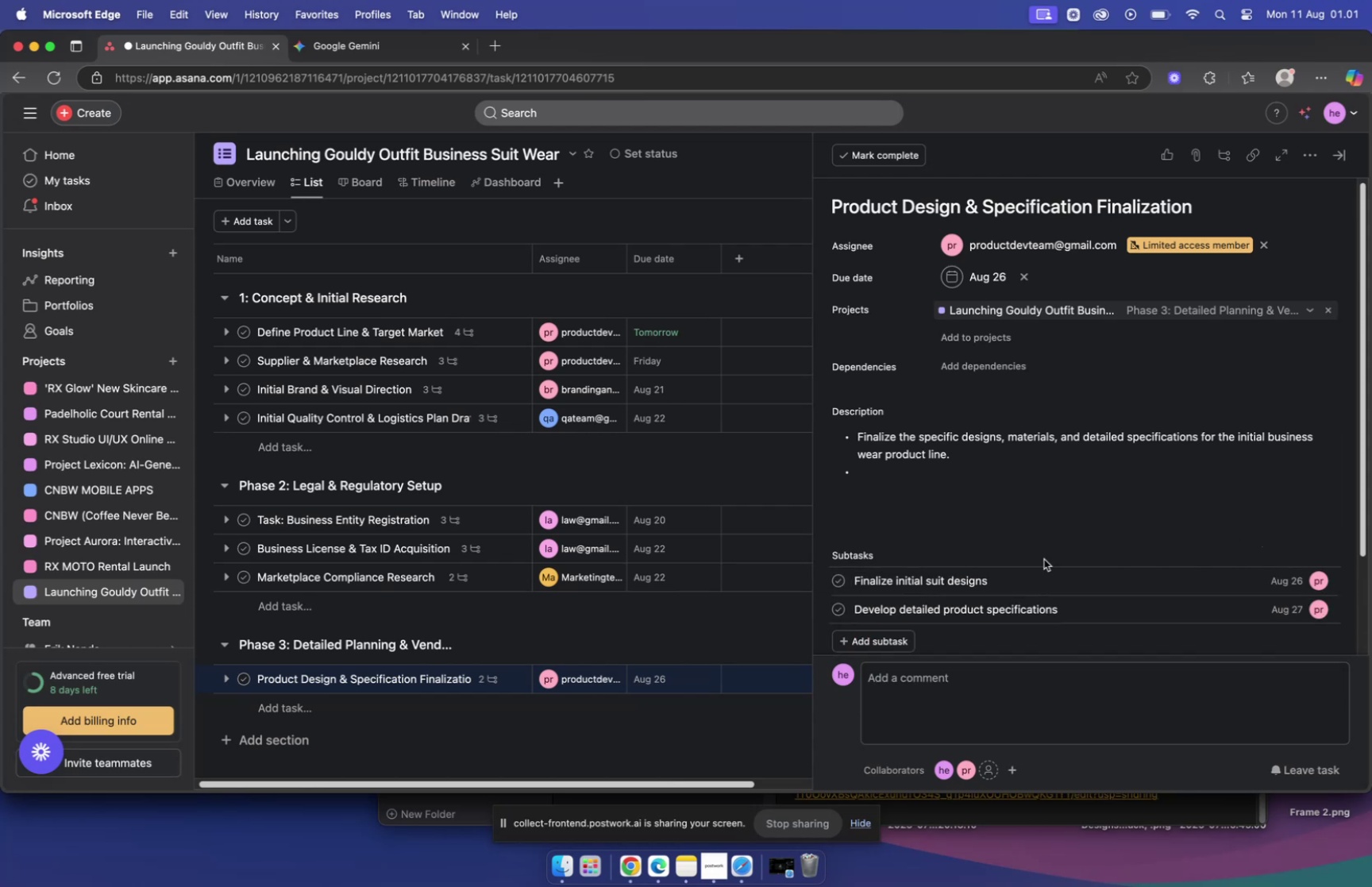 
left_click([870, 636])
 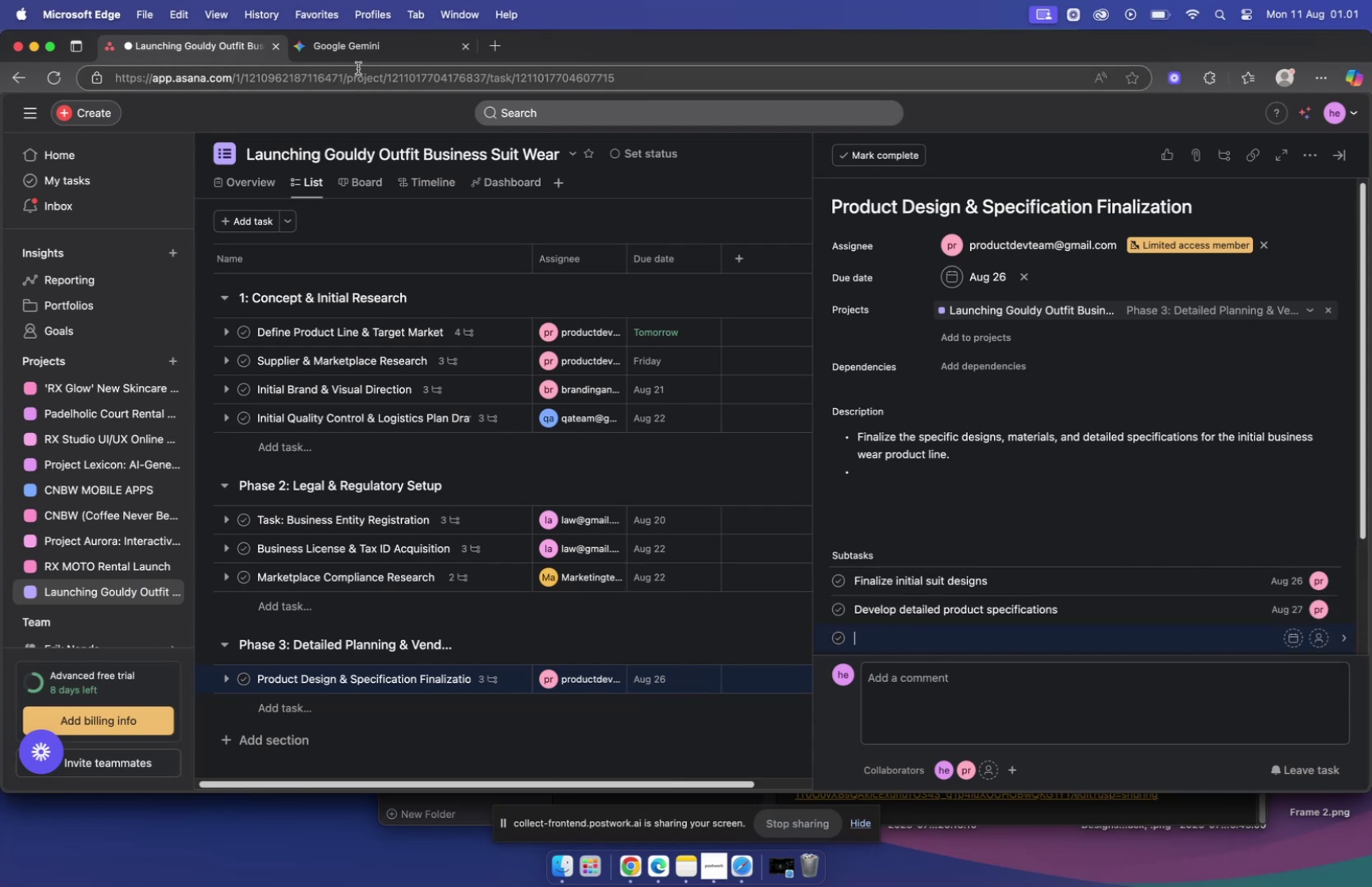 
left_click([357, 52])
 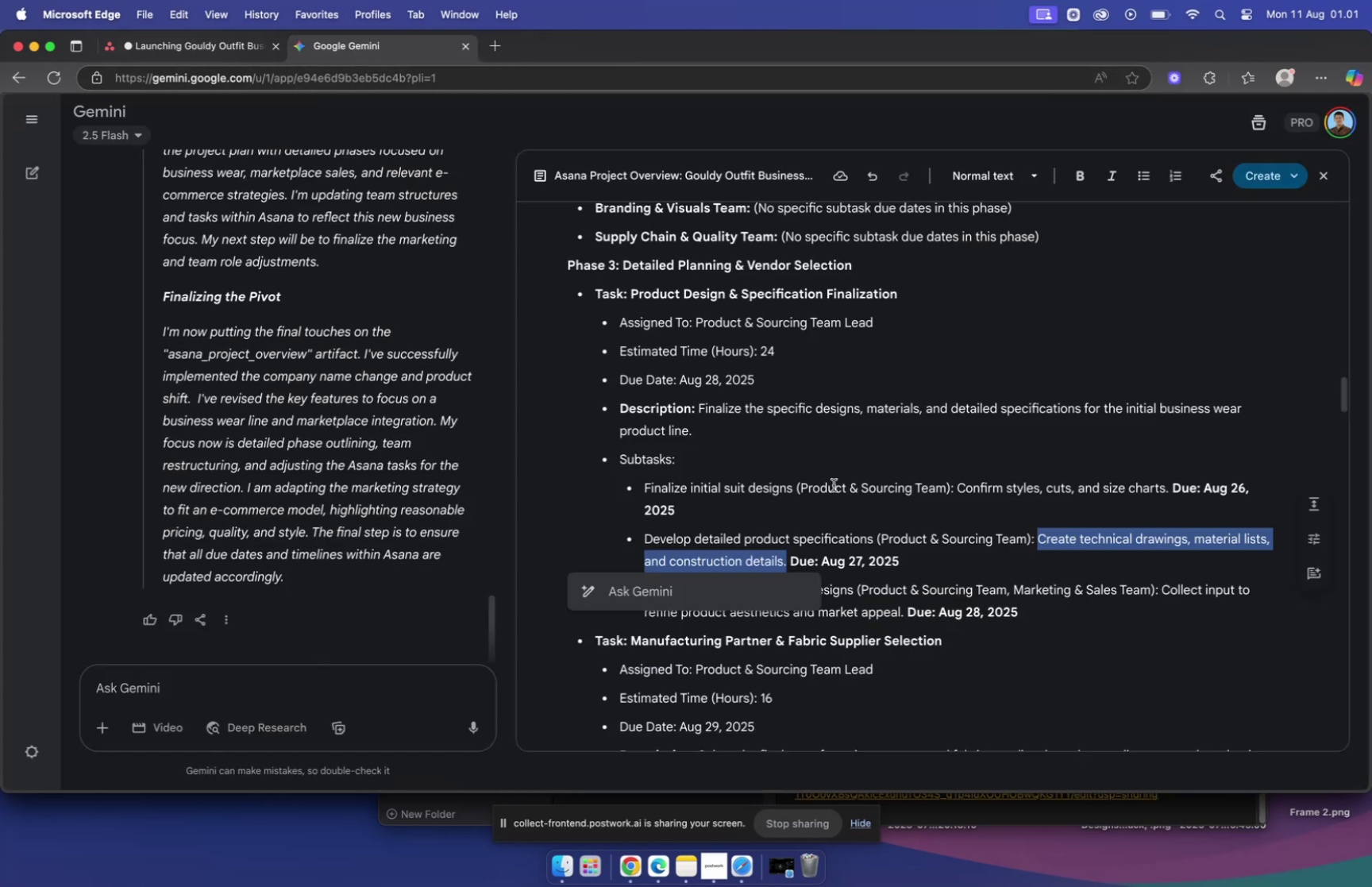 
scroll: coordinate [854, 528], scroll_direction: down, amount: 2.0
 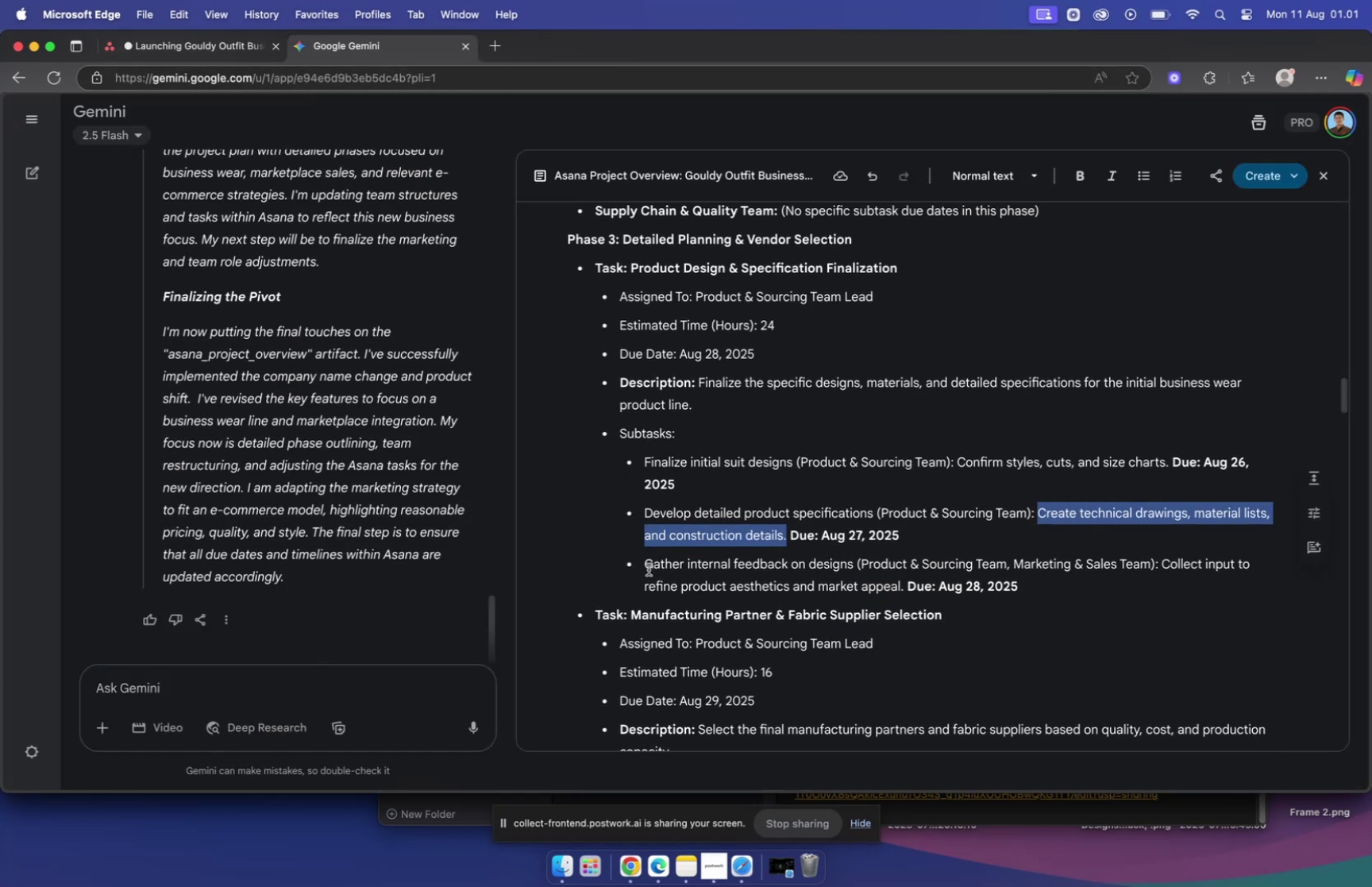 
left_click_drag(start_coordinate=[646, 564], to_coordinate=[852, 565])
 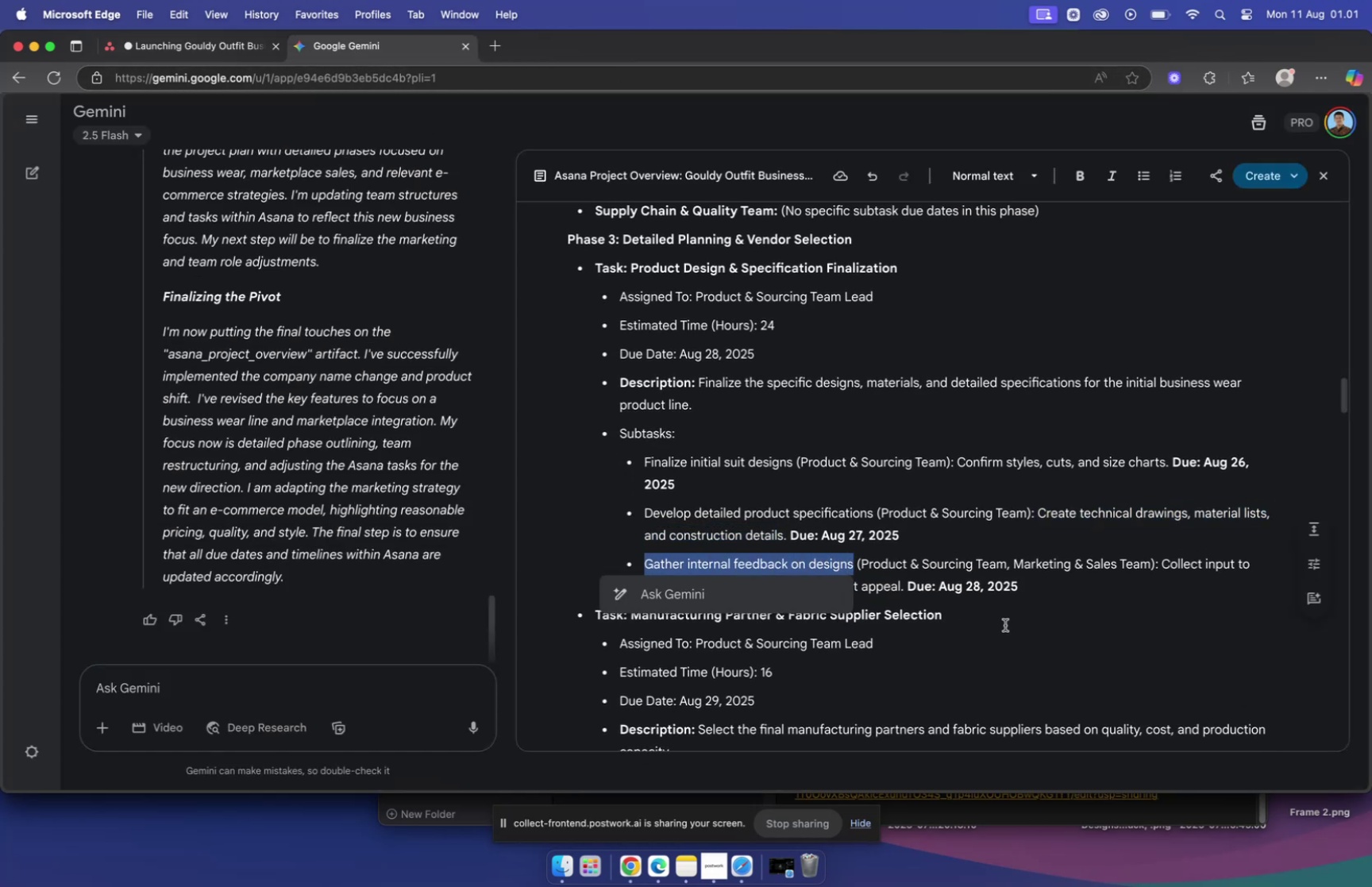 
key(Meta+C)
 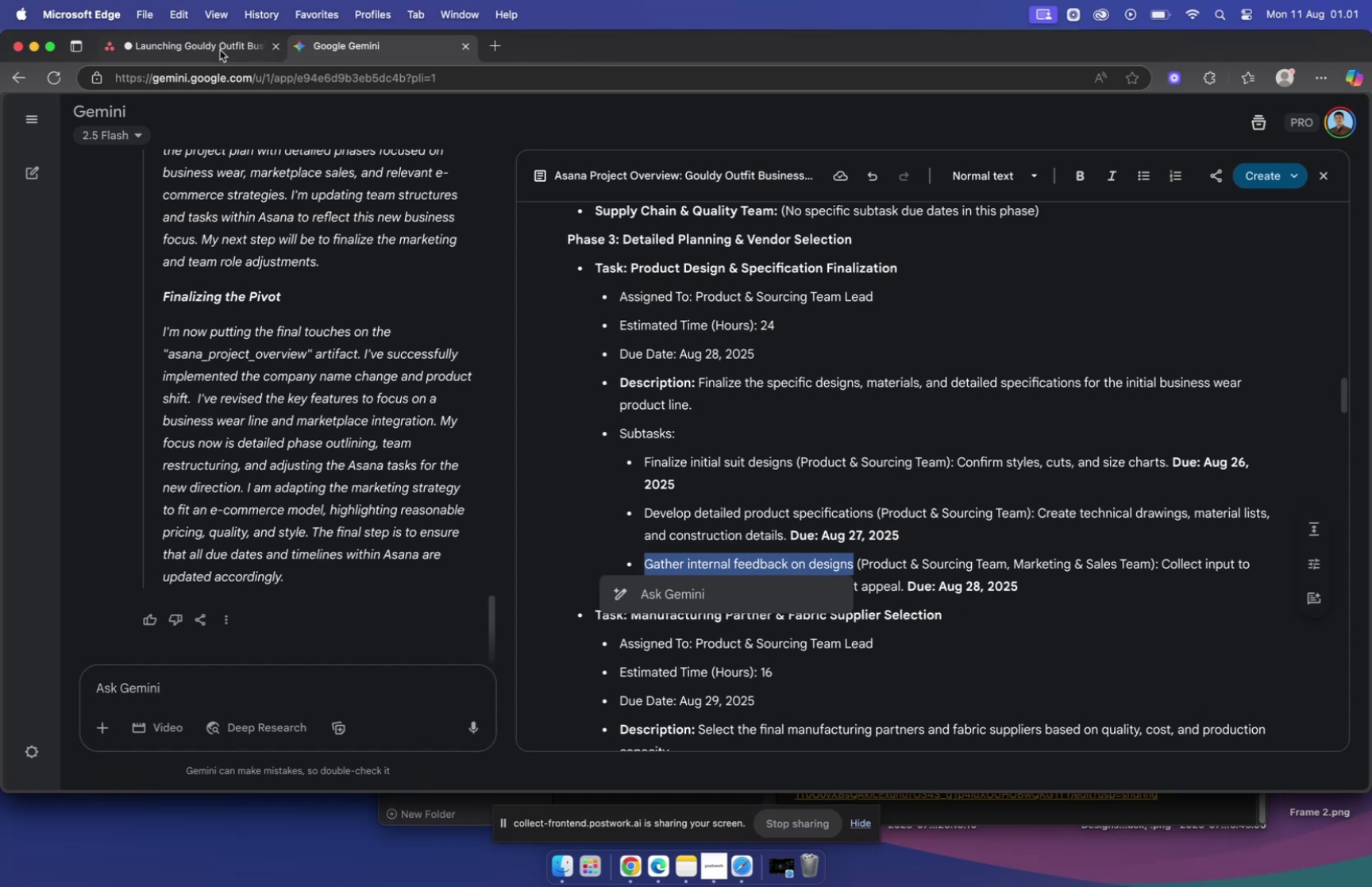 
left_click([214, 39])
 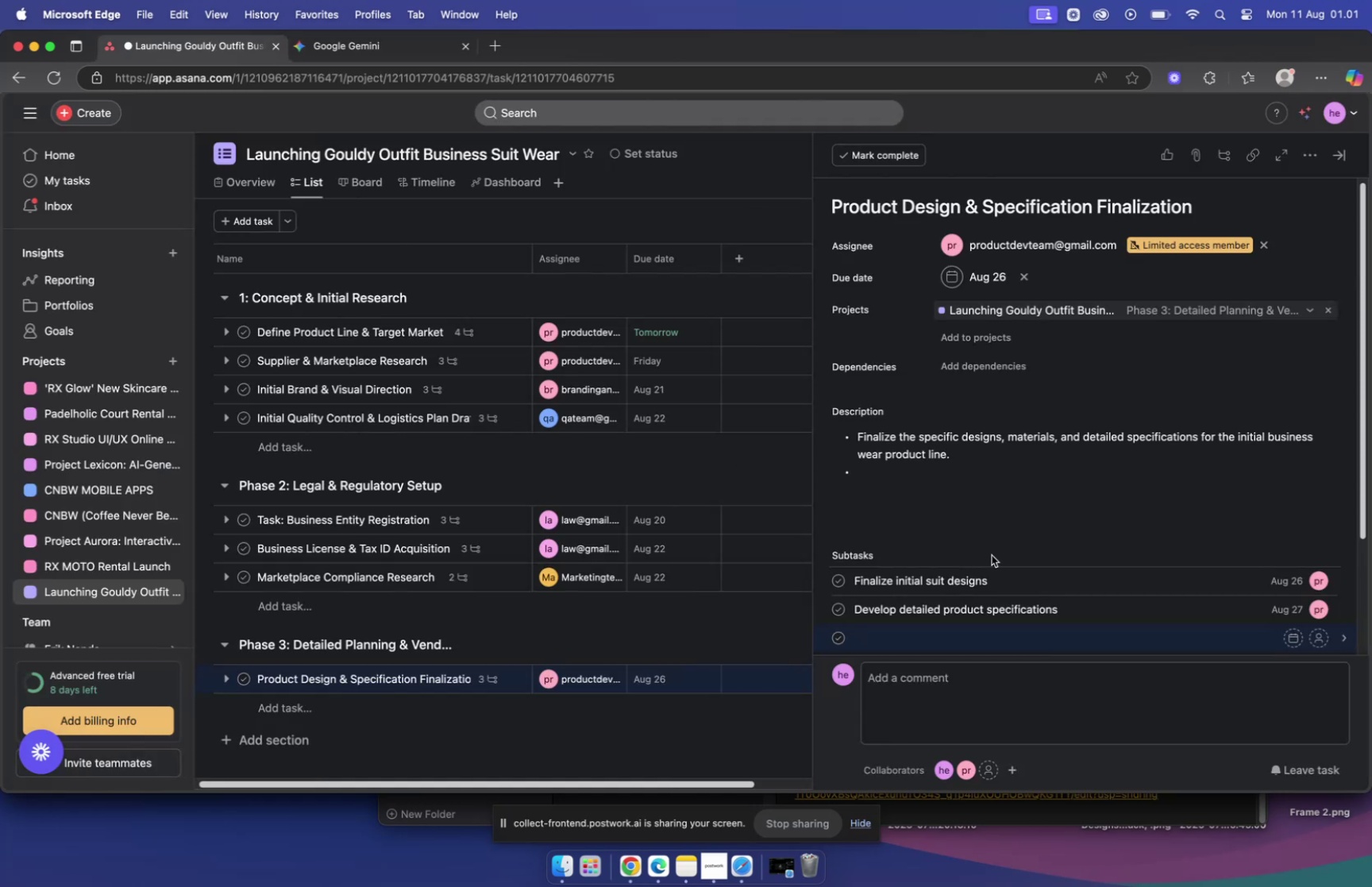 
key(Meta+V)
 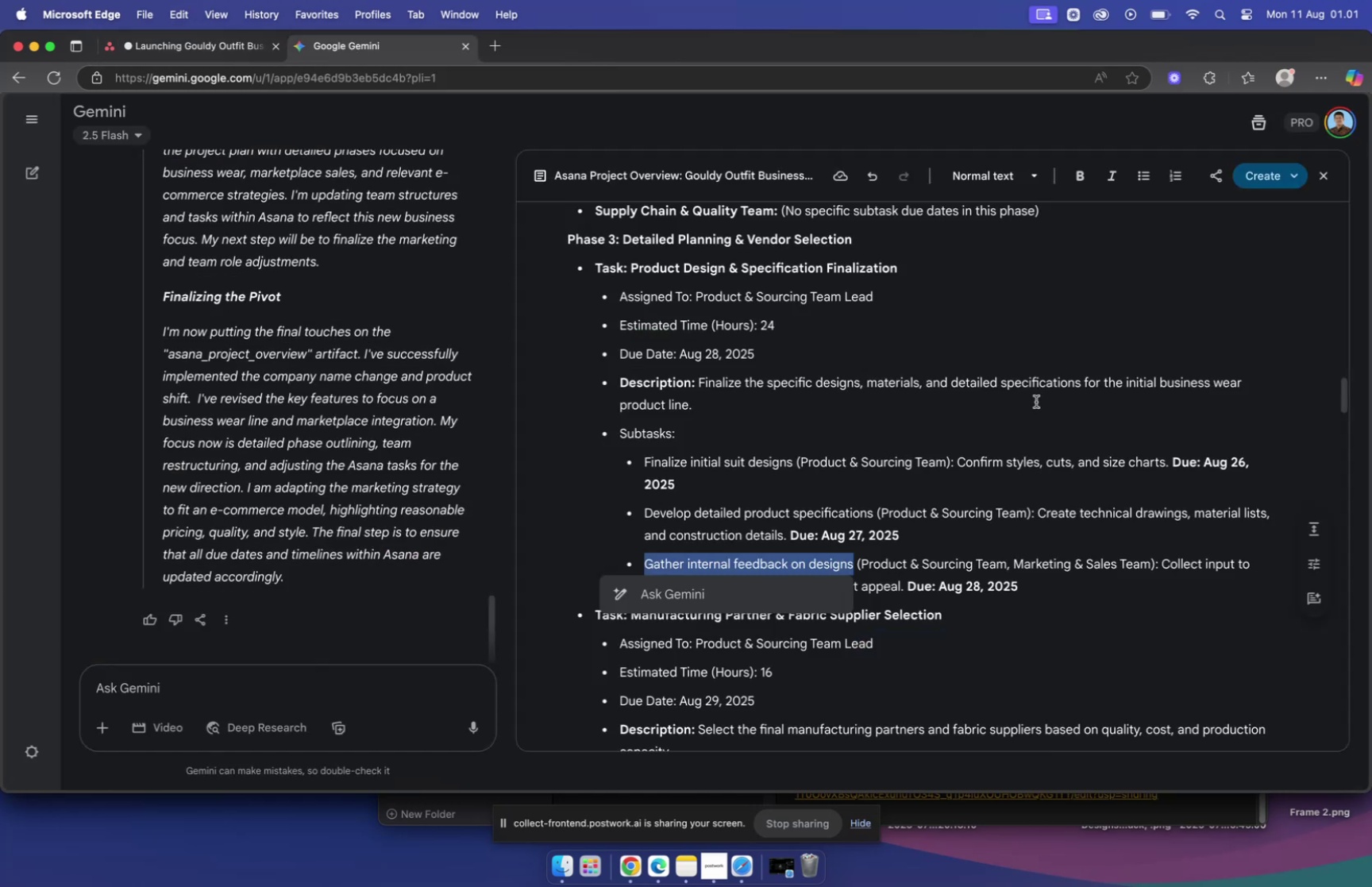 
wait(5.53)
 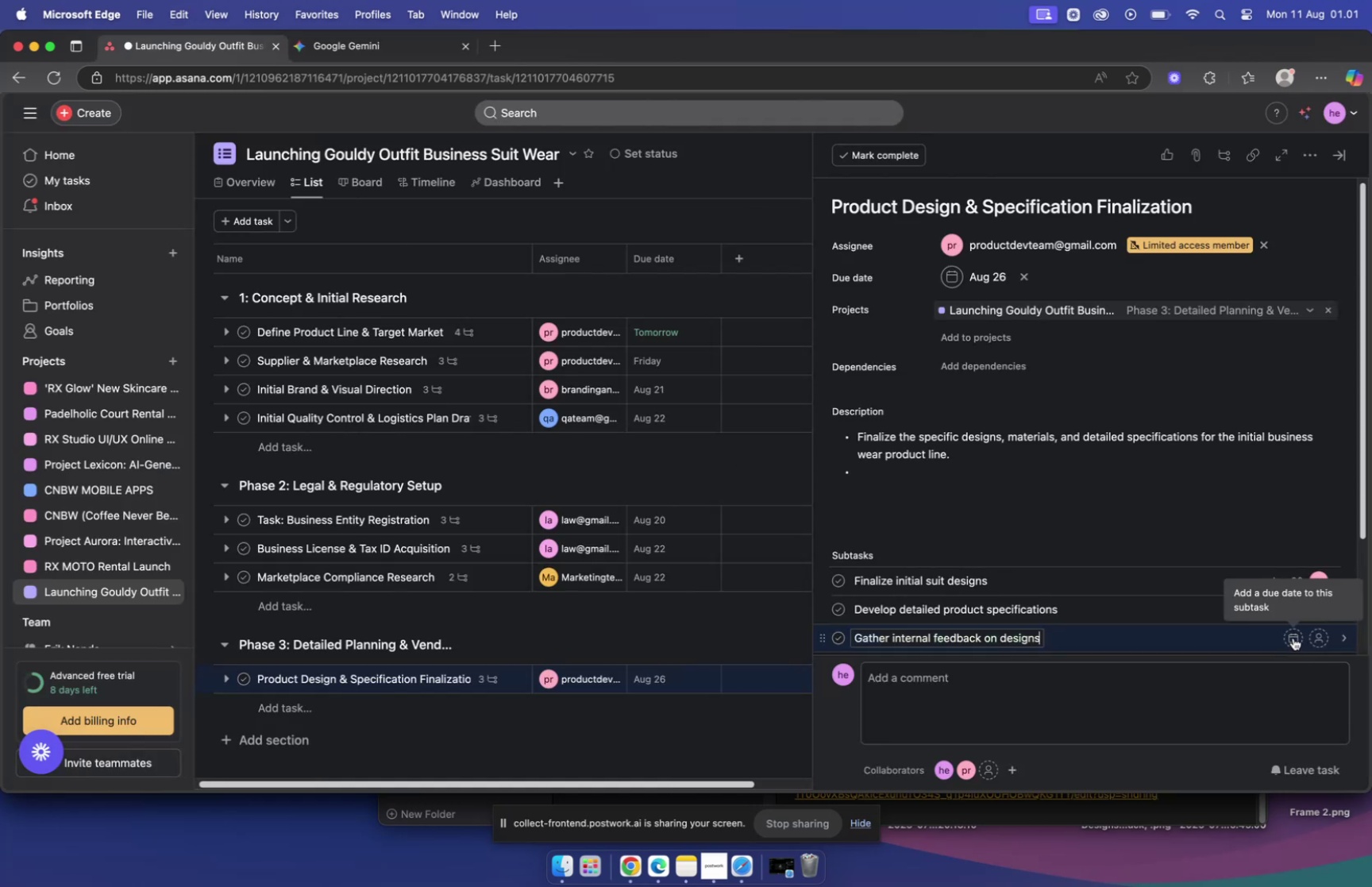 
left_click_drag(start_coordinate=[1165, 563], to_coordinate=[906, 592])
 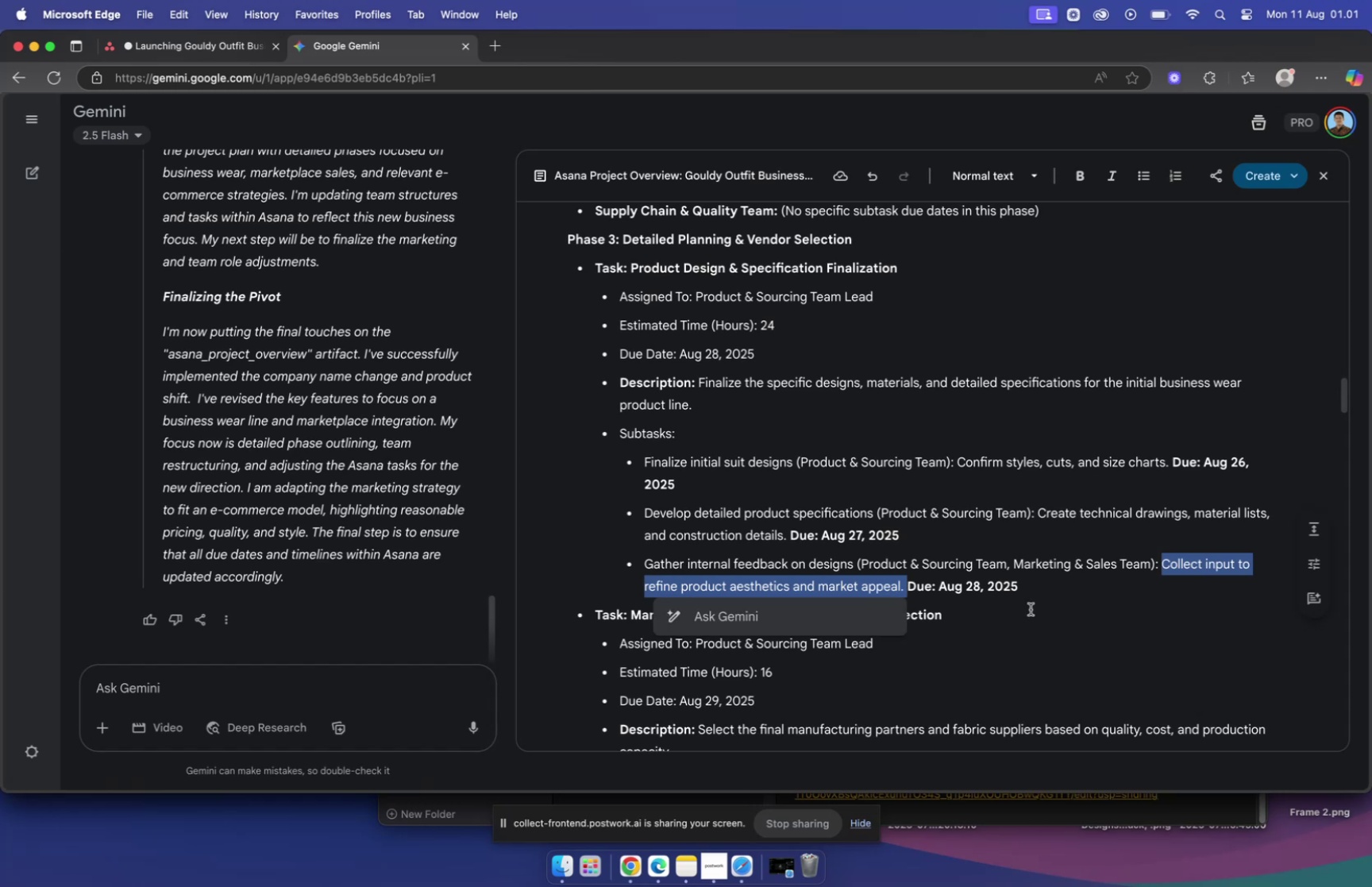 
key(Meta+C)
 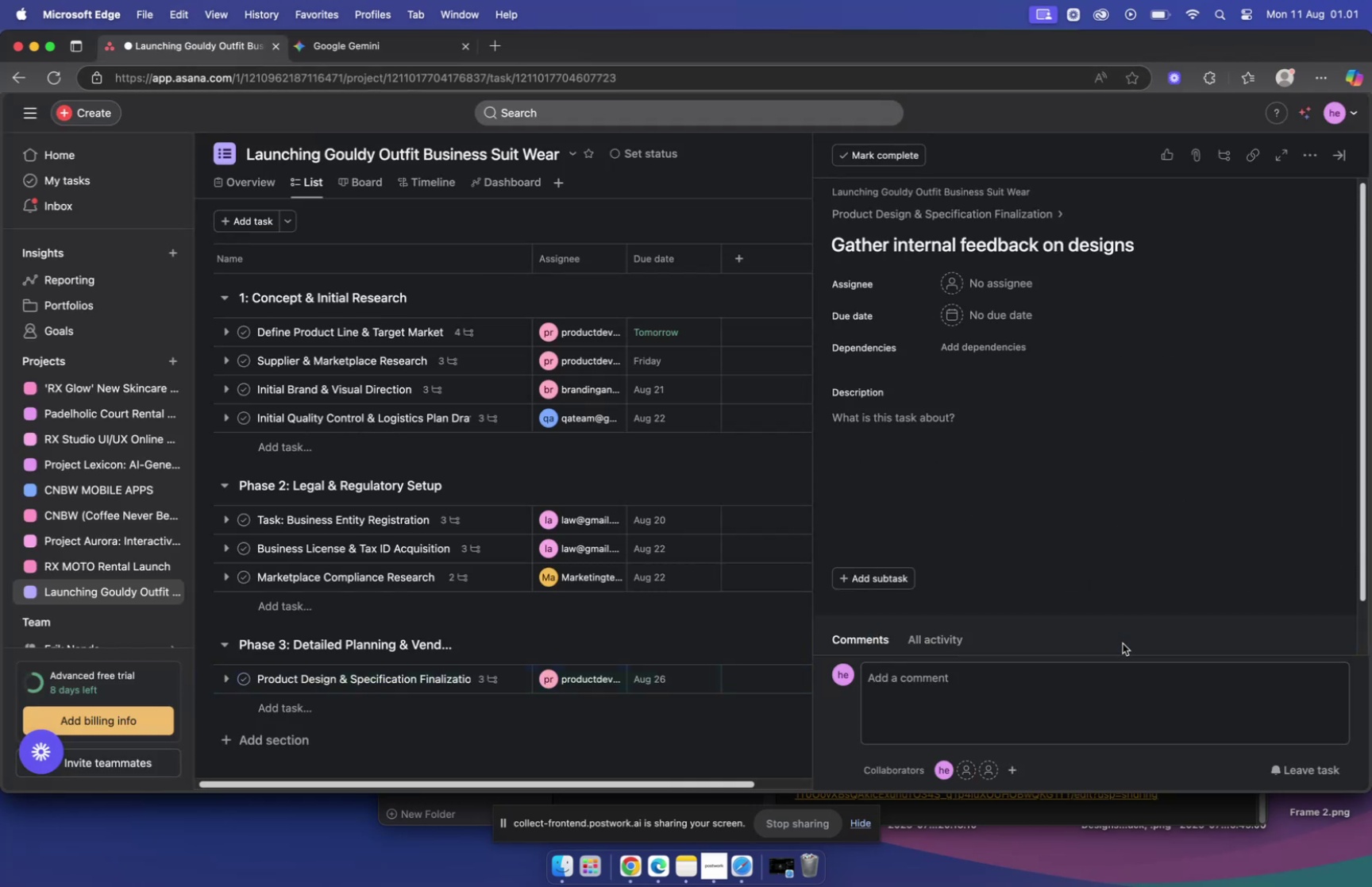 
left_click([928, 436])
 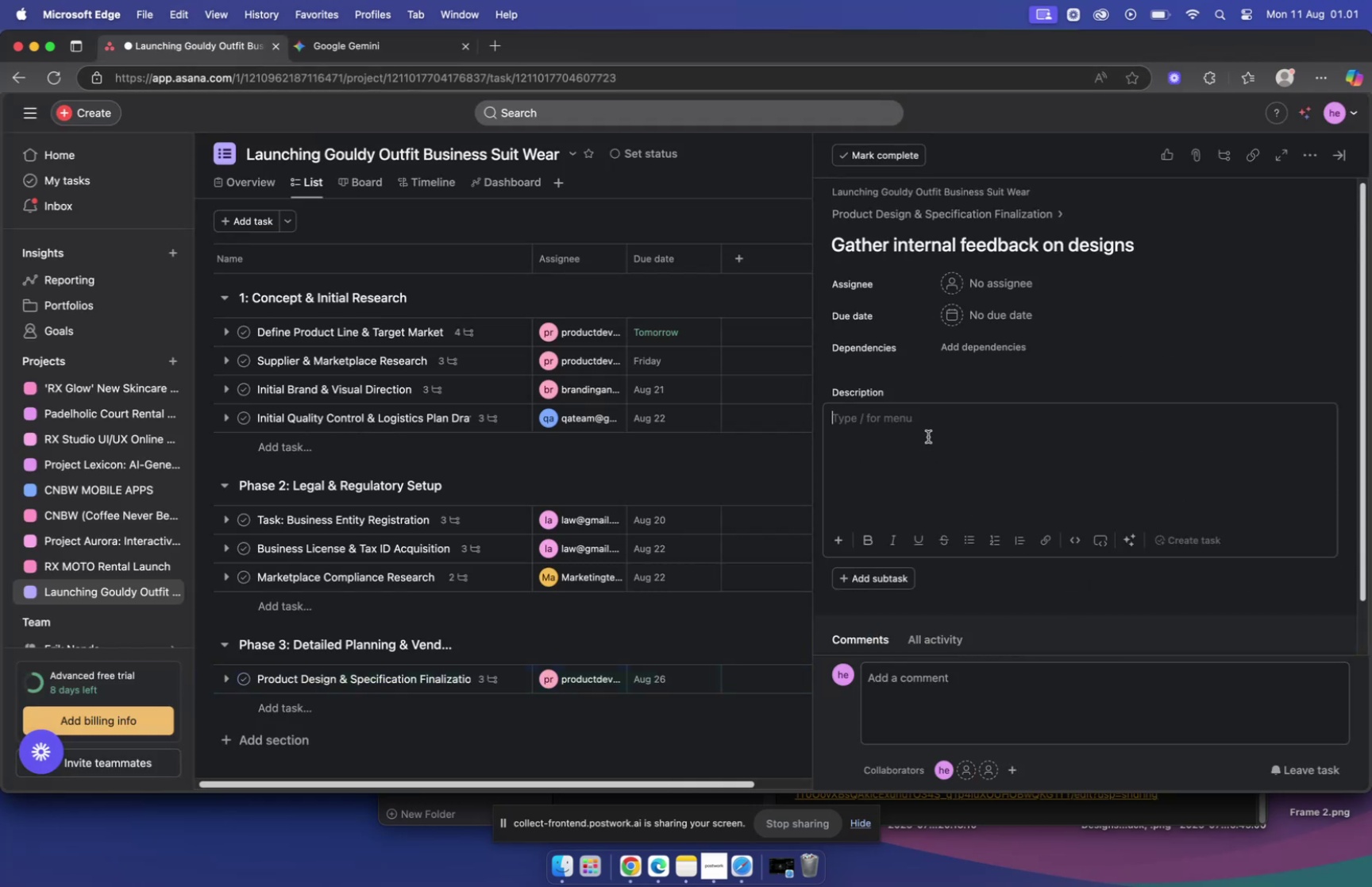 
key(Meta+V)
 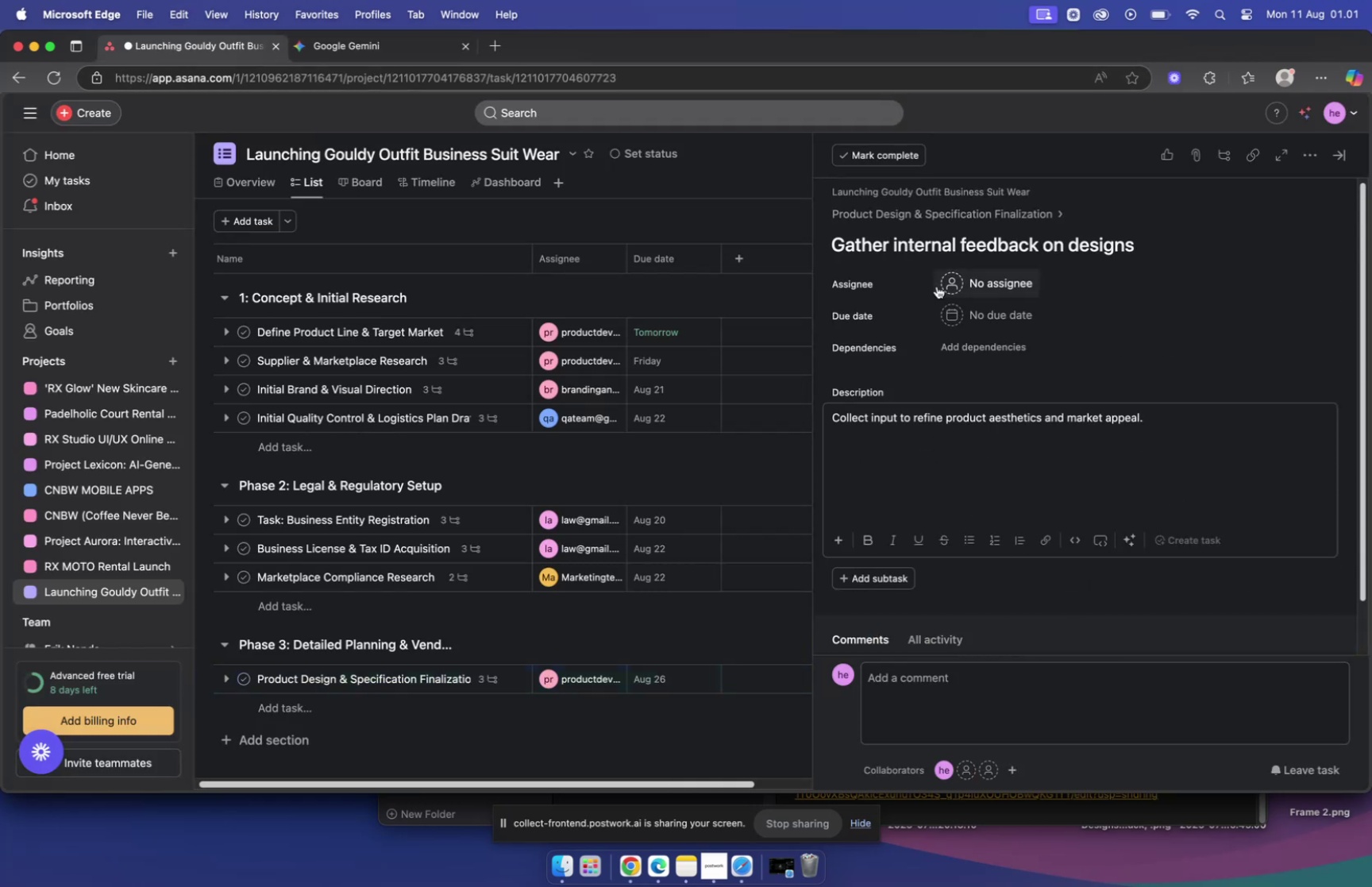 
mouse_move([954, 311])
 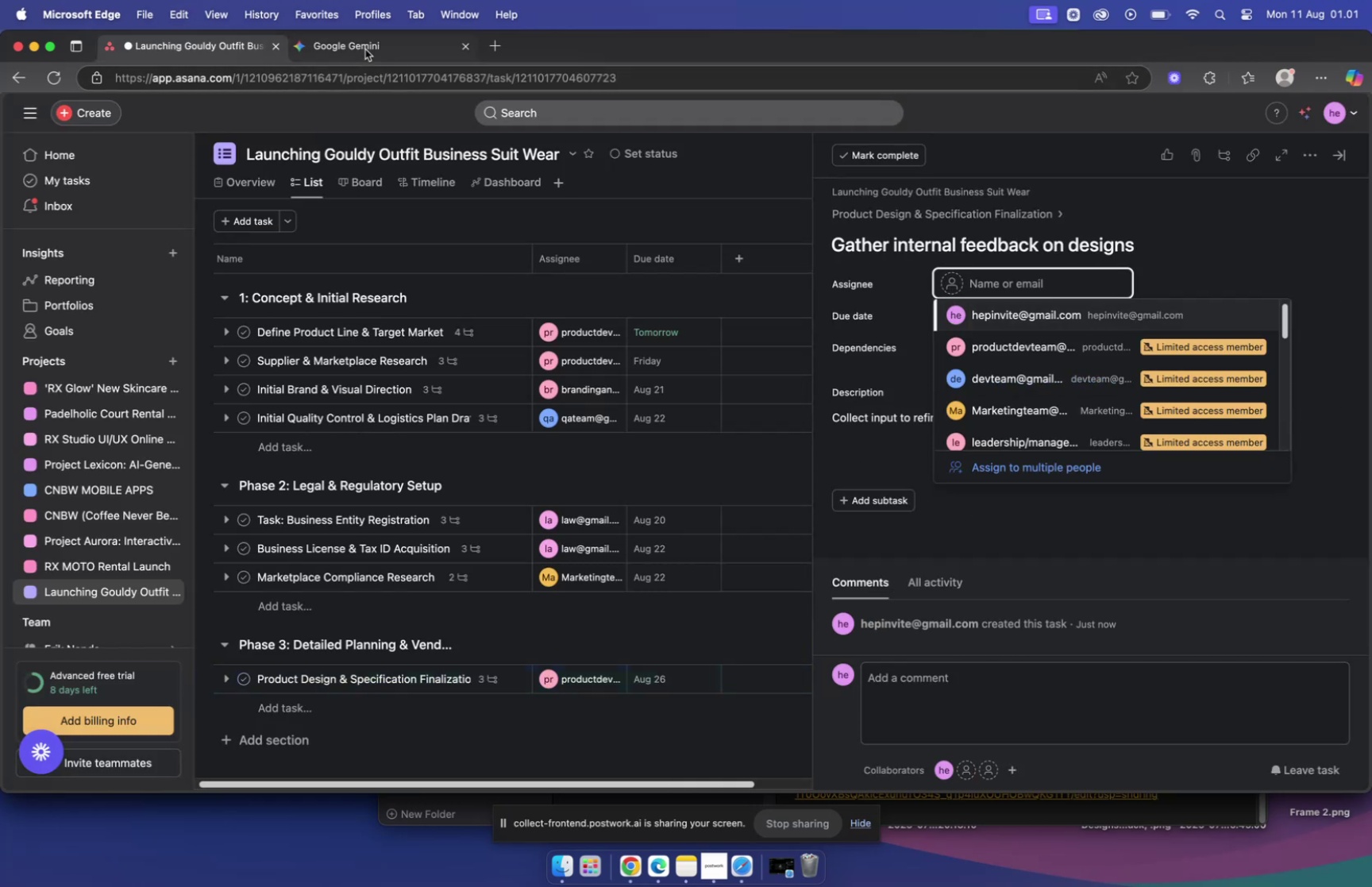 
left_click([364, 47])
 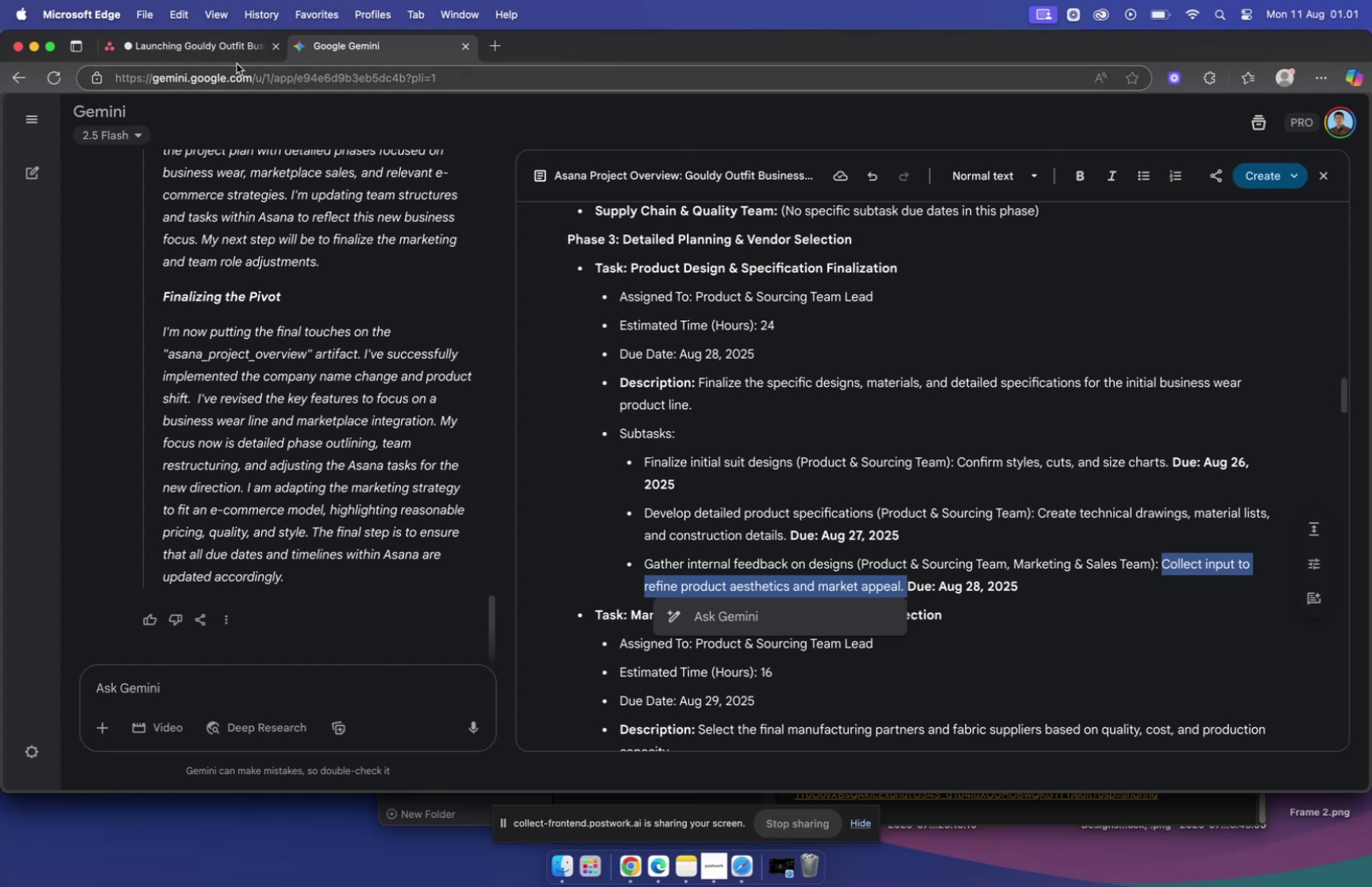 
wait(6.18)
 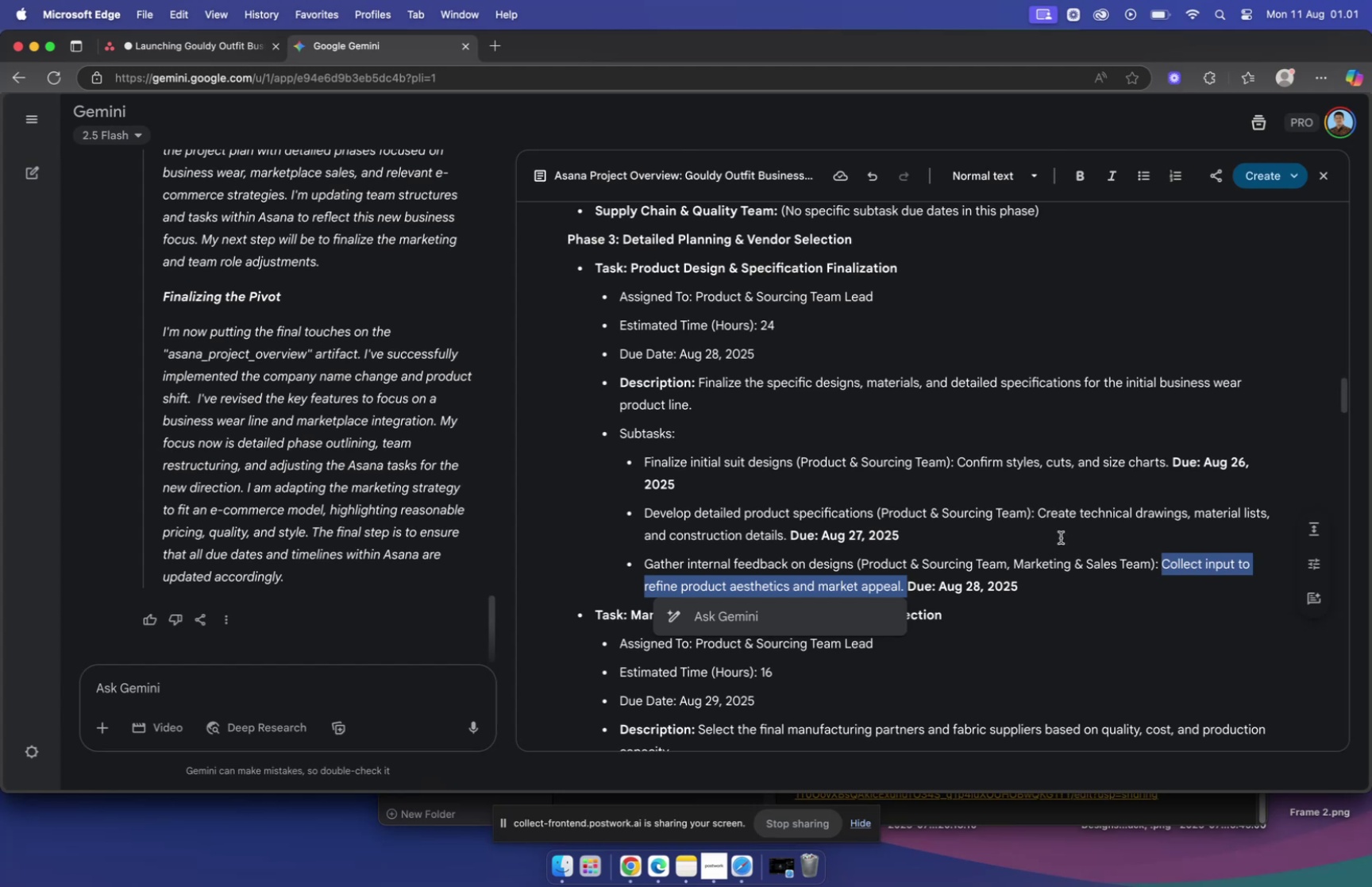 
left_click([861, 446])
 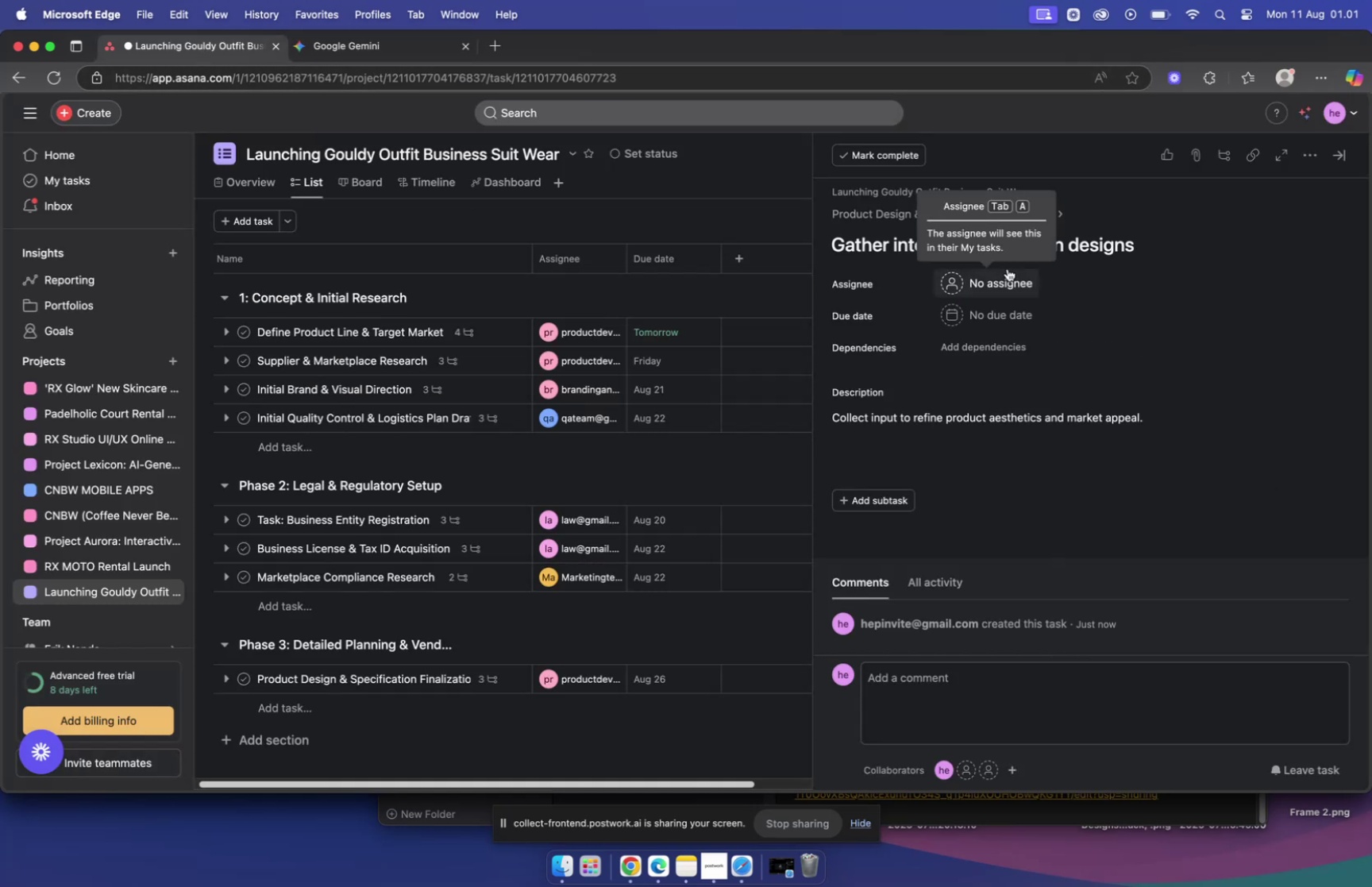 
left_click([952, 274])
 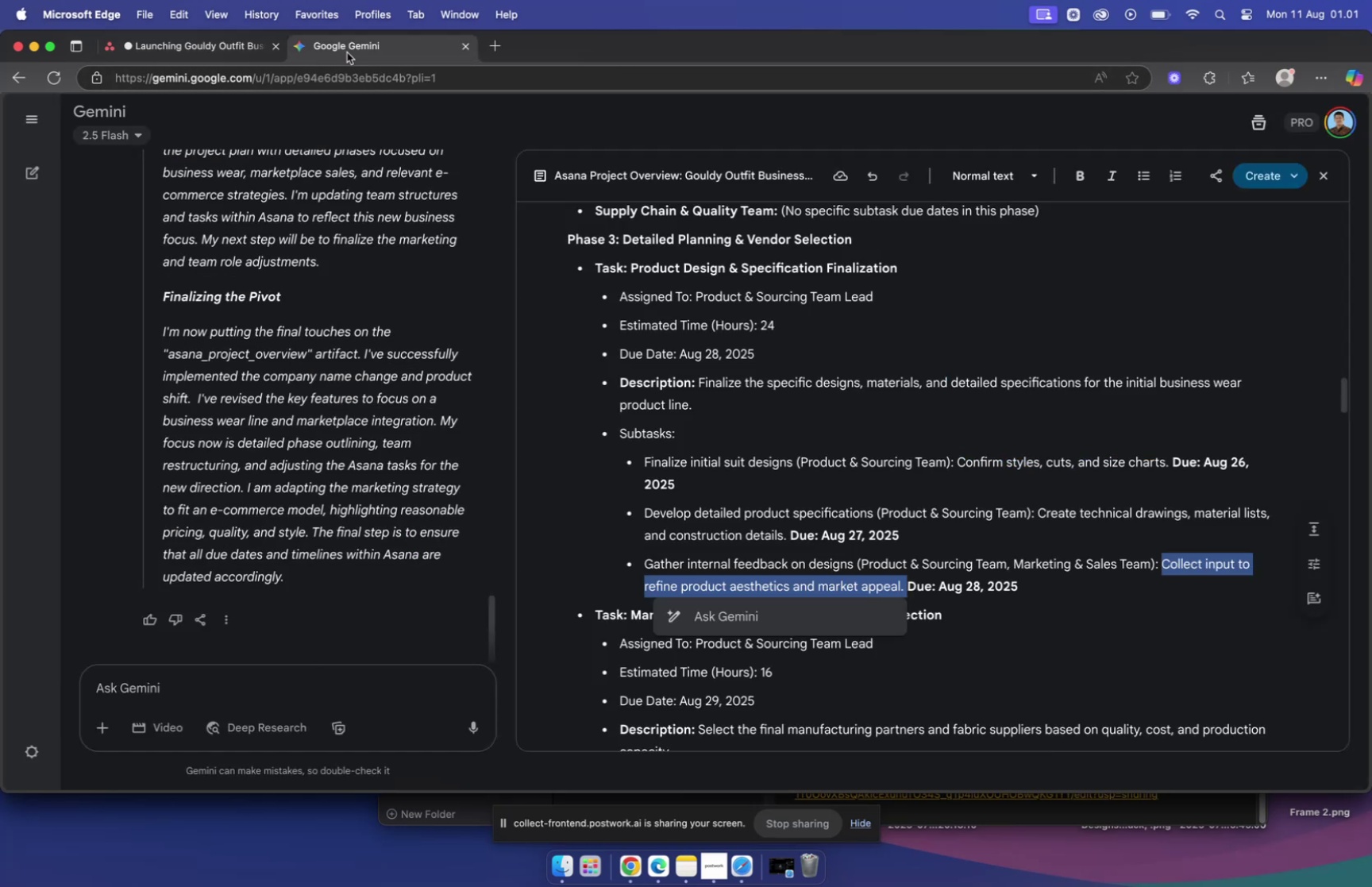 
left_click([237, 50])
 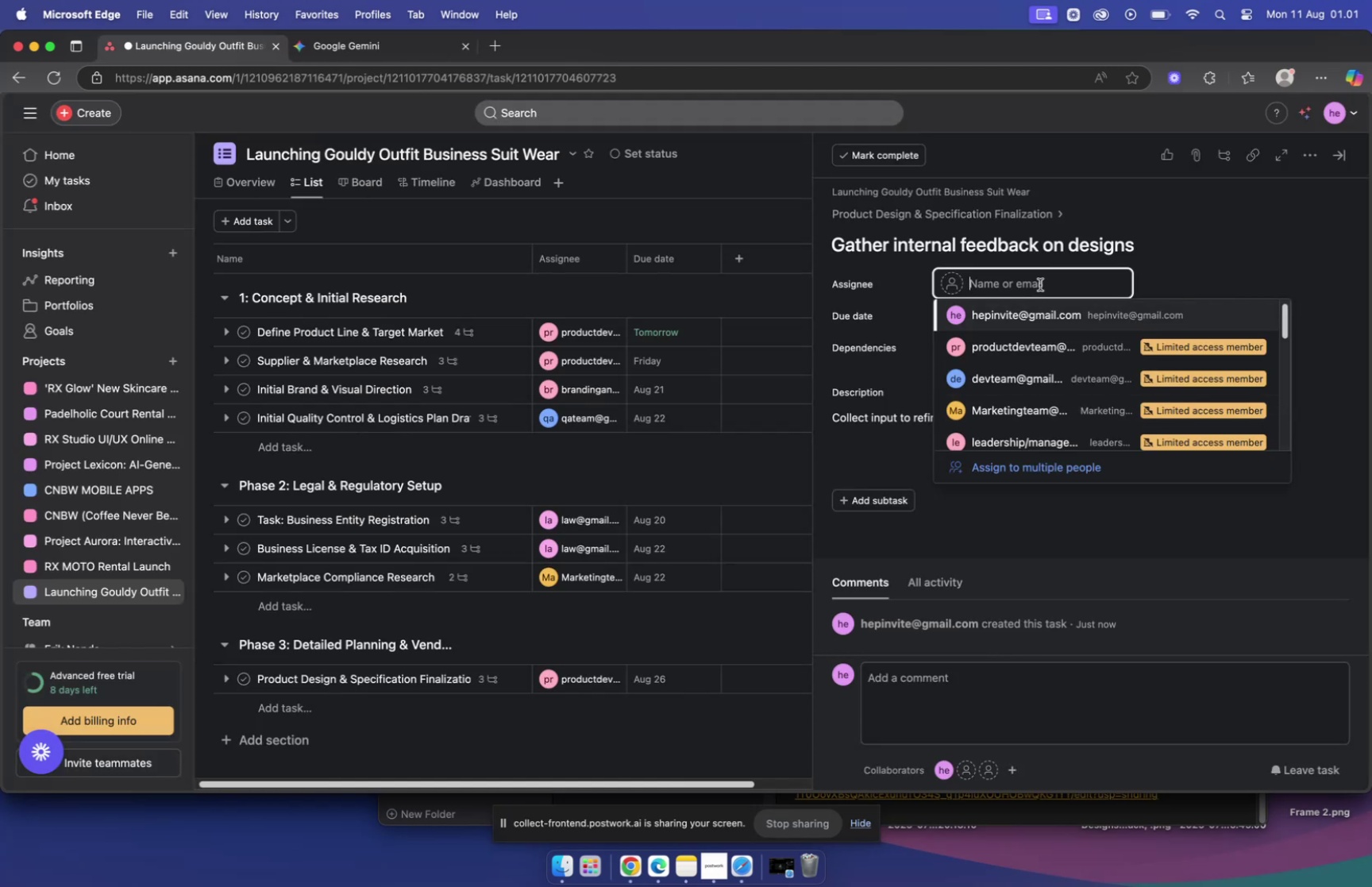 
left_click([1178, 273])
 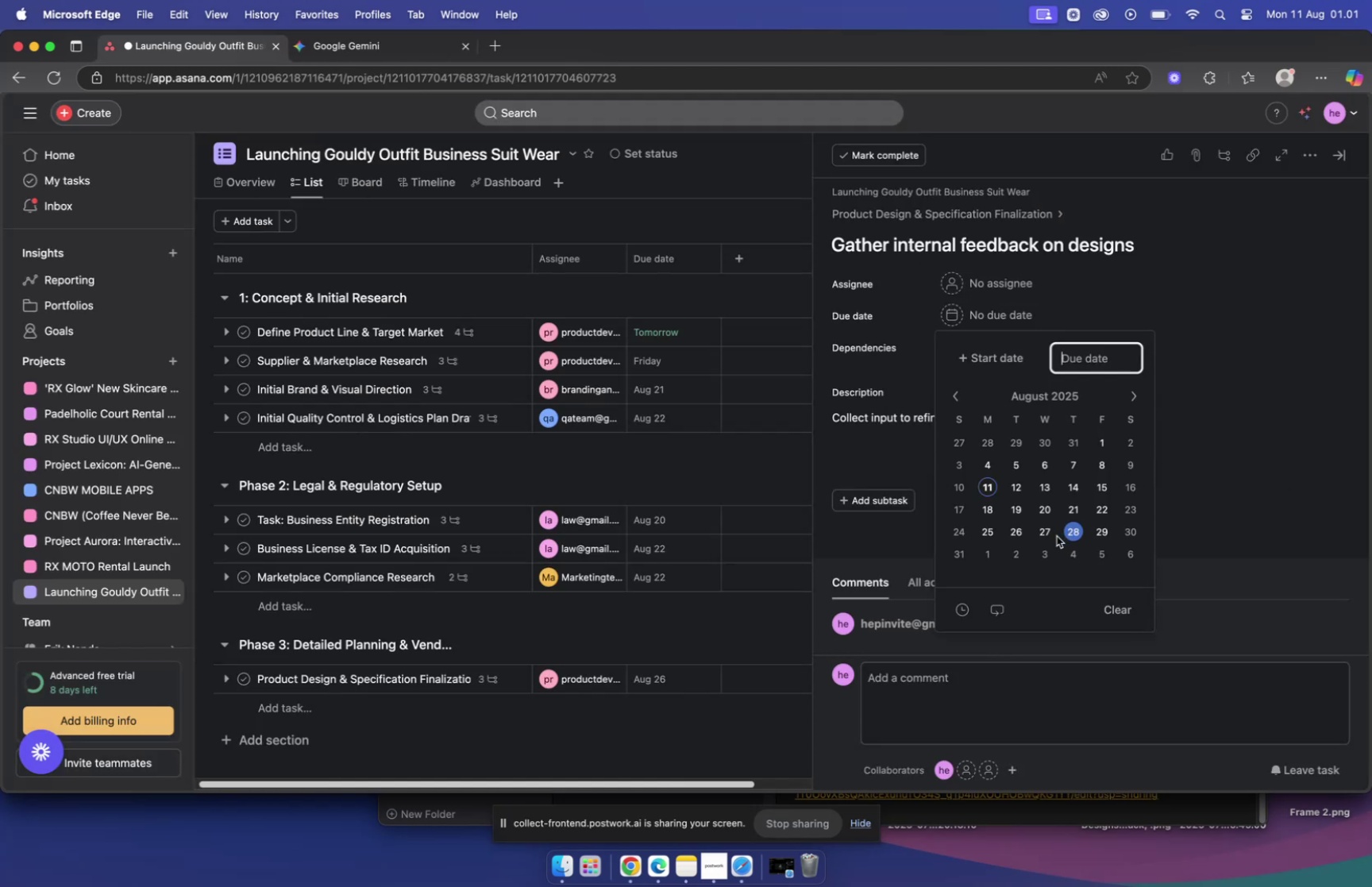 
left_click([1079, 531])
 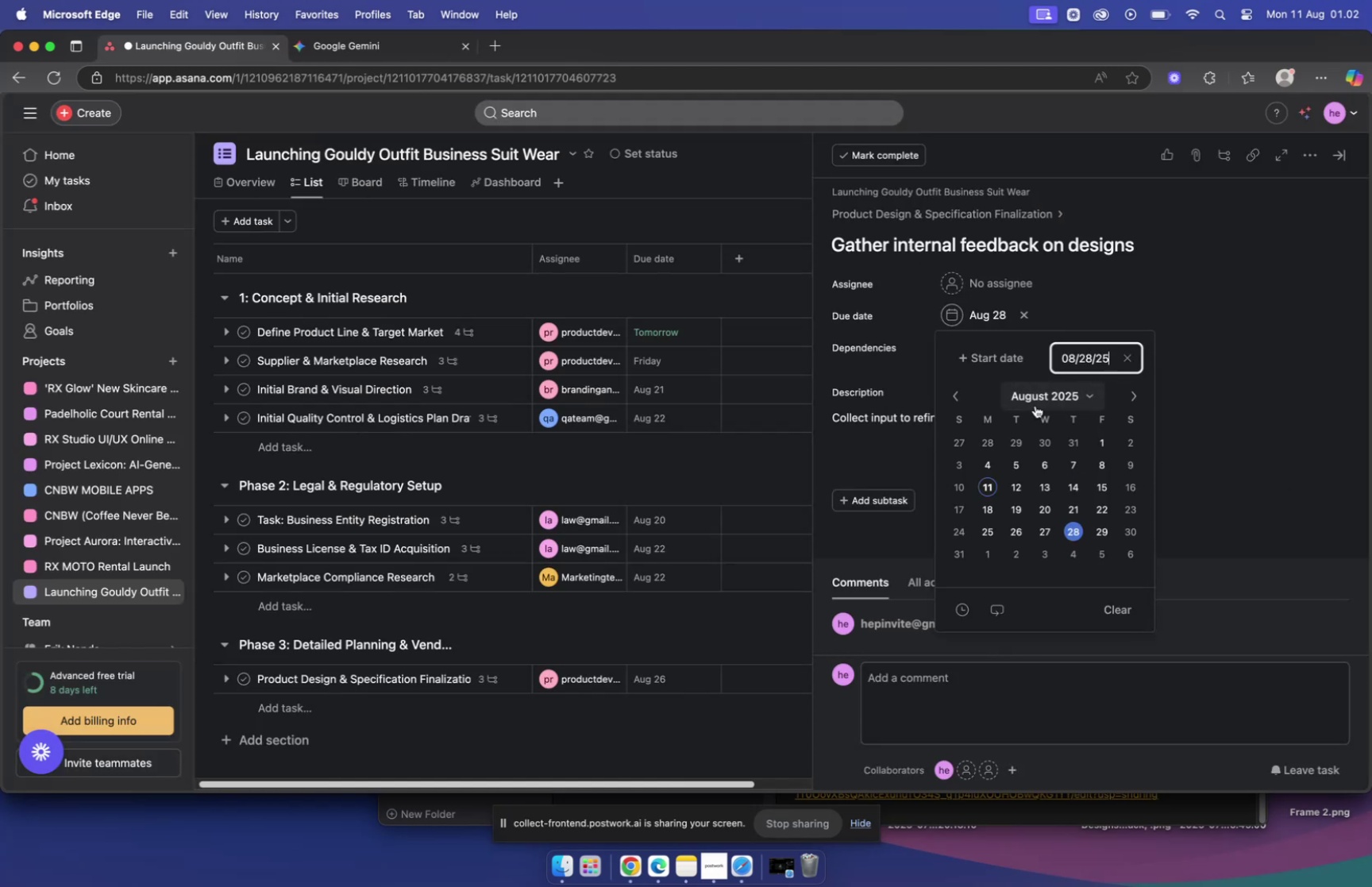 
left_click([991, 281])
 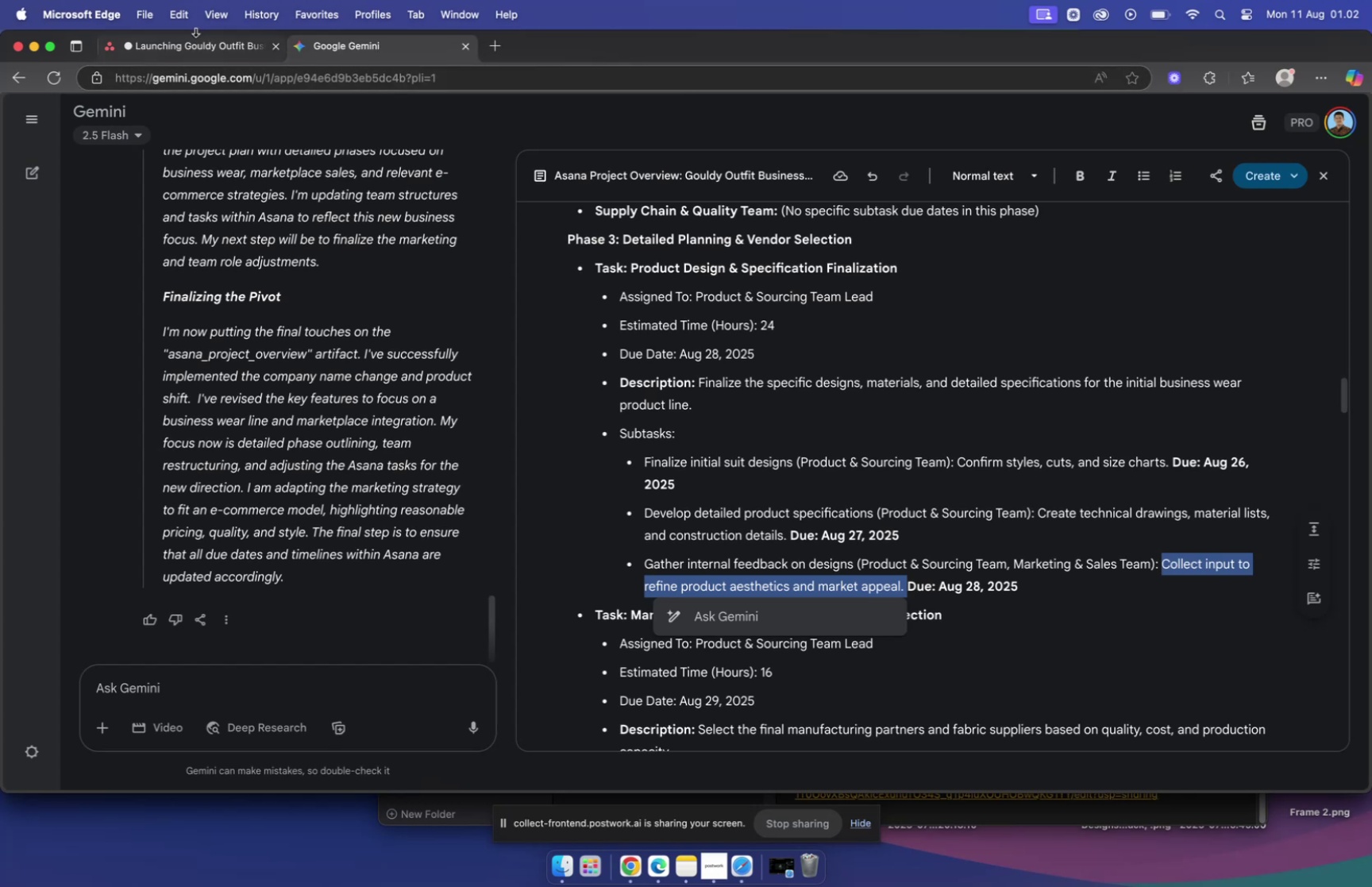 
wait(14.38)
 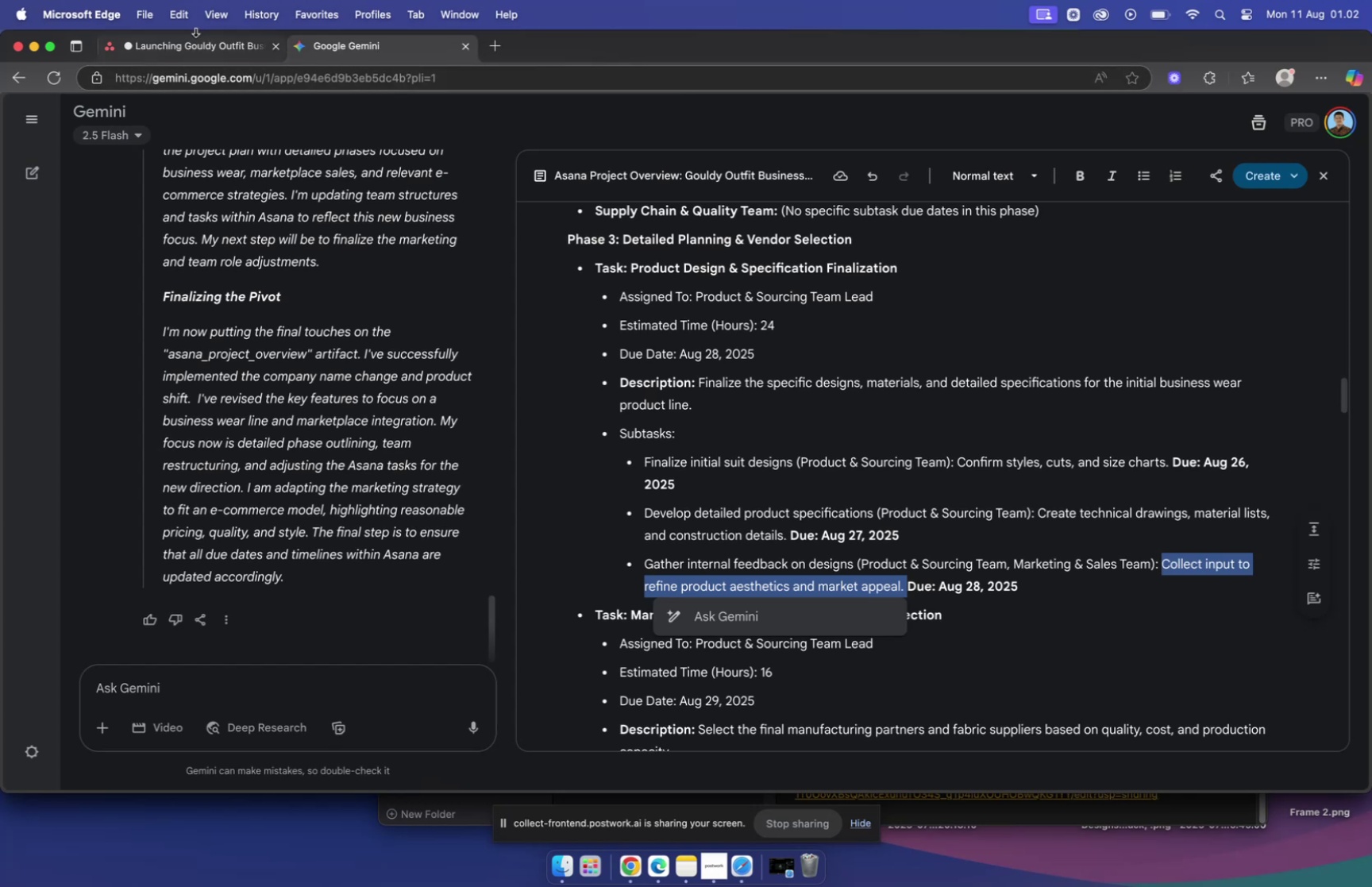 
scroll: coordinate [935, 473], scroll_direction: down, amount: 10.0
 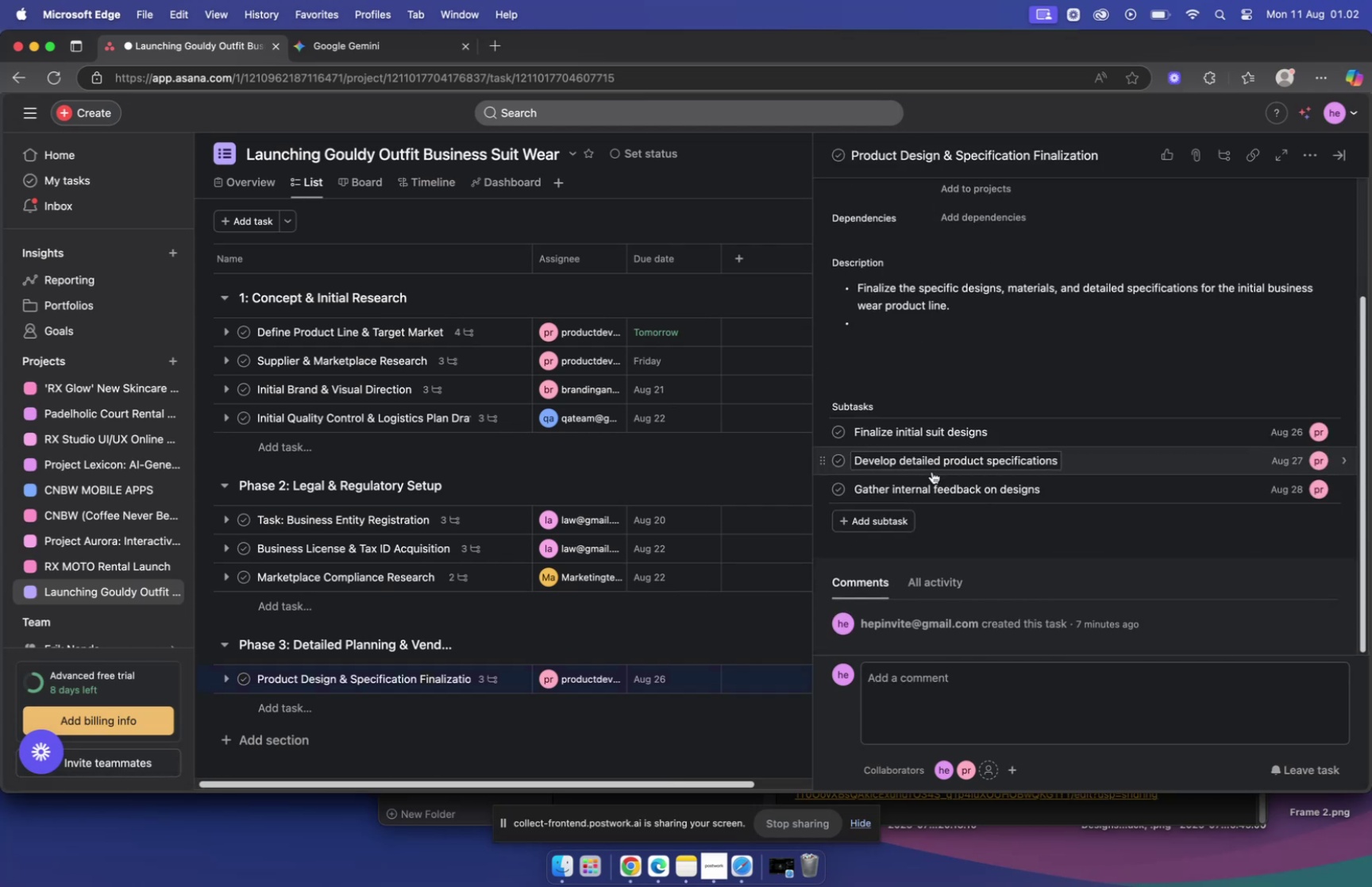 
scroll: coordinate [923, 457], scroll_direction: up, amount: 16.0
 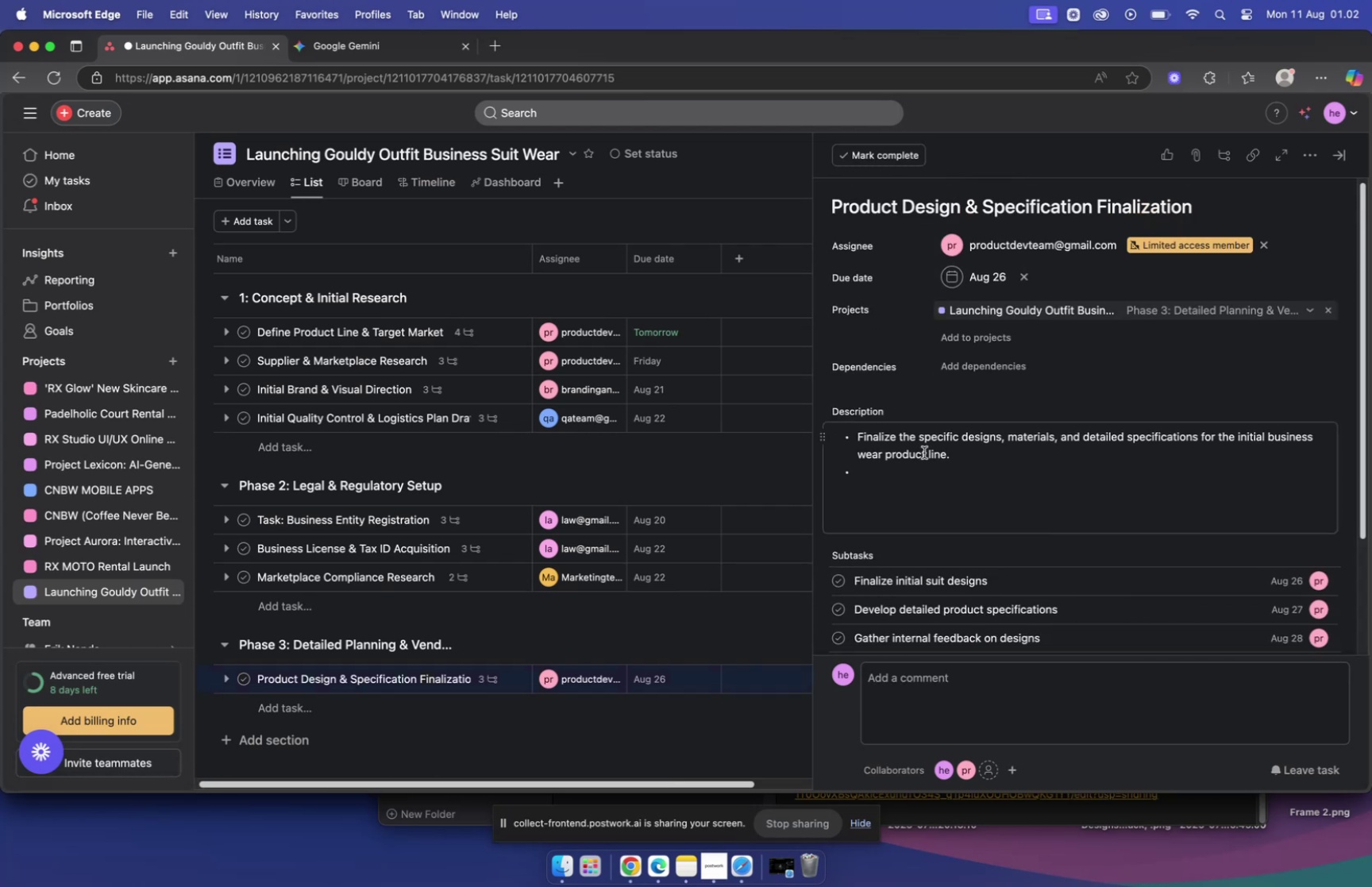 
scroll: coordinate [910, 366], scroll_direction: down, amount: 15.0
 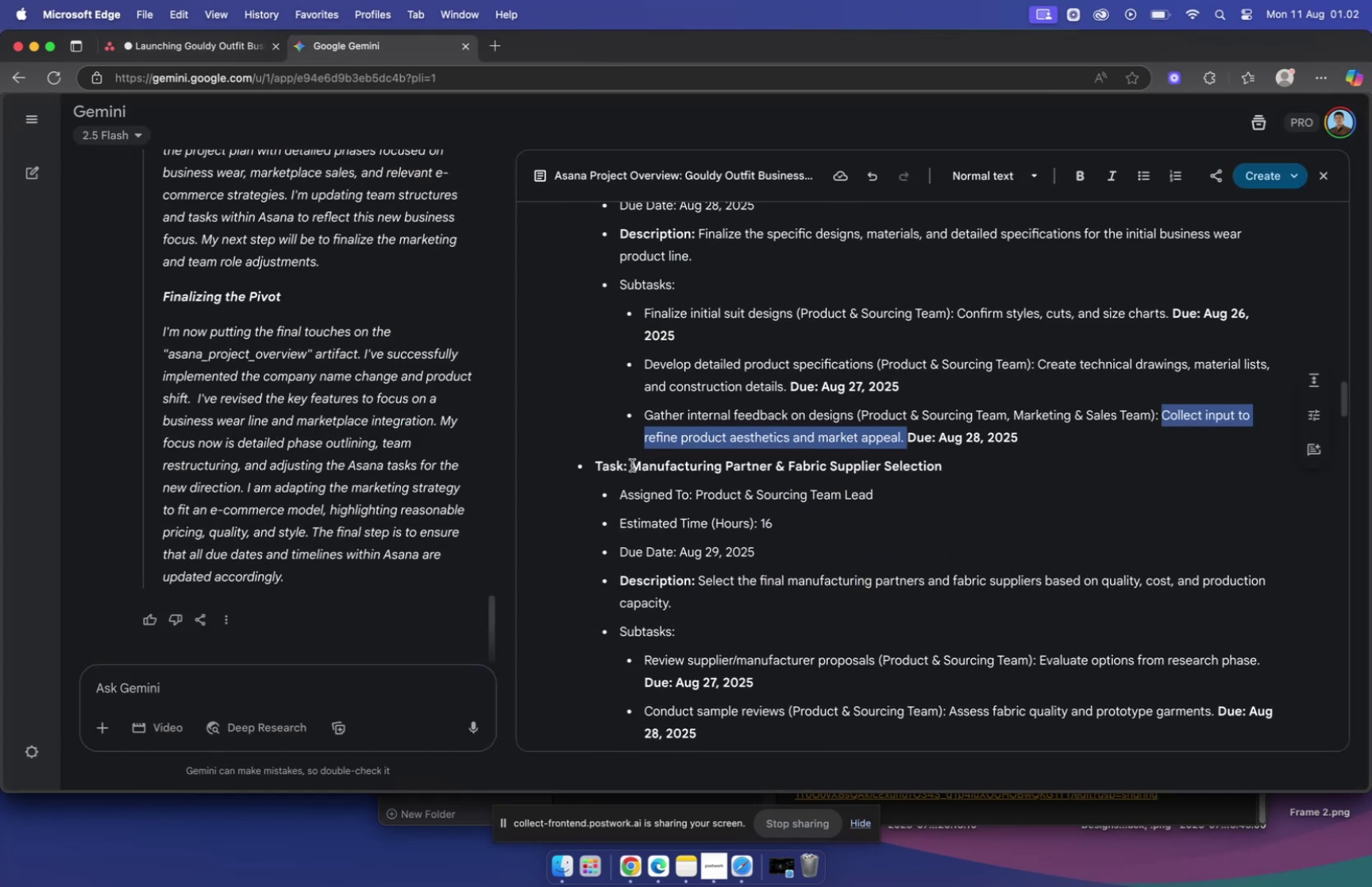 
left_click_drag(start_coordinate=[632, 465], to_coordinate=[996, 469])
 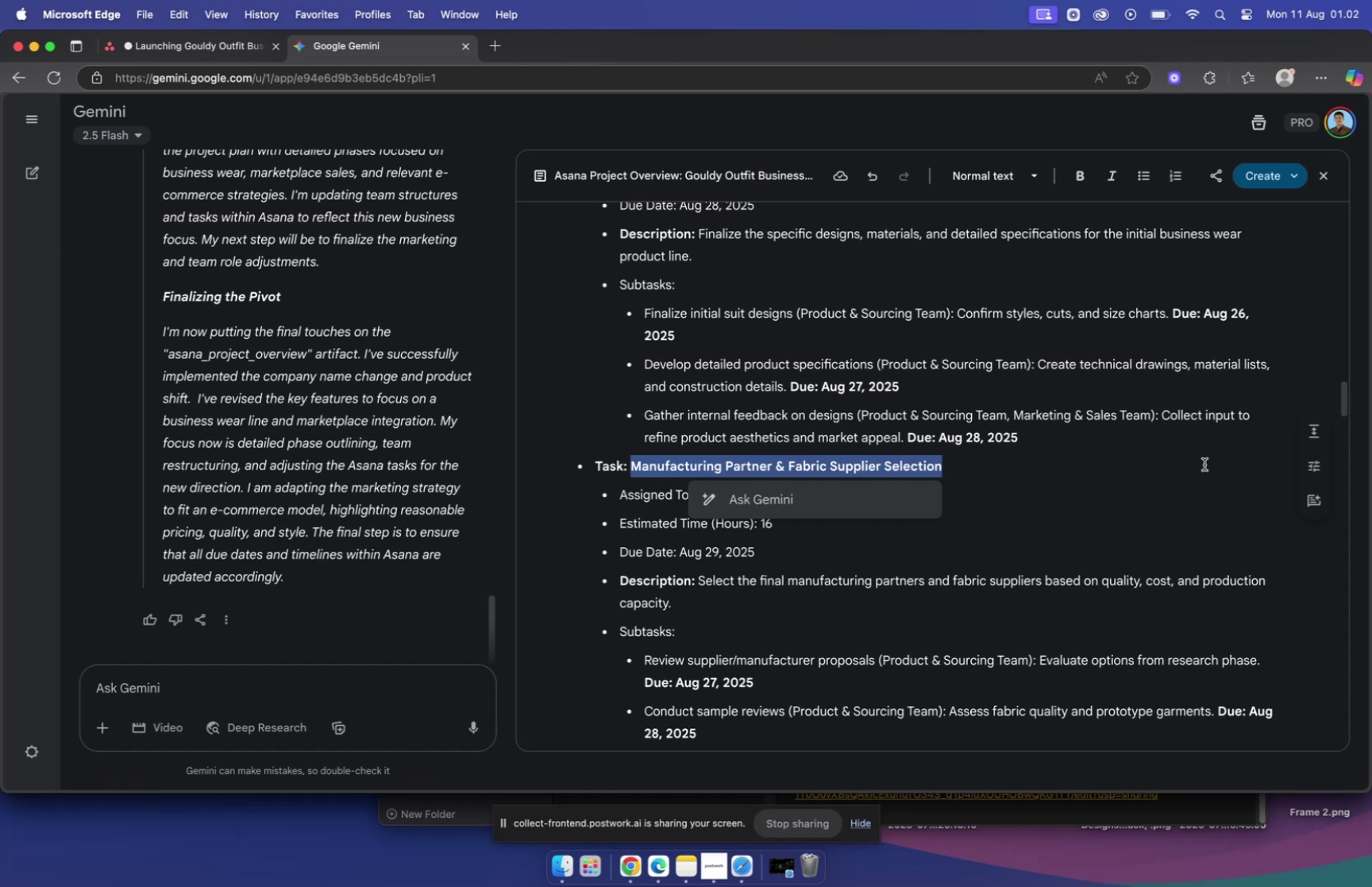 
key(Meta+C)
 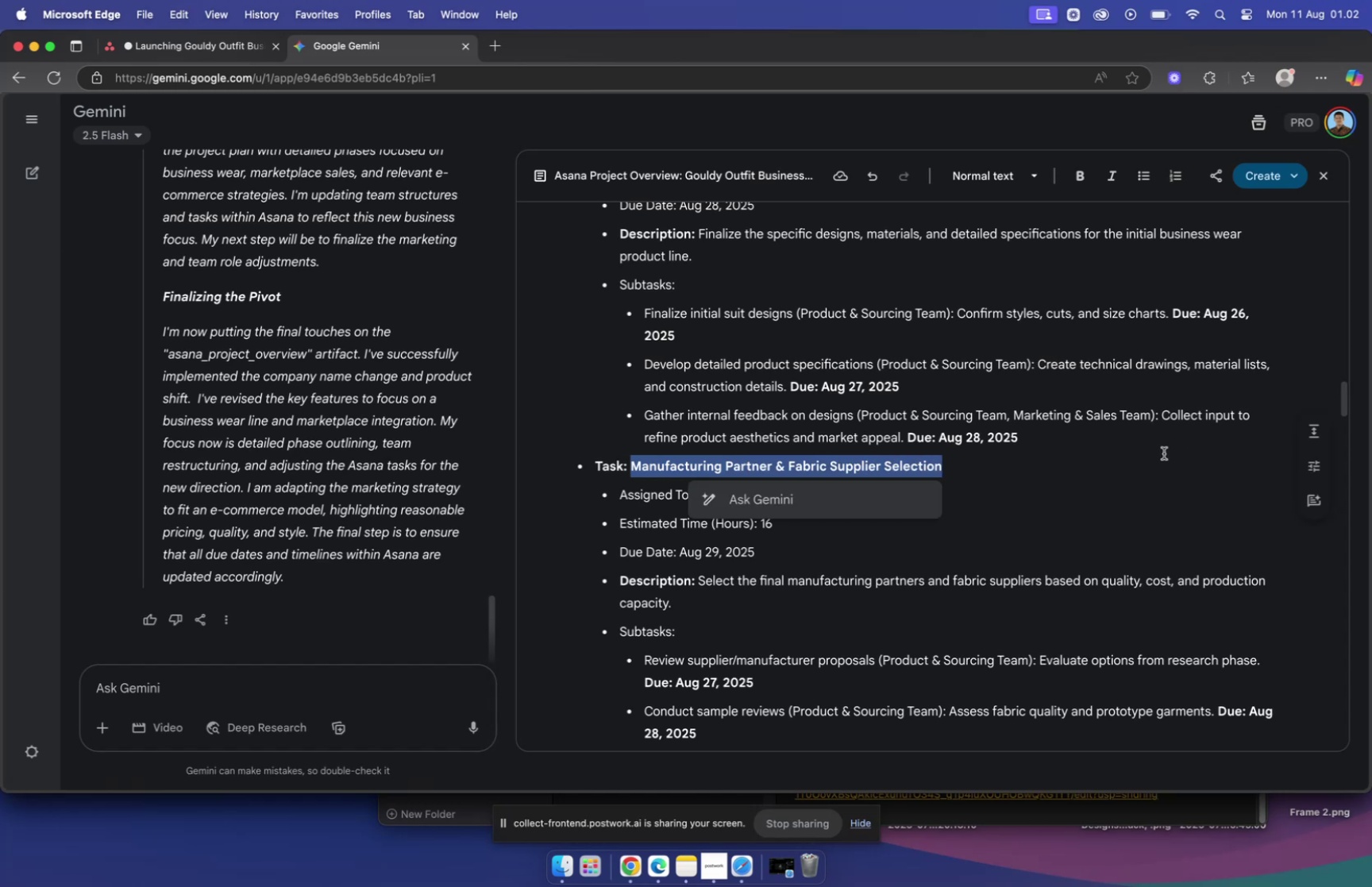 
scroll: coordinate [1131, 439], scroll_direction: down, amount: 6.0
 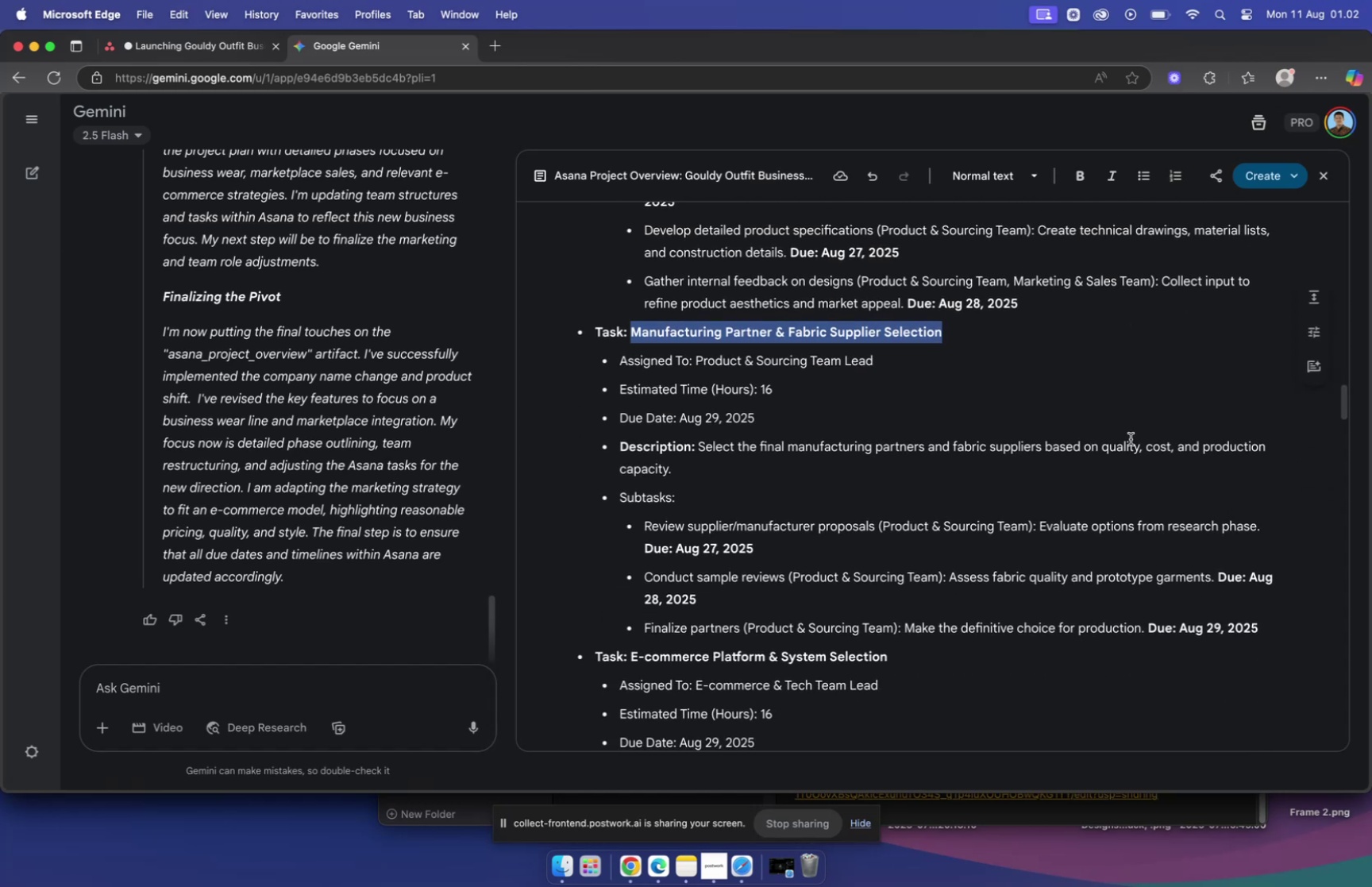 
key(Meta+C)
 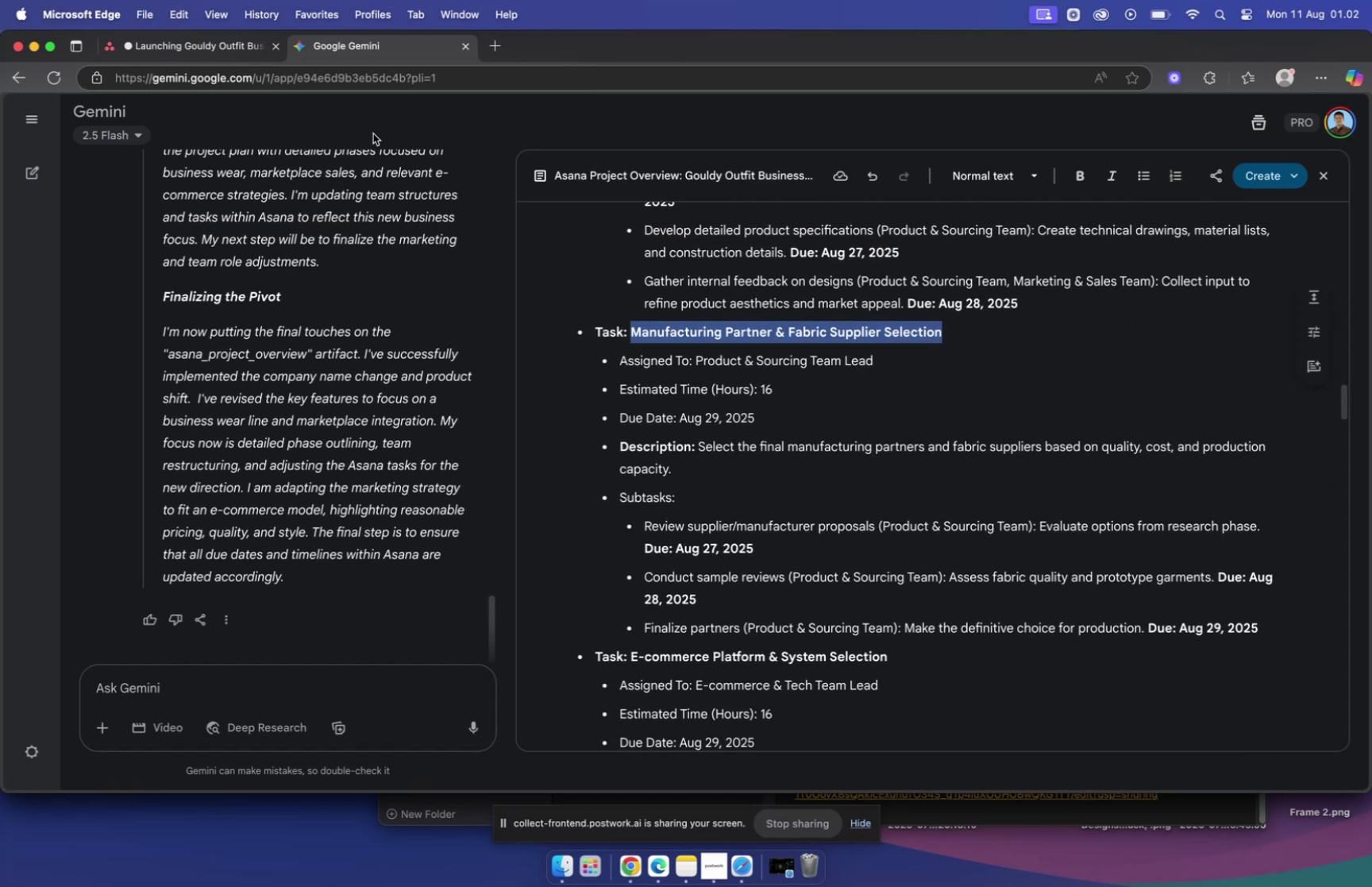 
left_click([215, 51])
 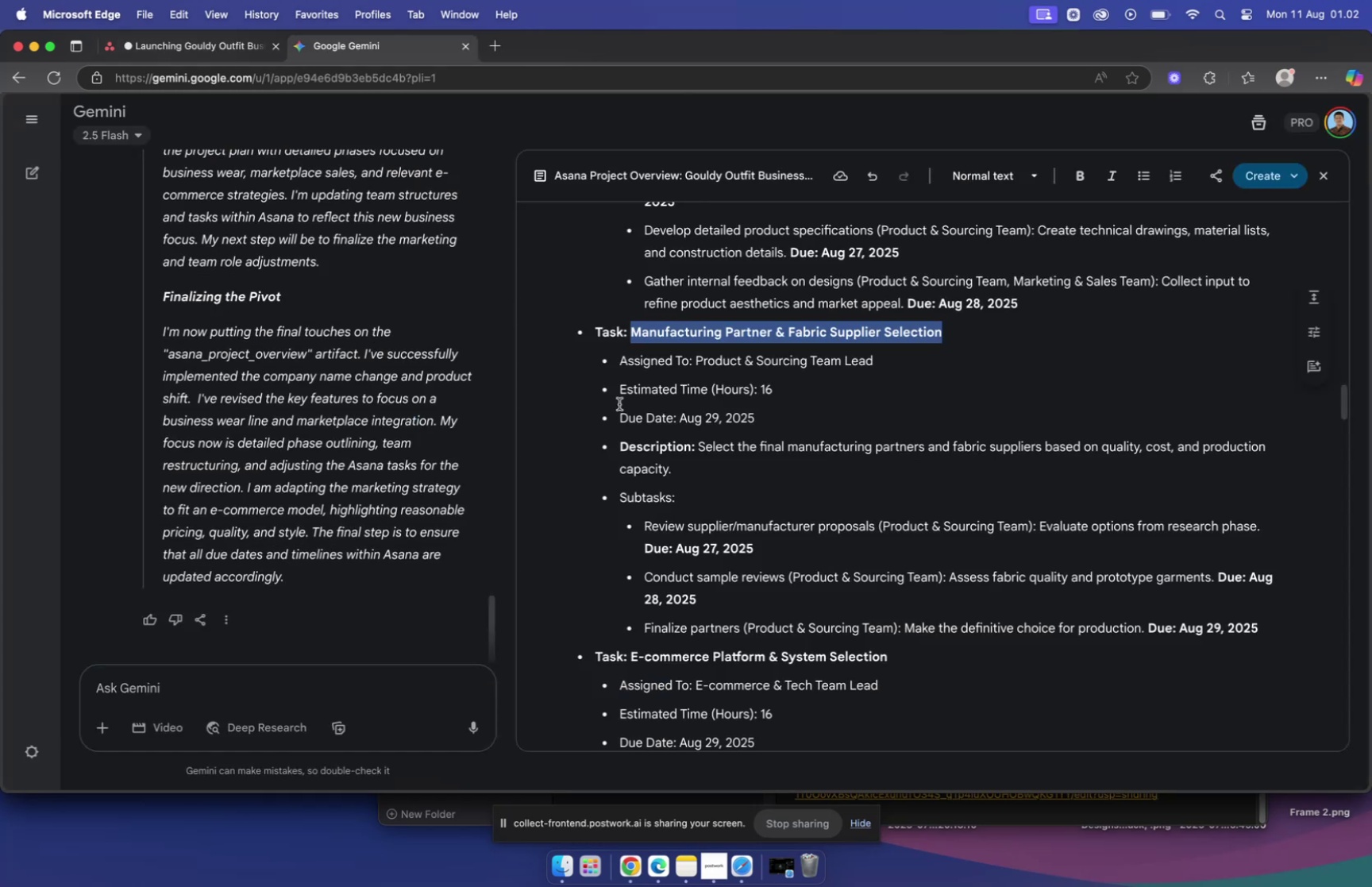 
wait(6.8)
 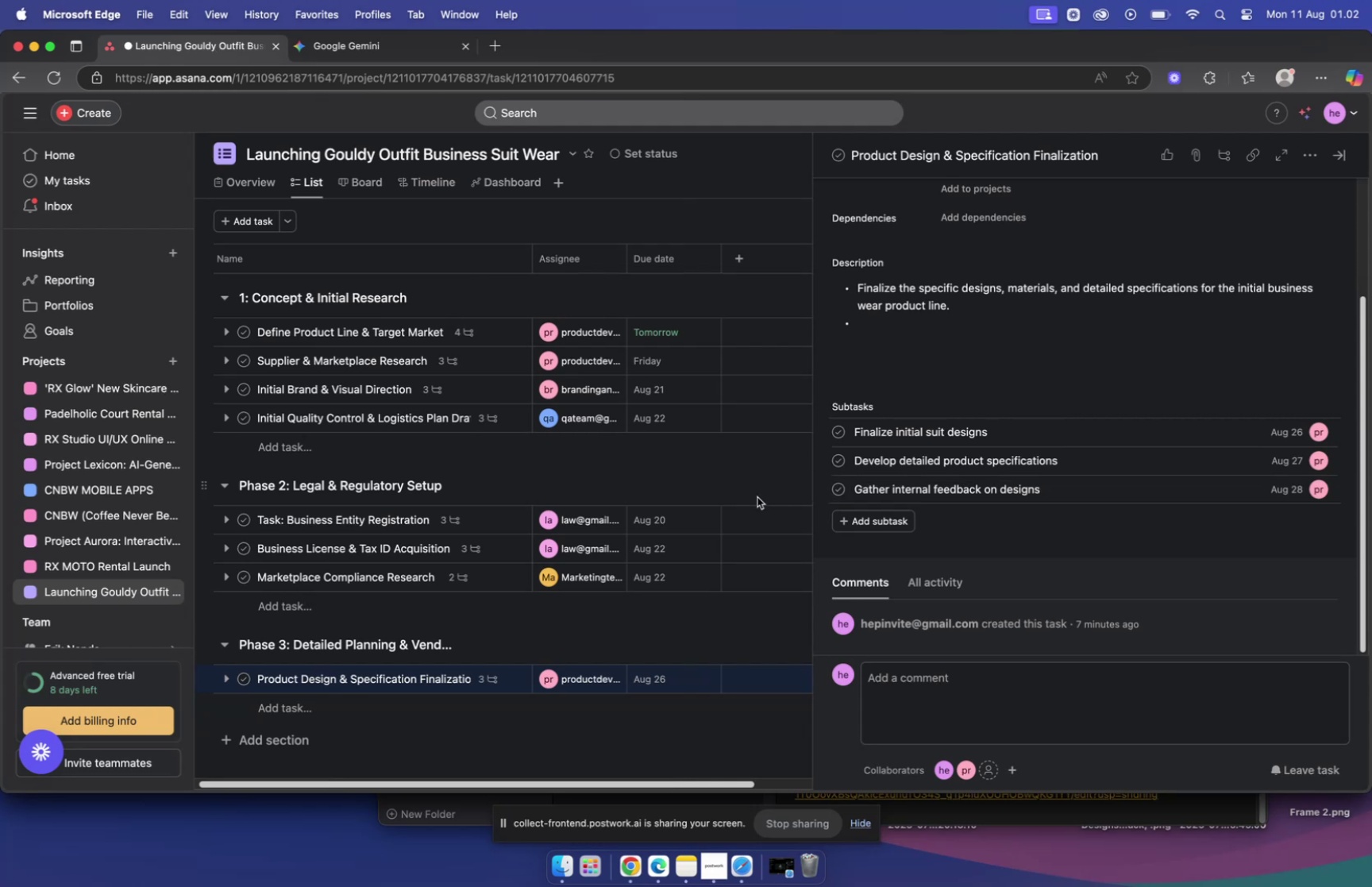 
key(Meta+CommandLeft)
 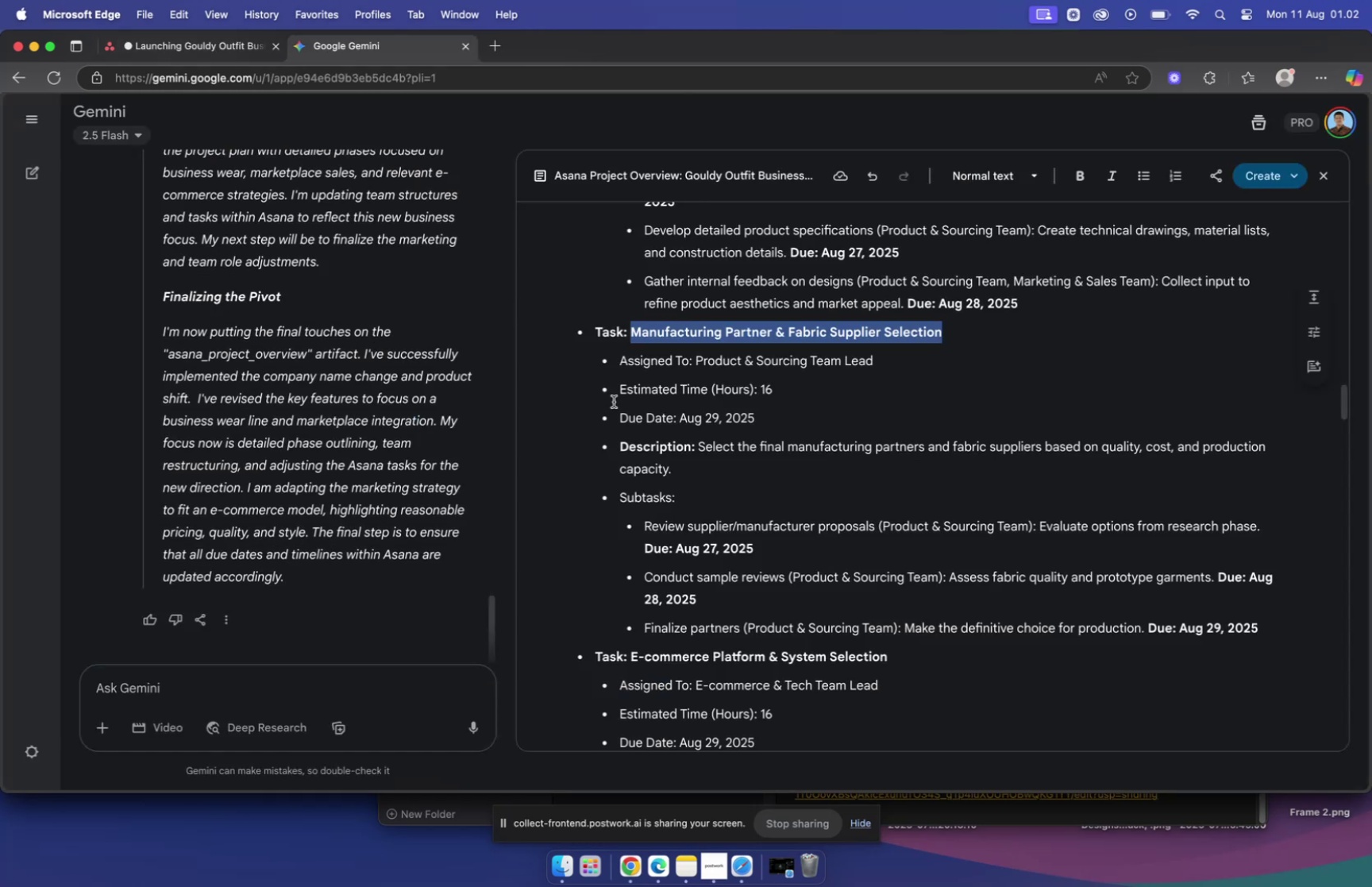 
key(Meta+C)
 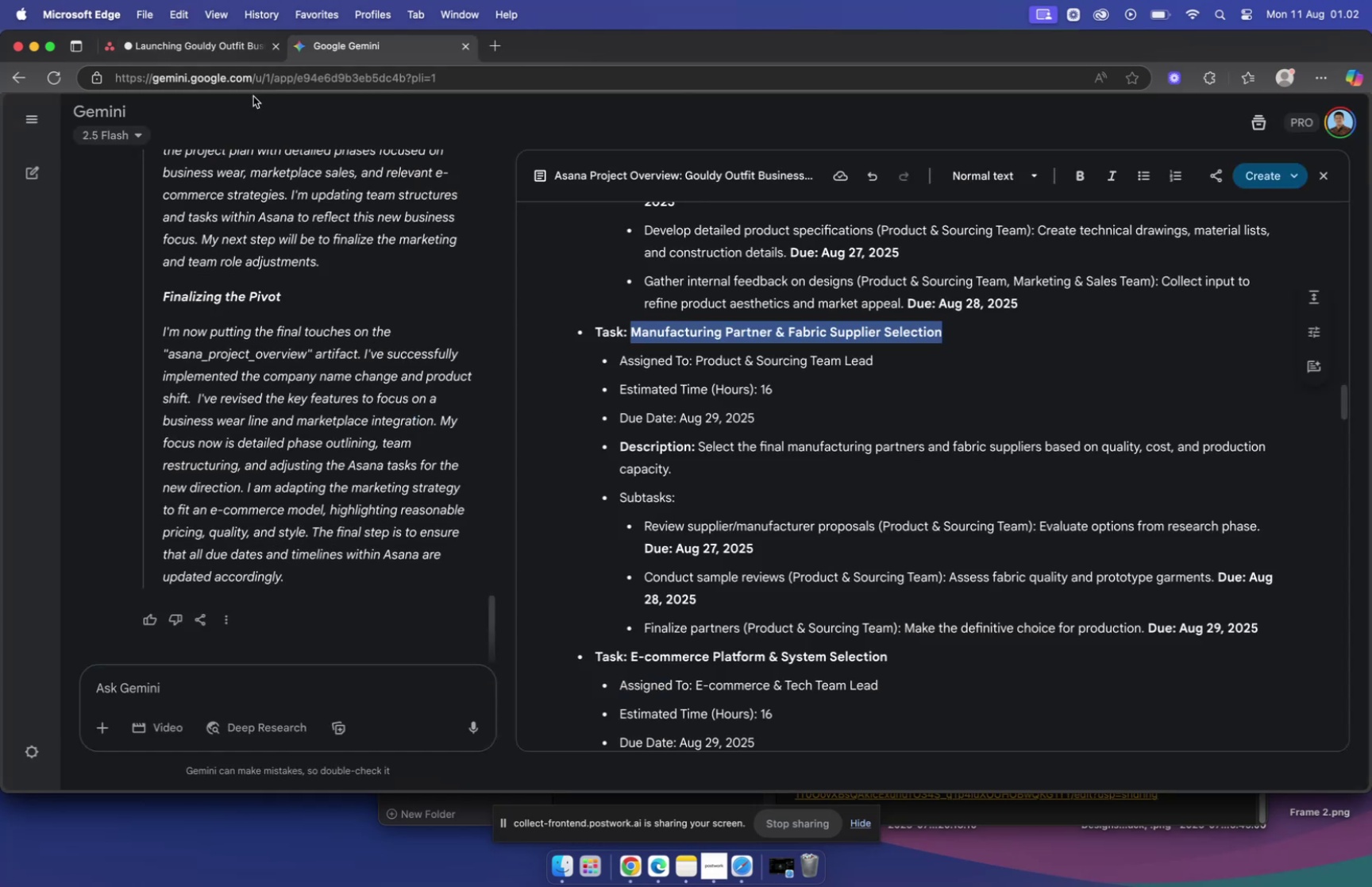 
mouse_move([195, 63])
 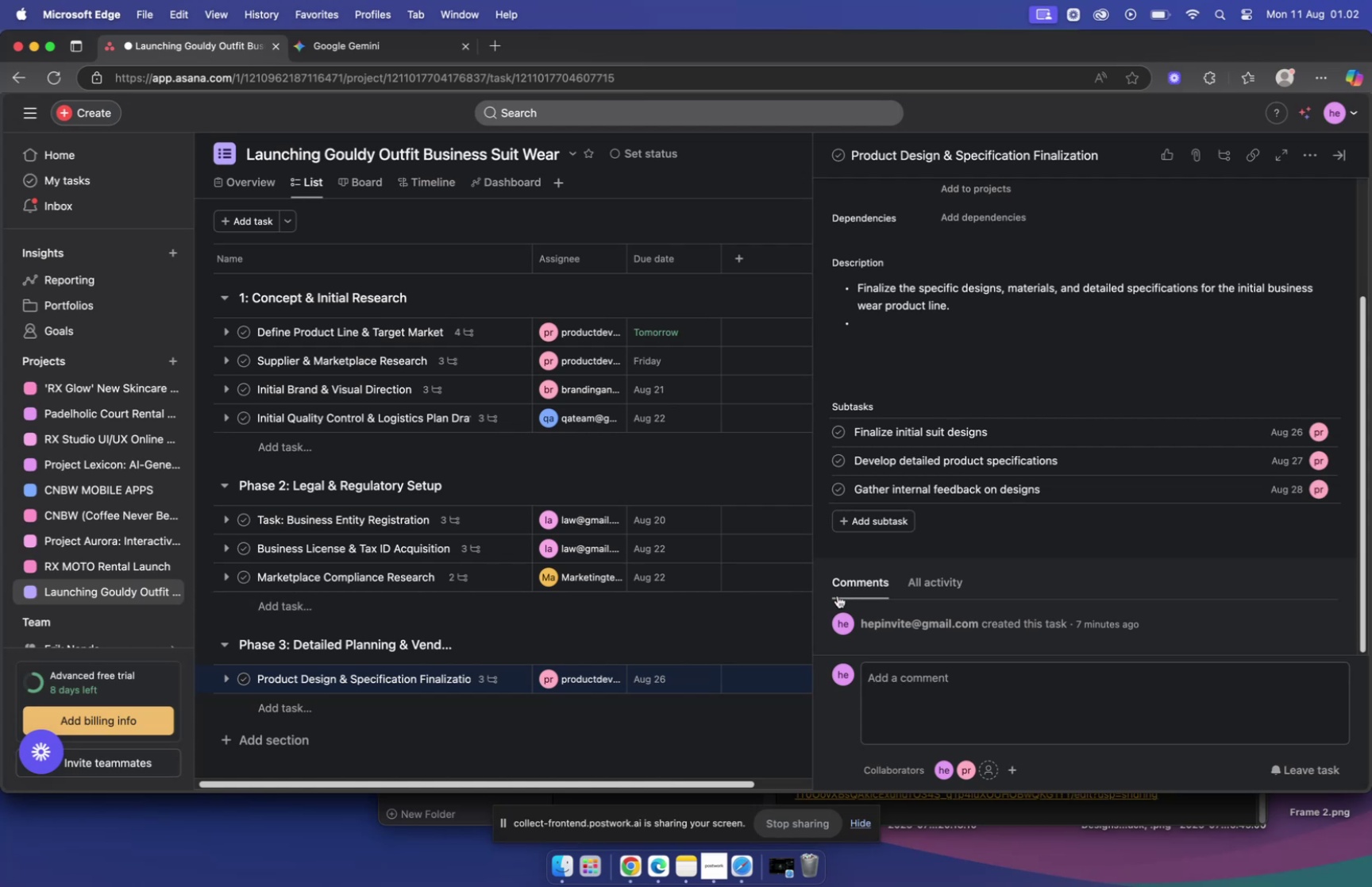 
scroll: coordinate [950, 403], scroll_direction: up, amount: 24.0
 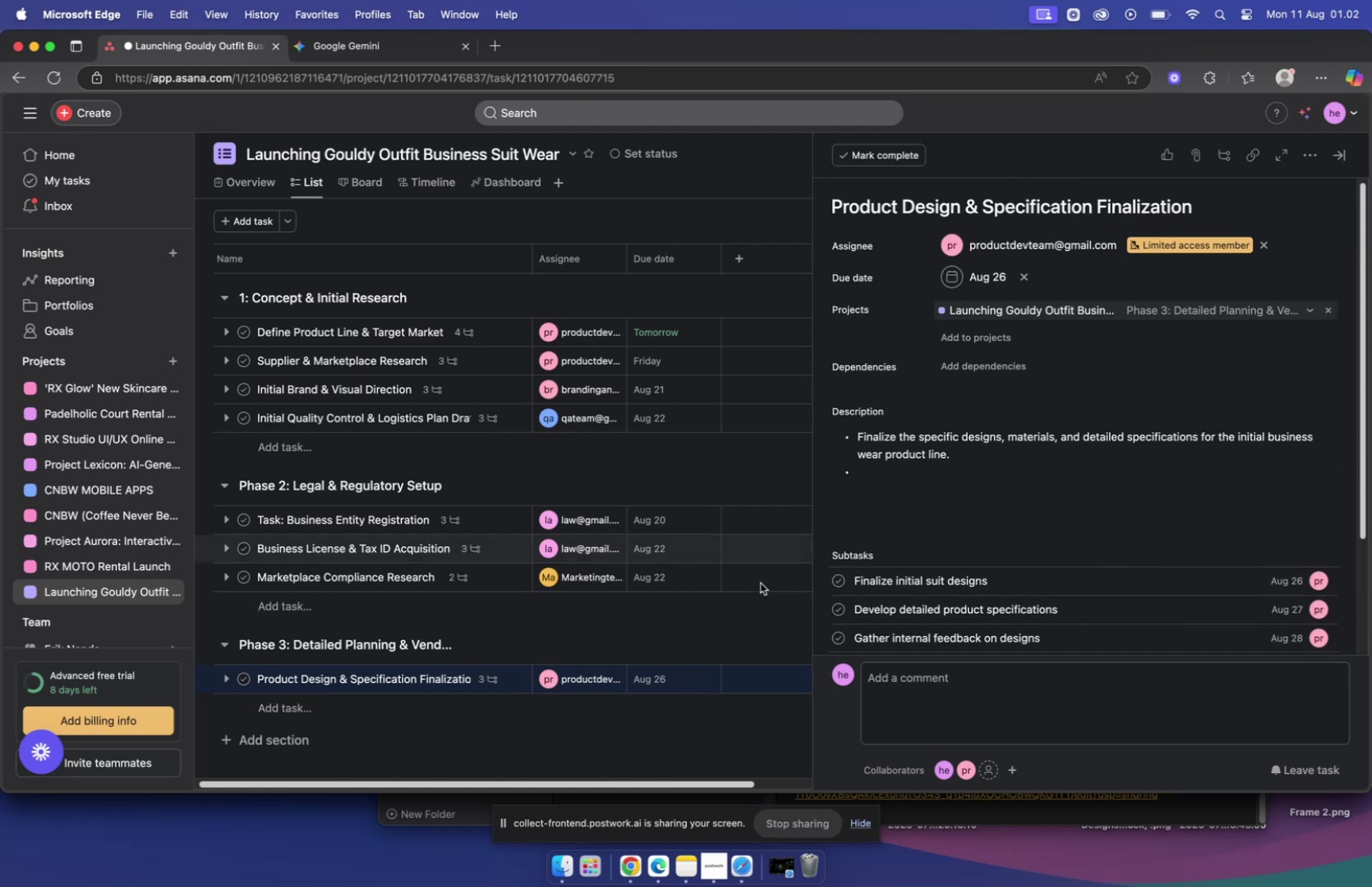 
left_click([361, 712])
 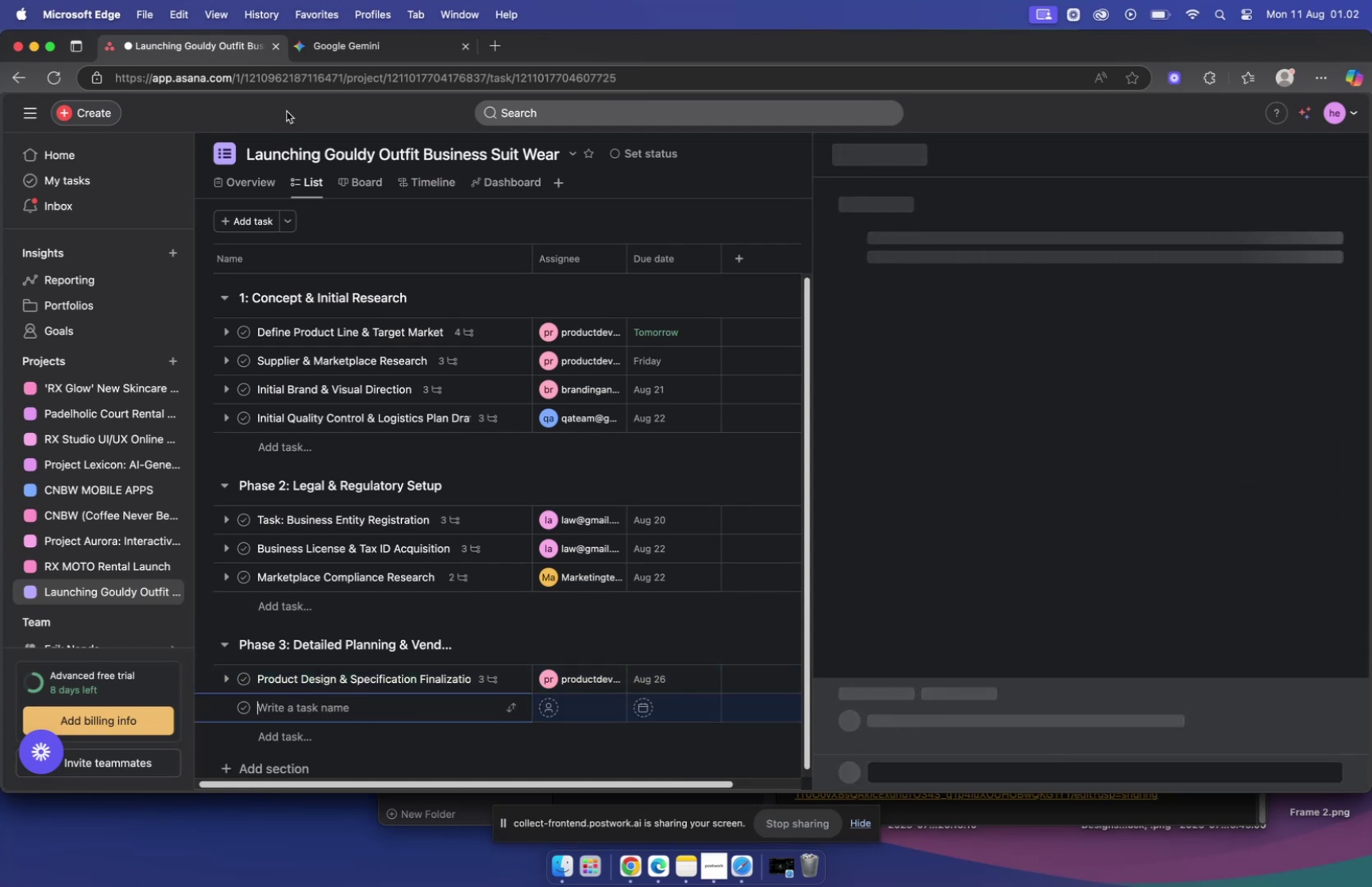 
left_click([369, 56])
 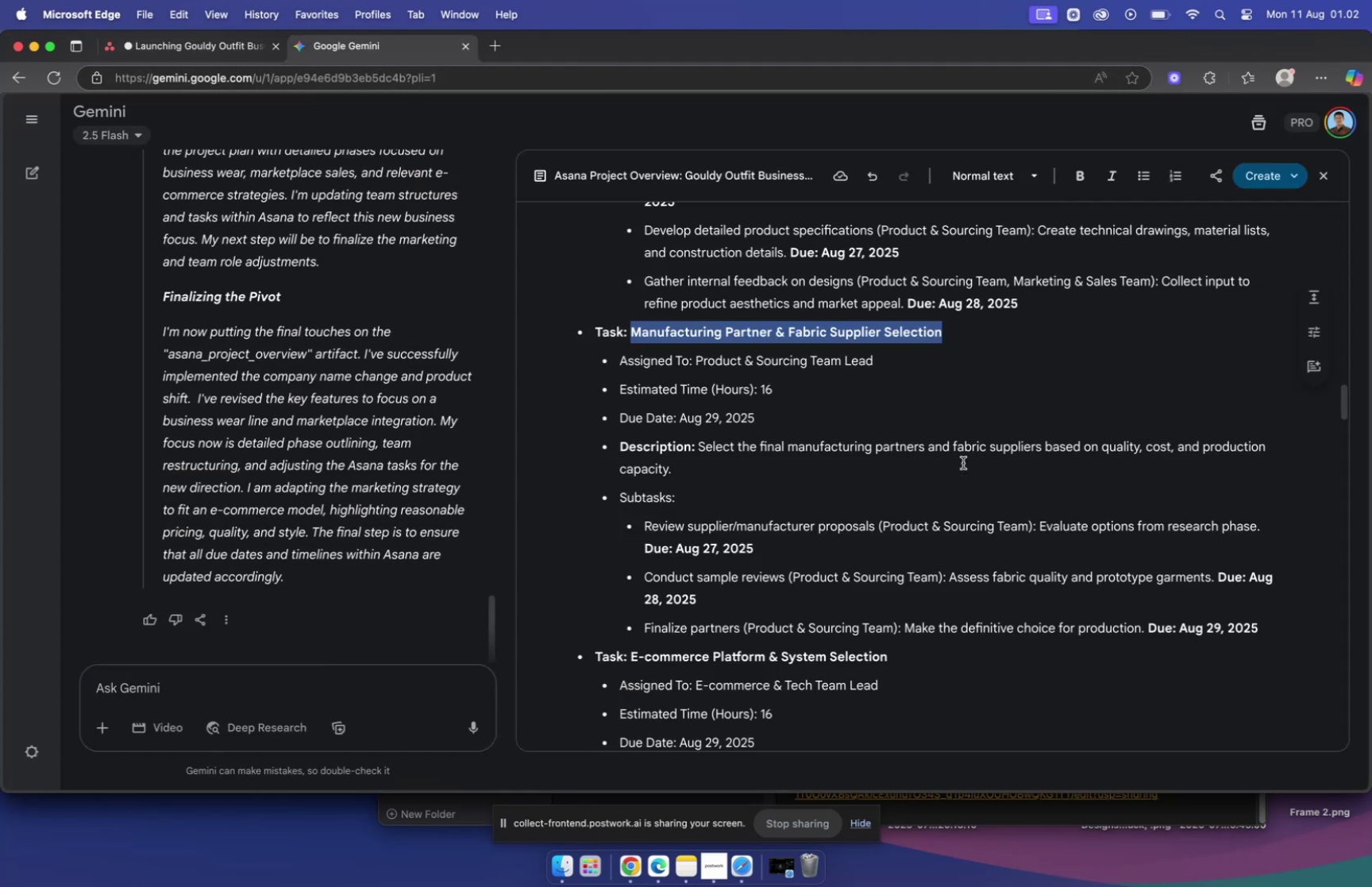 
scroll: coordinate [962, 456], scroll_direction: down, amount: 2.0
 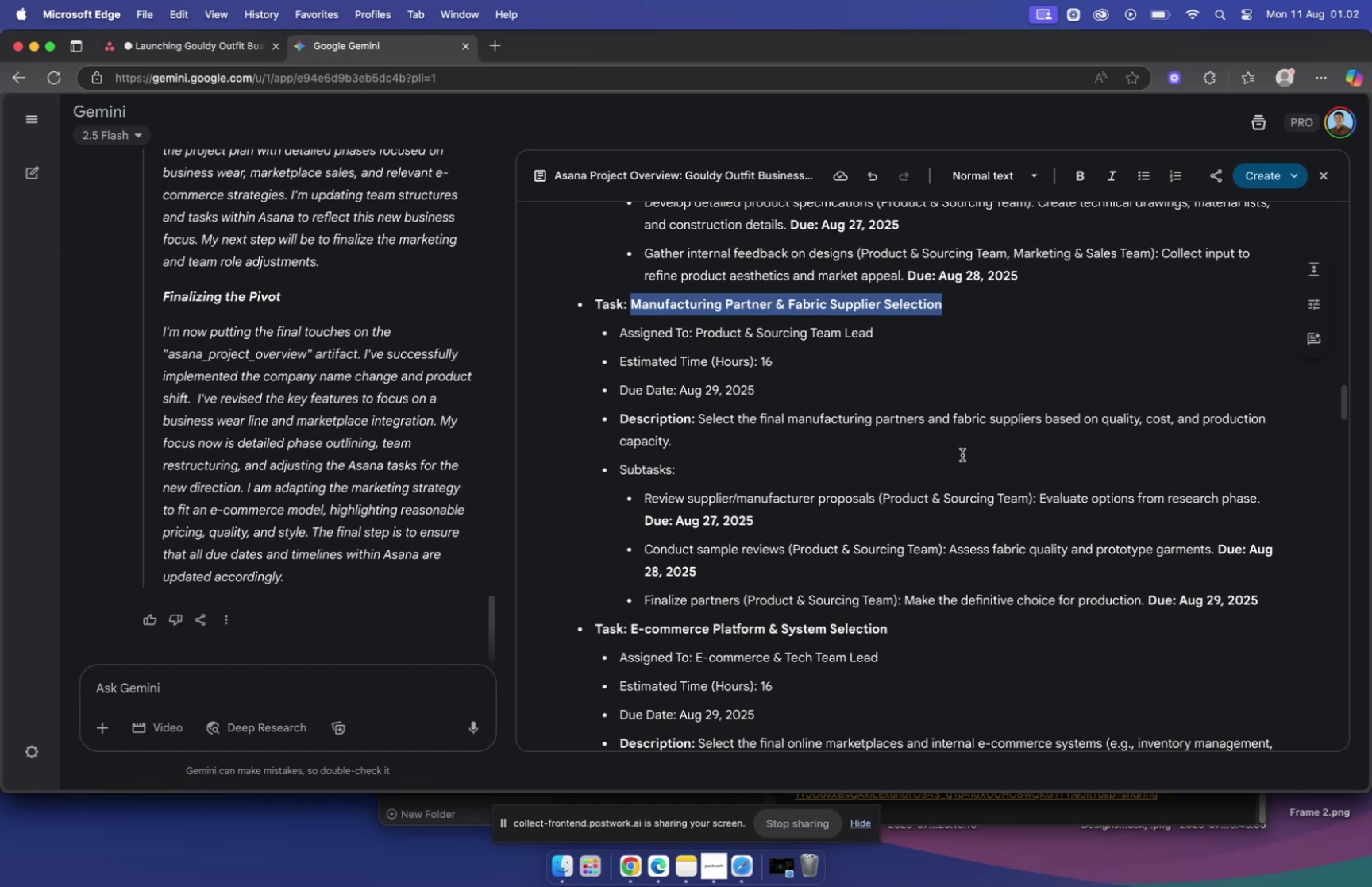 
key(Meta+C)
 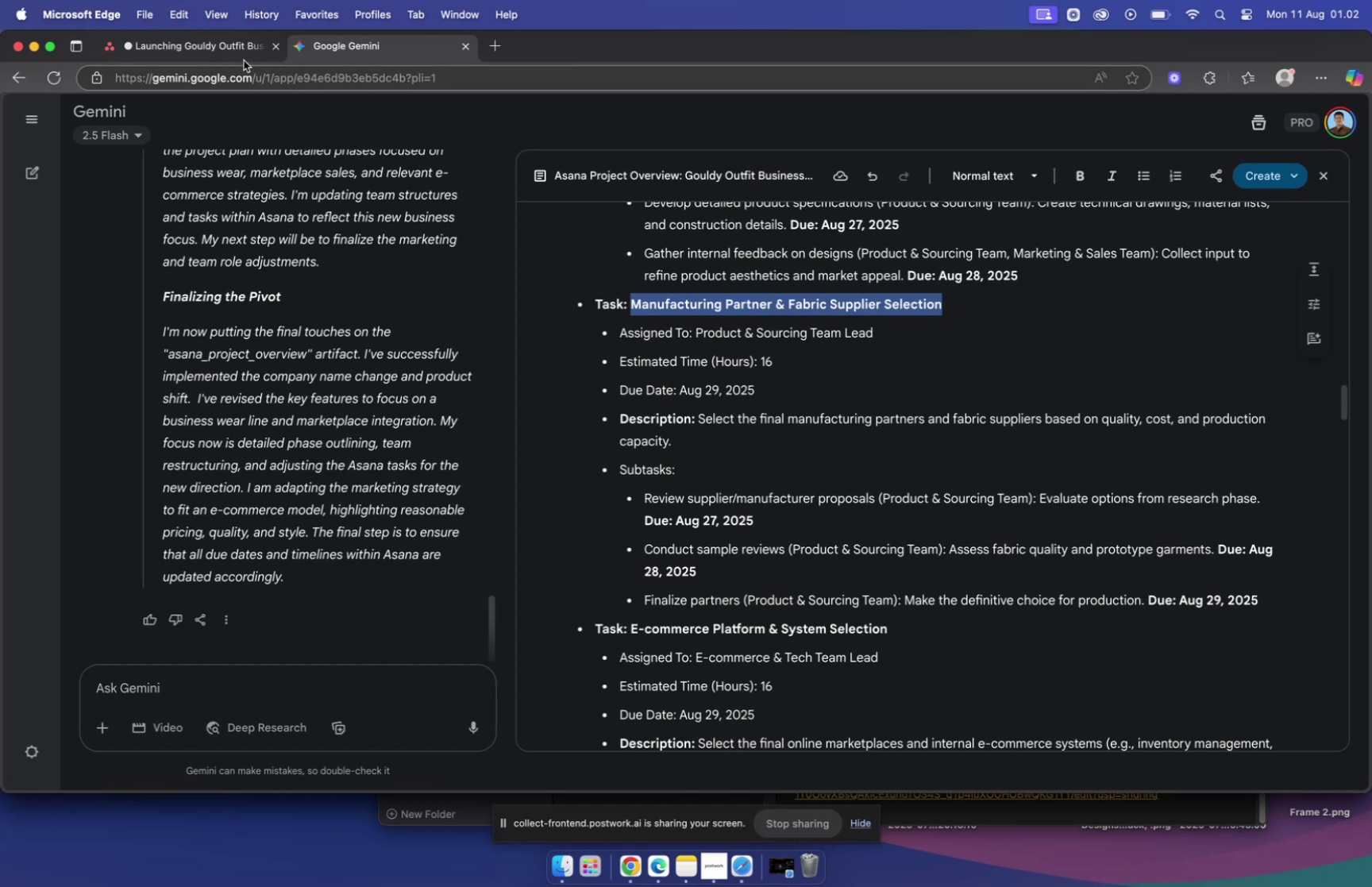 
left_click([241, 52])
 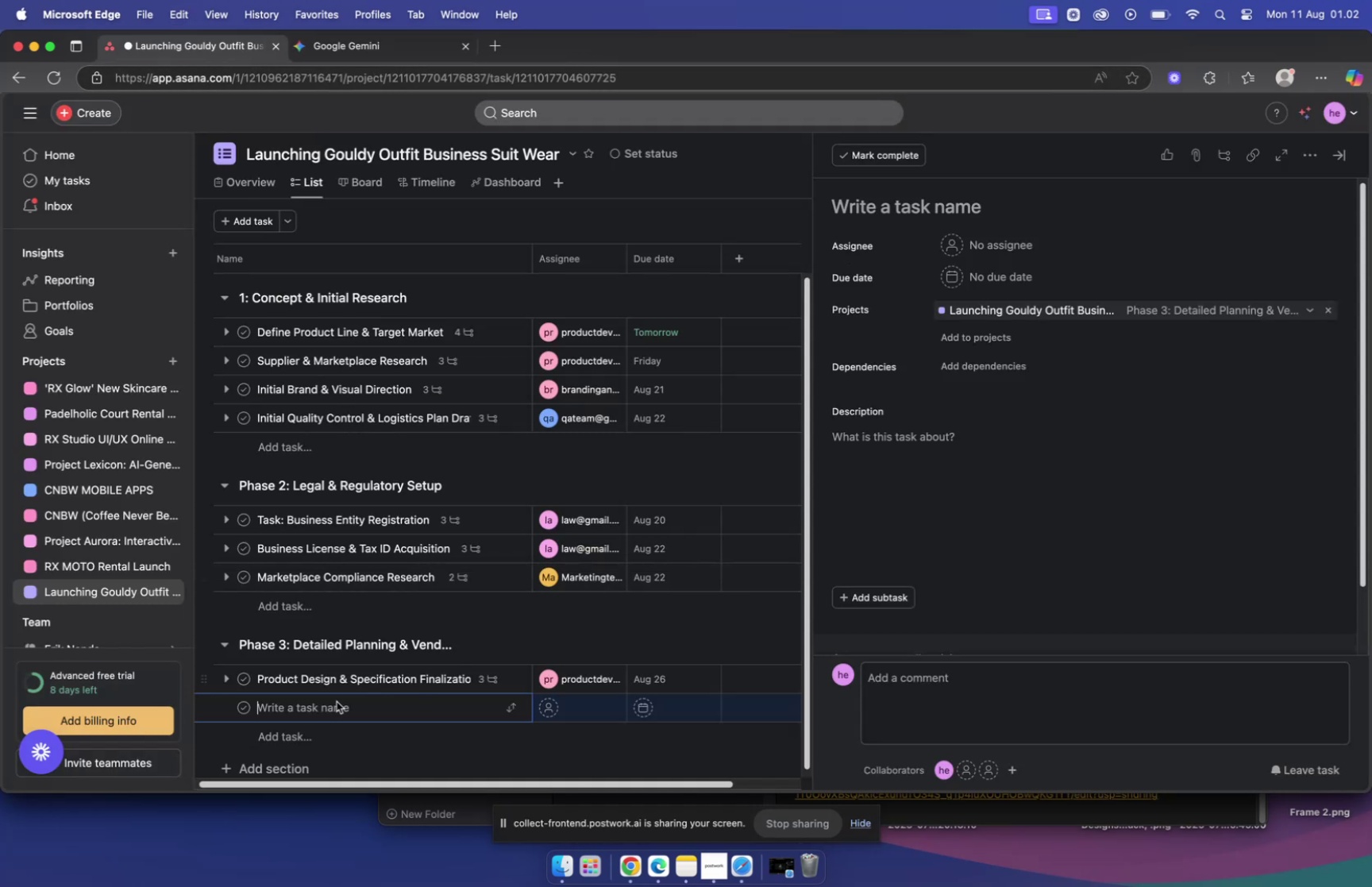 
left_click([309, 713])
 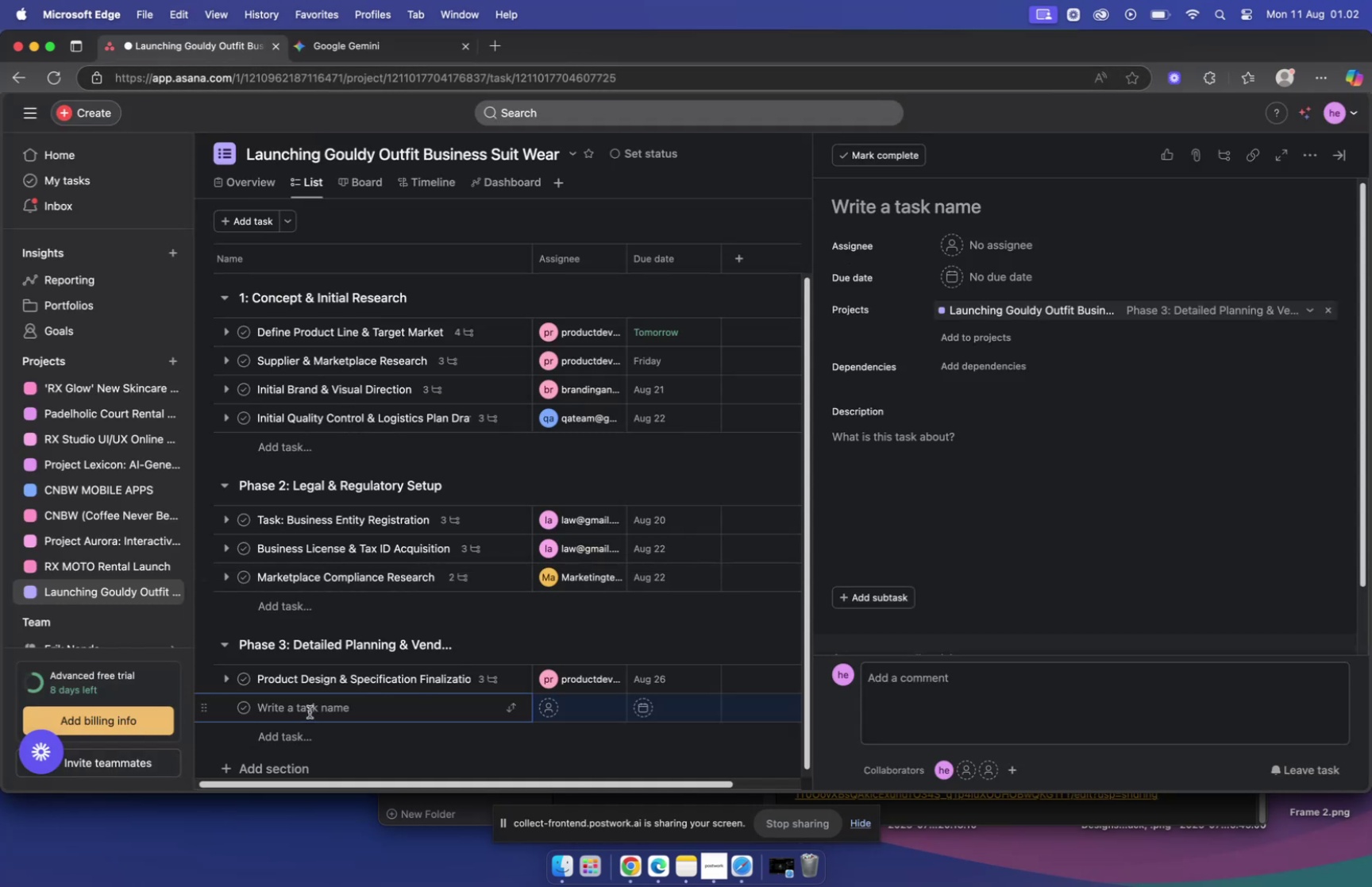 
key(Meta+V)
 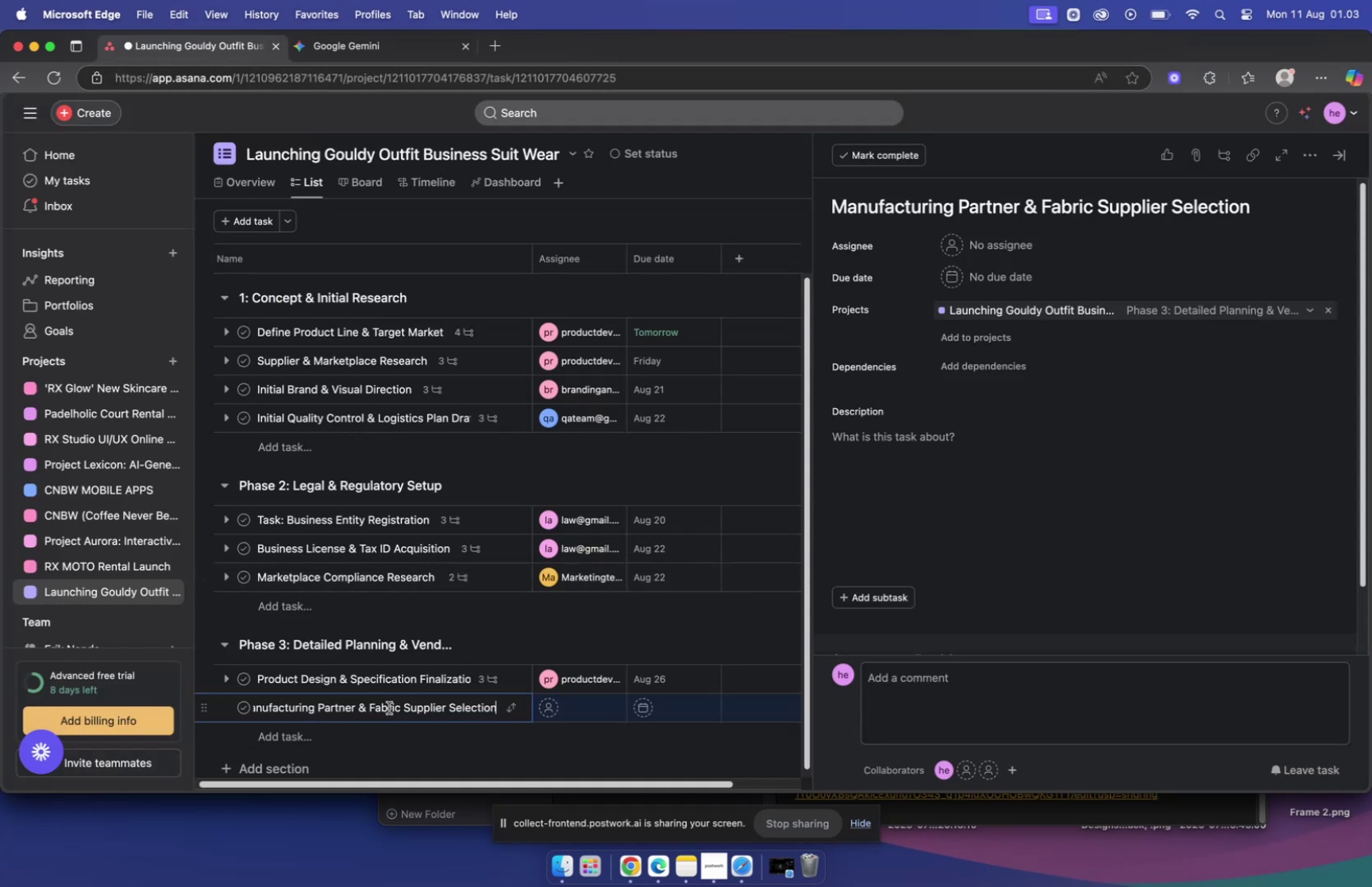 
mouse_move([516, 700])
 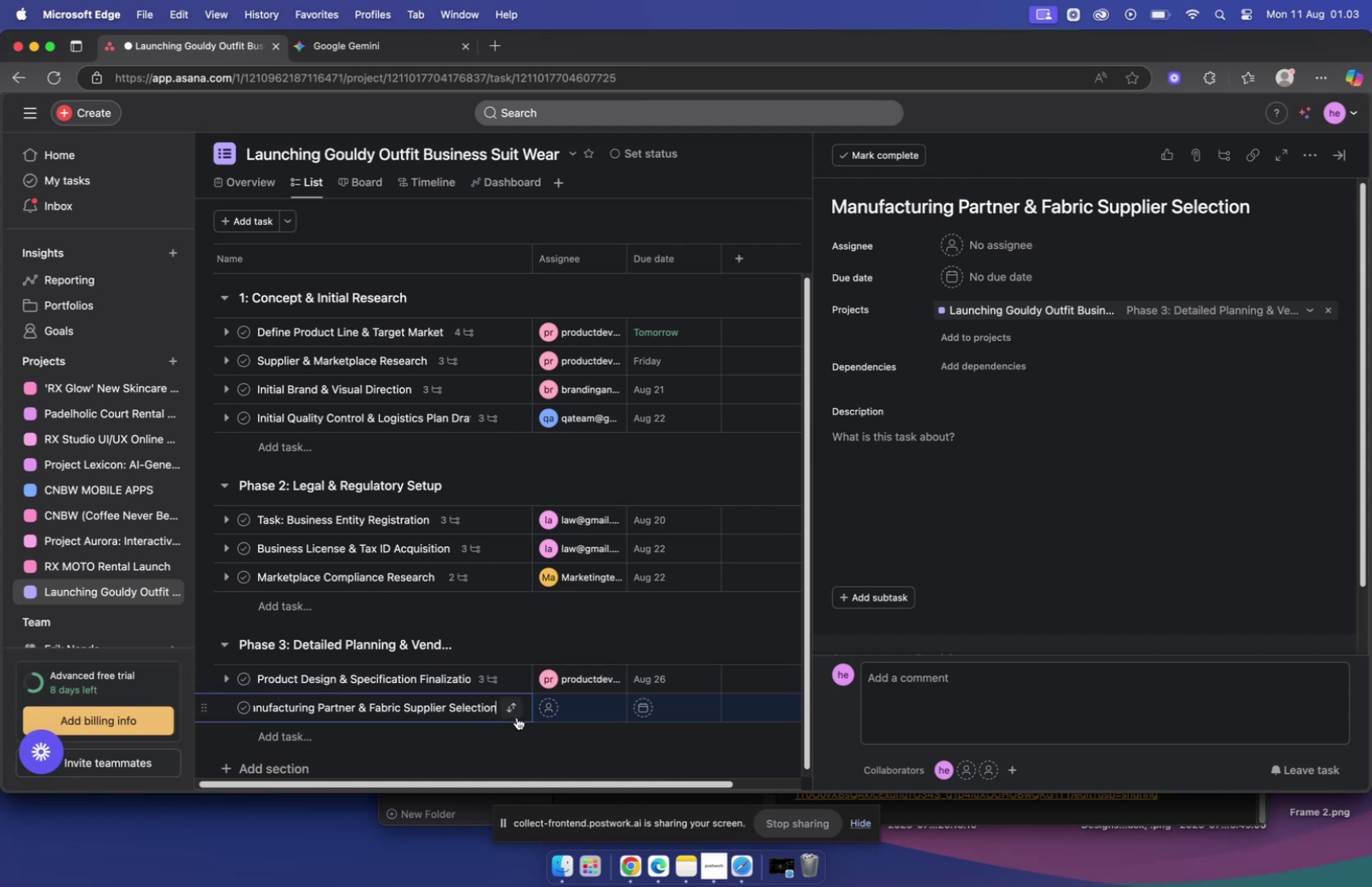 
left_click([455, 726])
 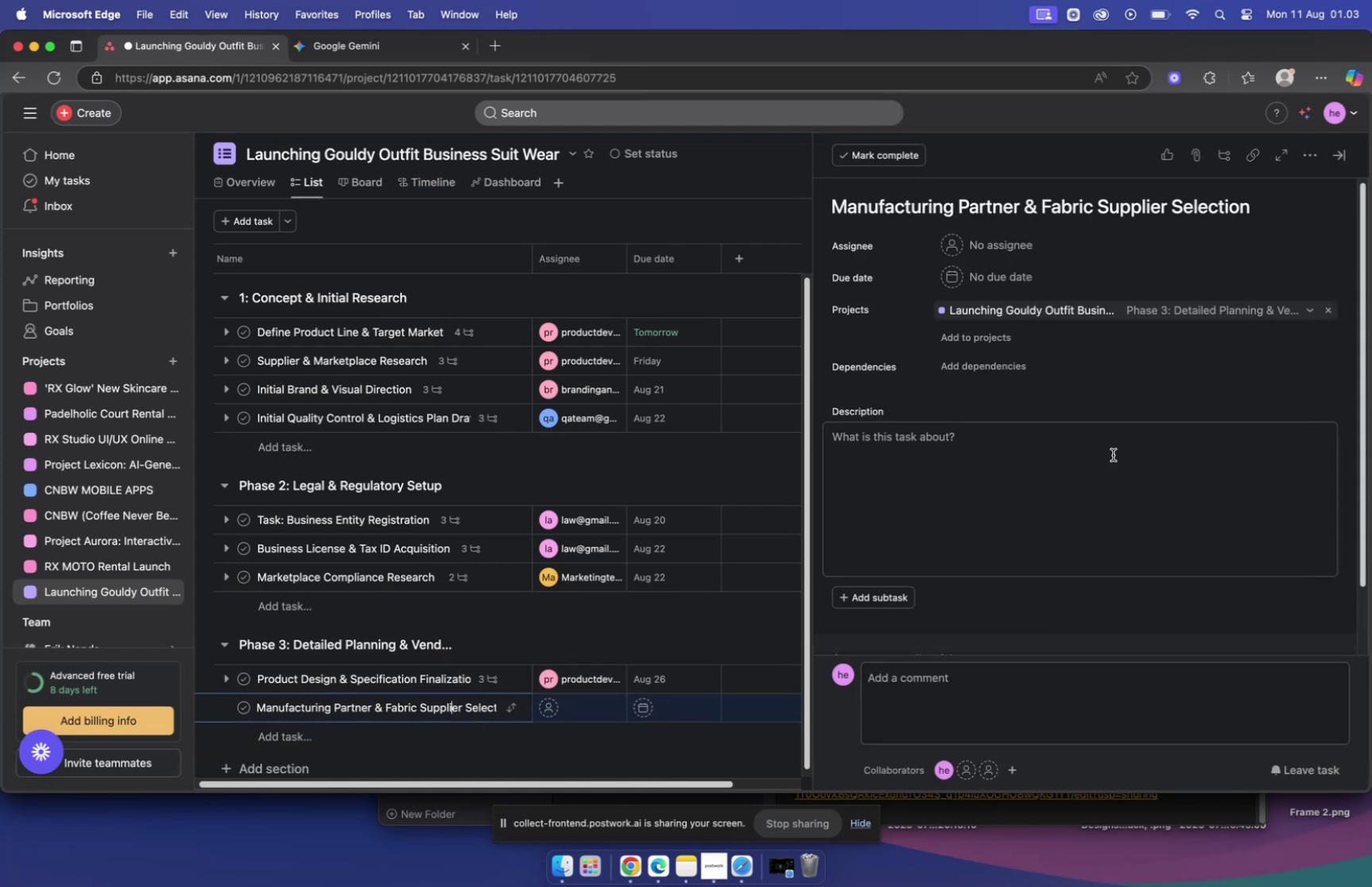 
left_click([994, 242])
 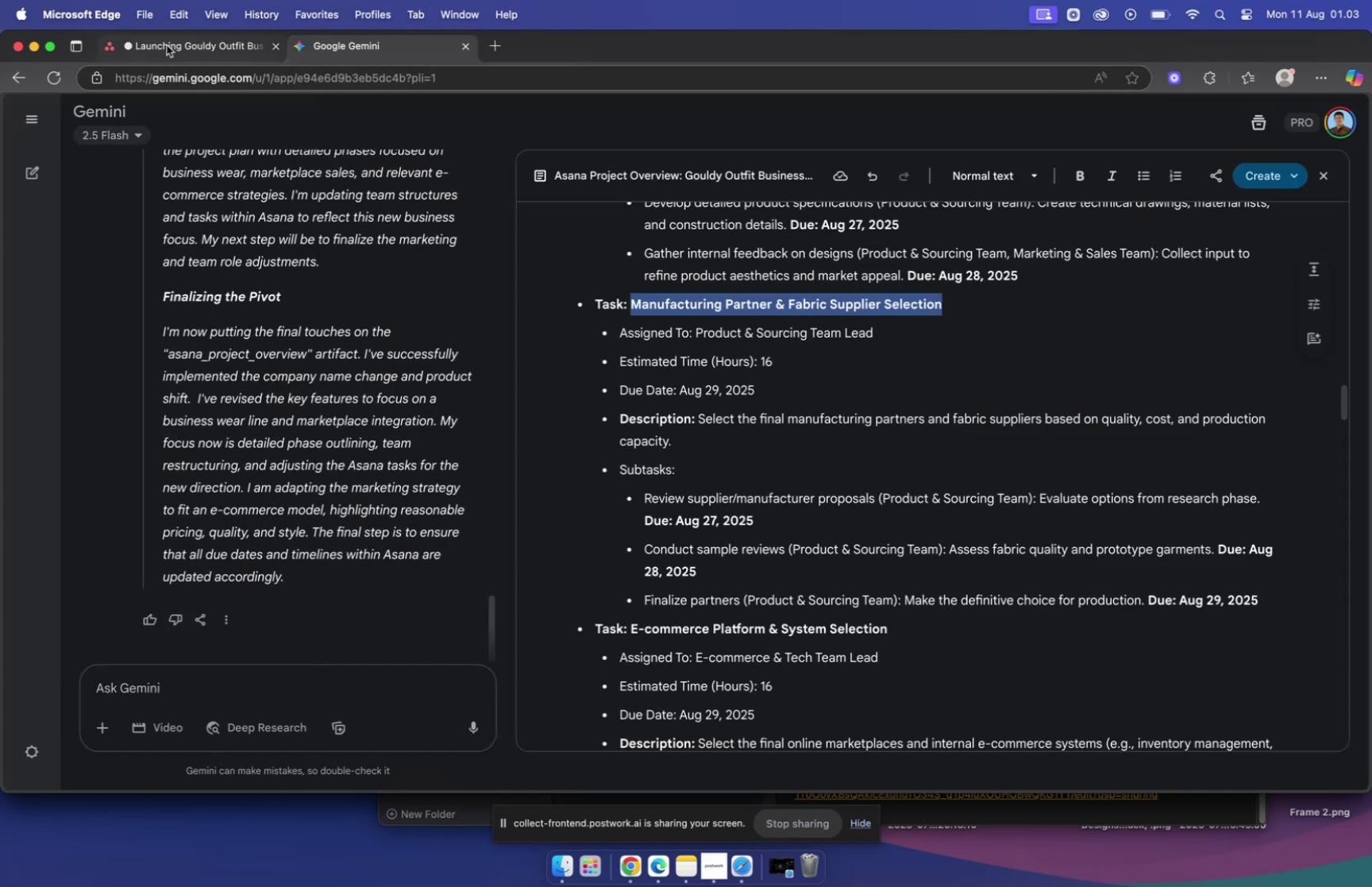 
wait(5.27)
 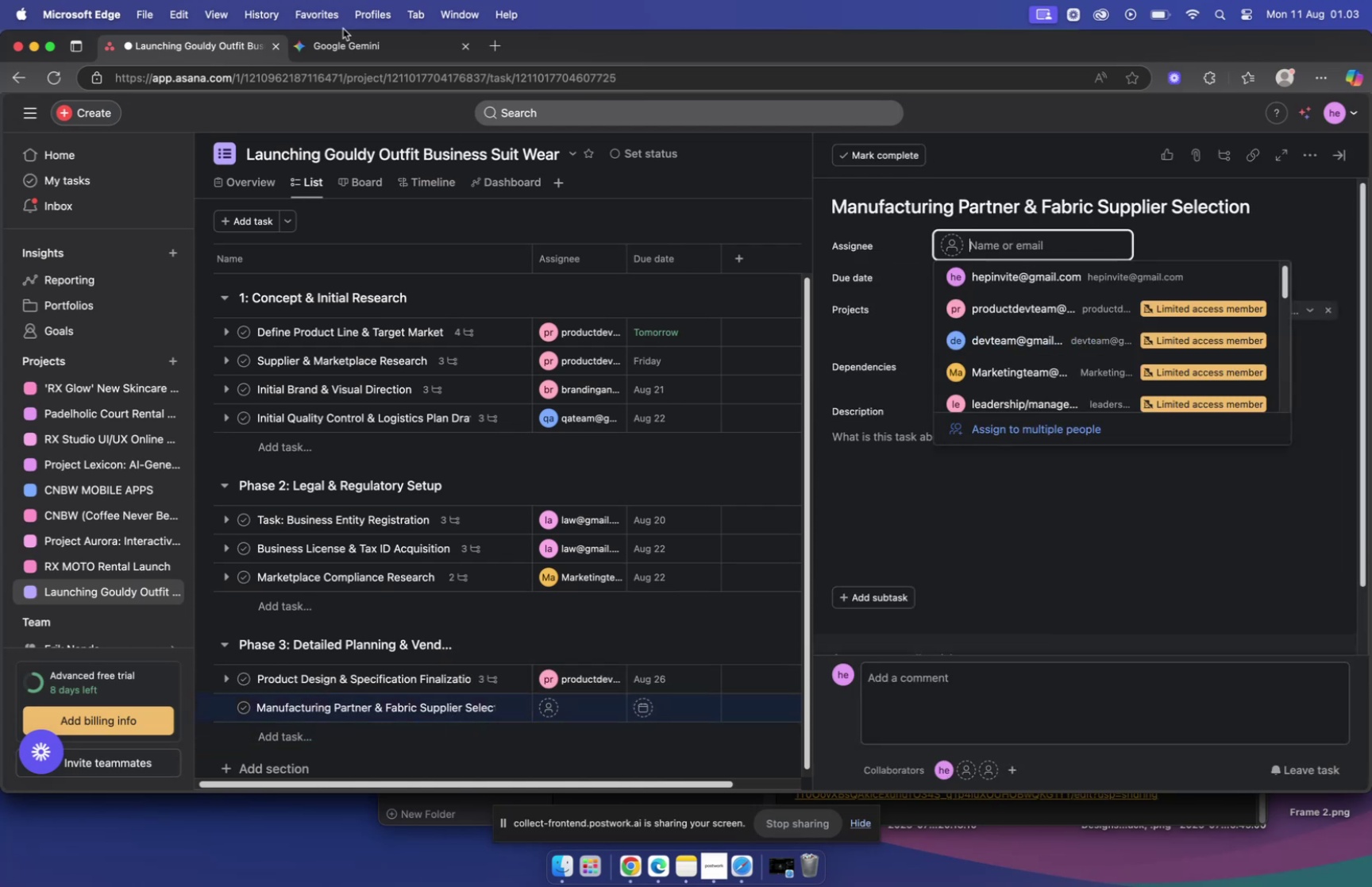 
left_click([167, 45])
 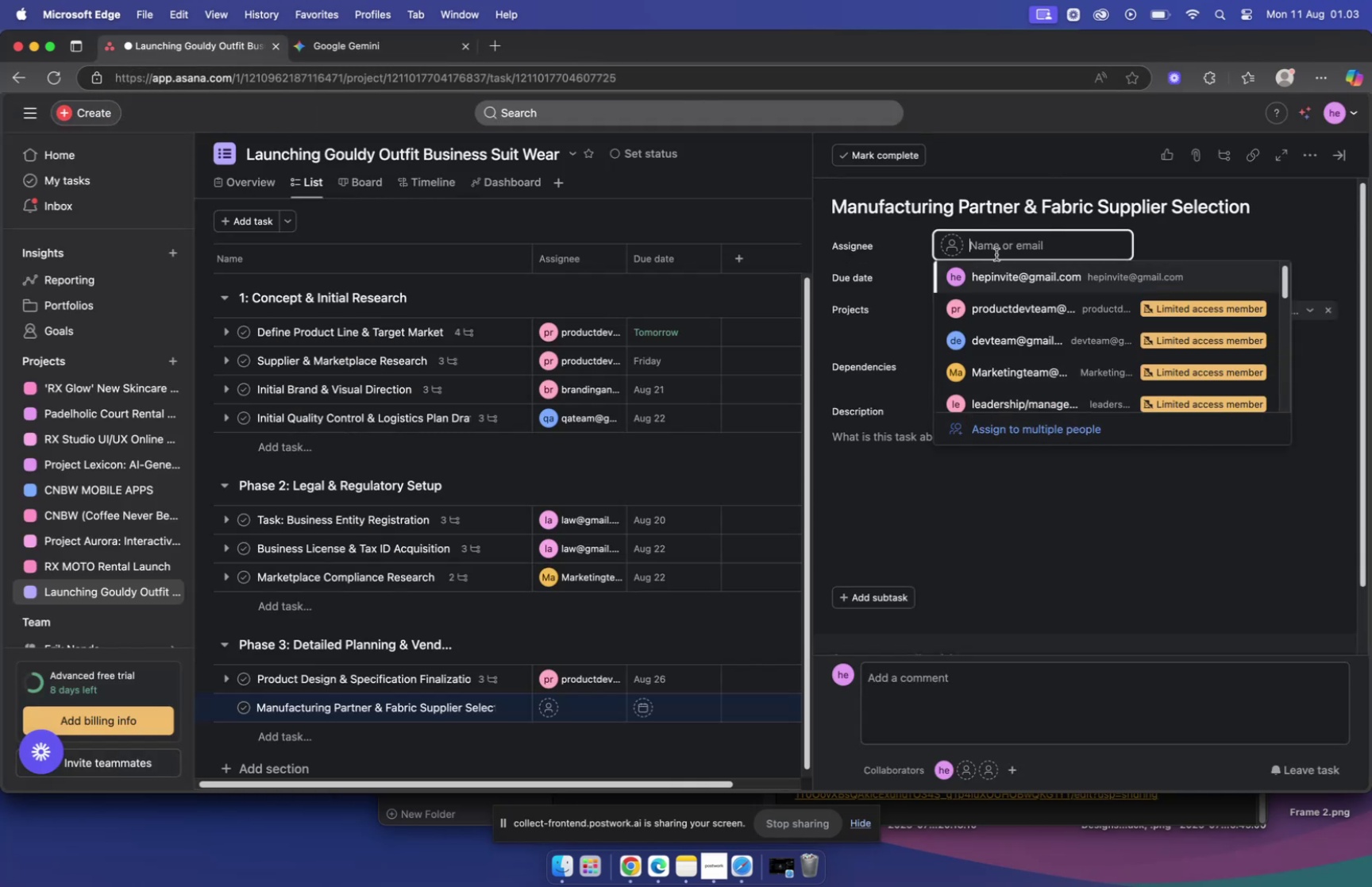 
left_click([995, 245])
 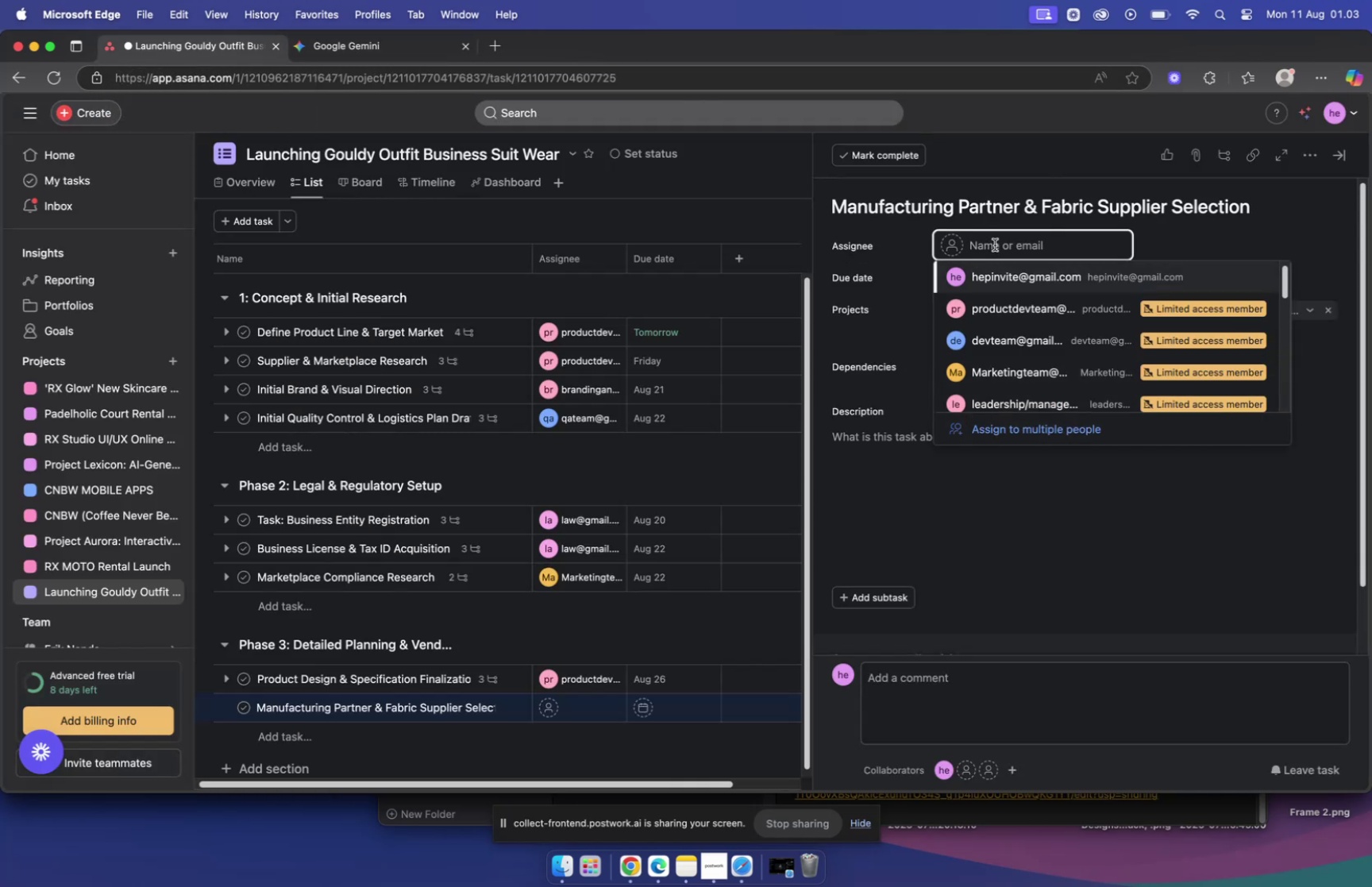 
type(pro)
 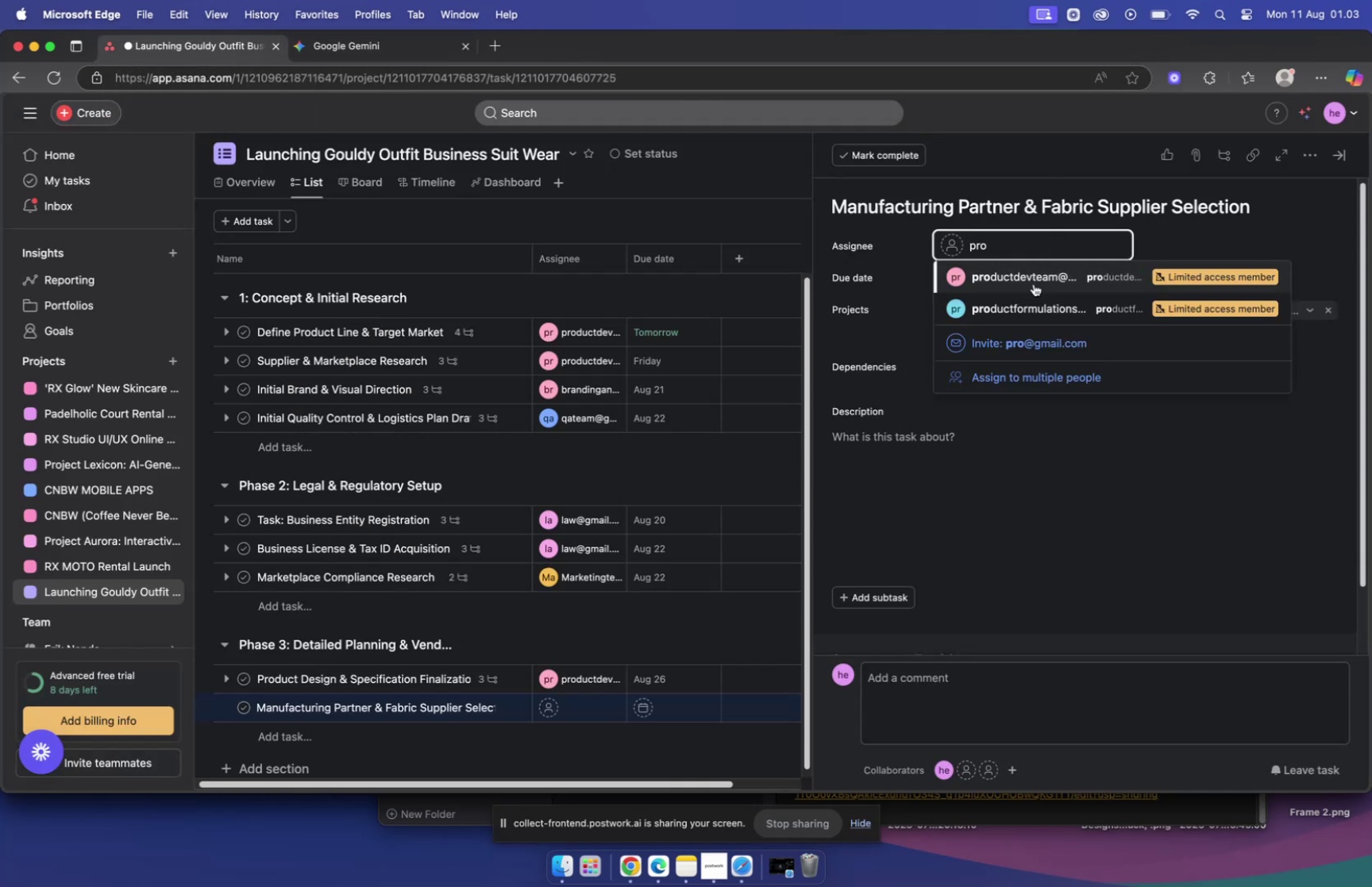 
left_click([1037, 276])
 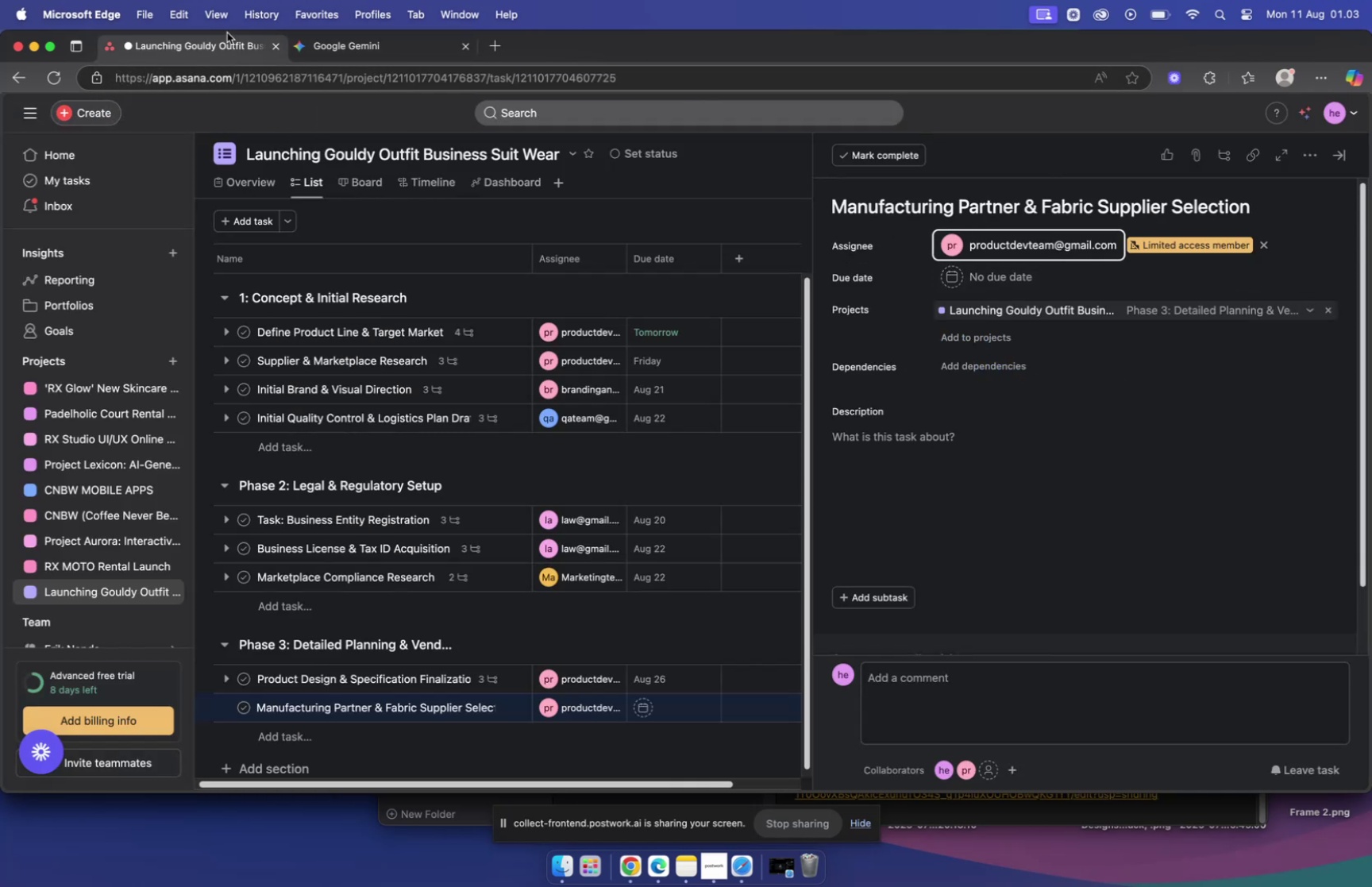 
left_click([343, 48])
 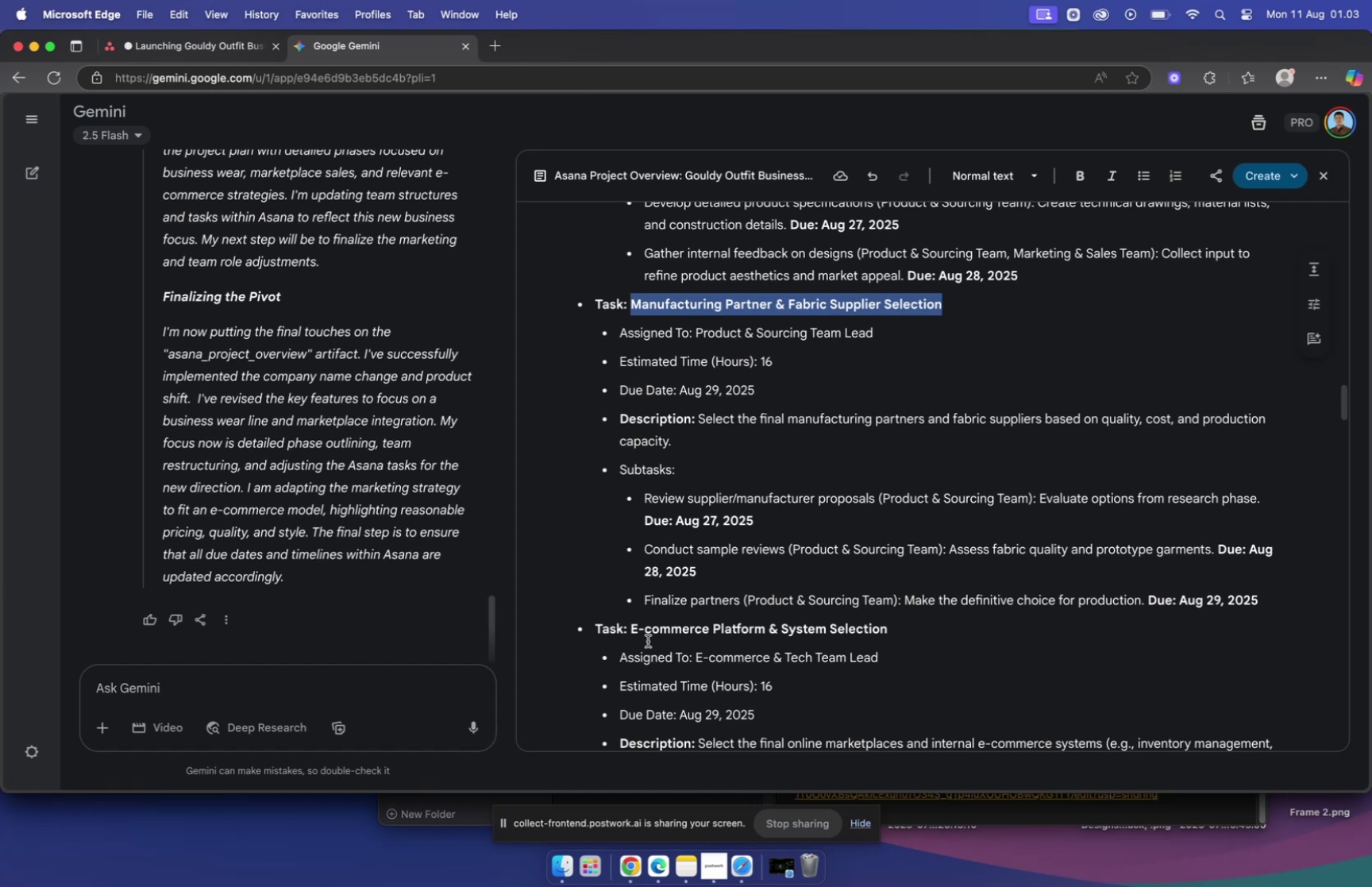 
wait(17.23)
 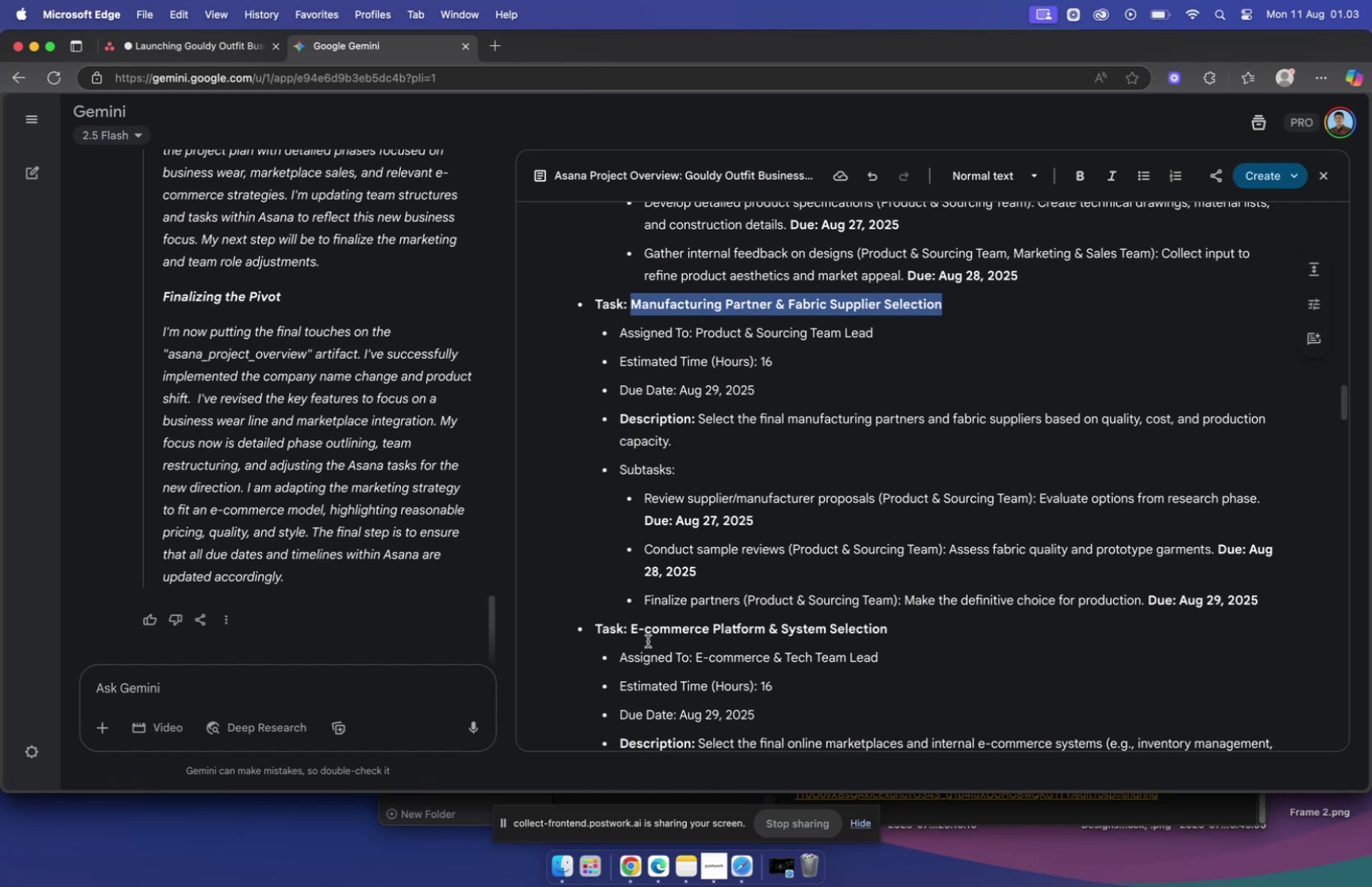 
left_click([635, 864])
 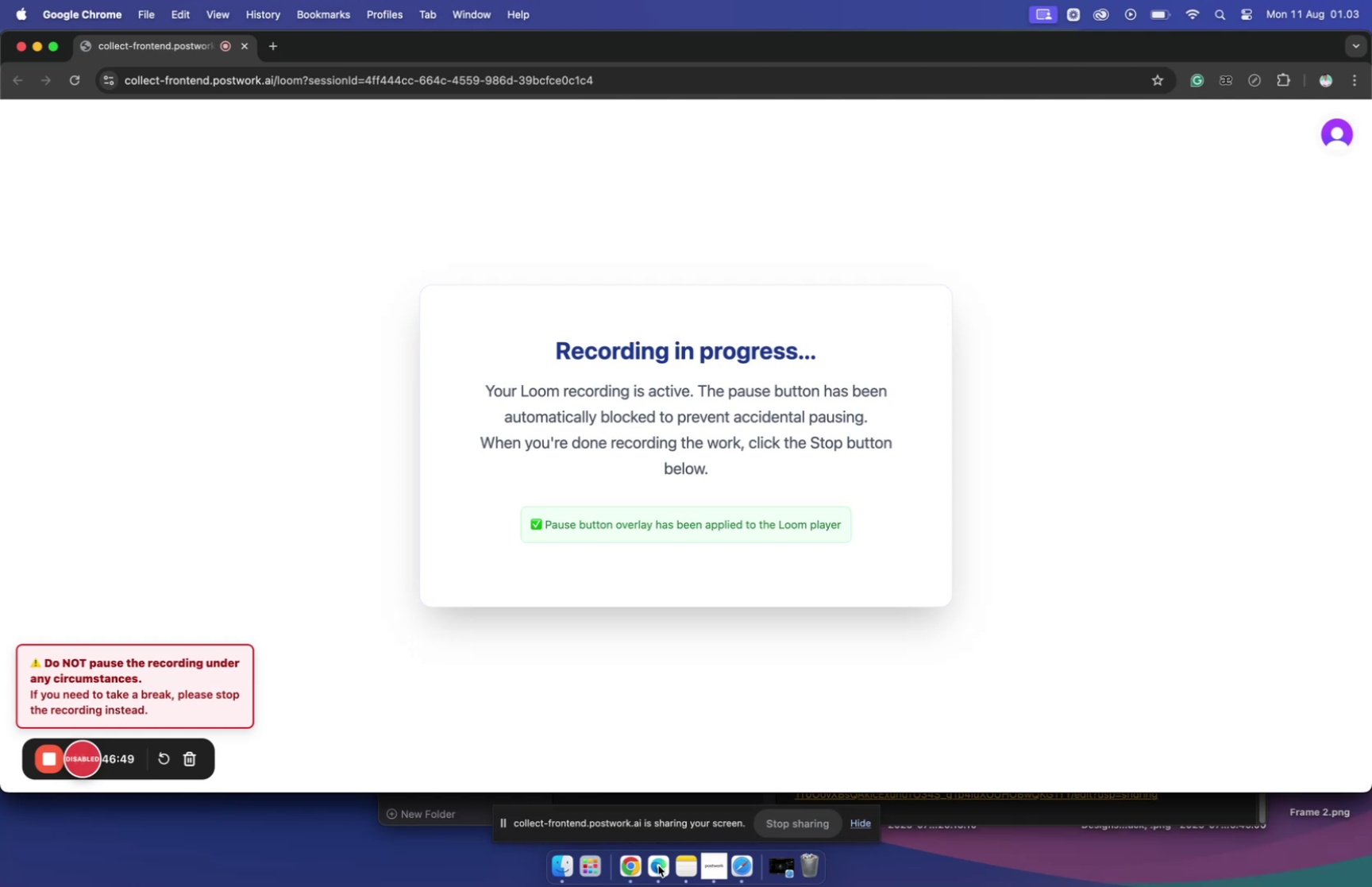 
left_click([658, 866])
 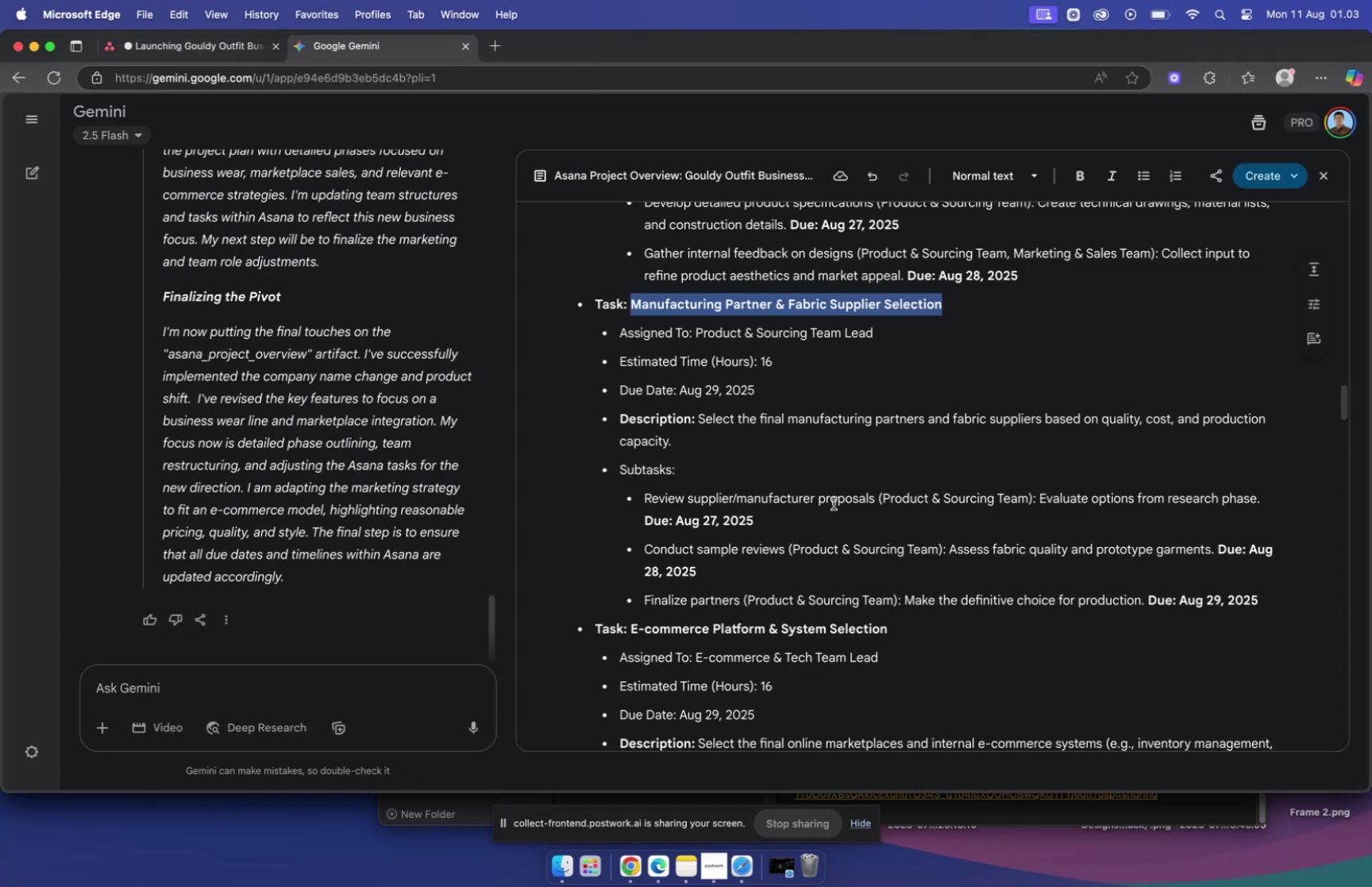 
wait(9.3)
 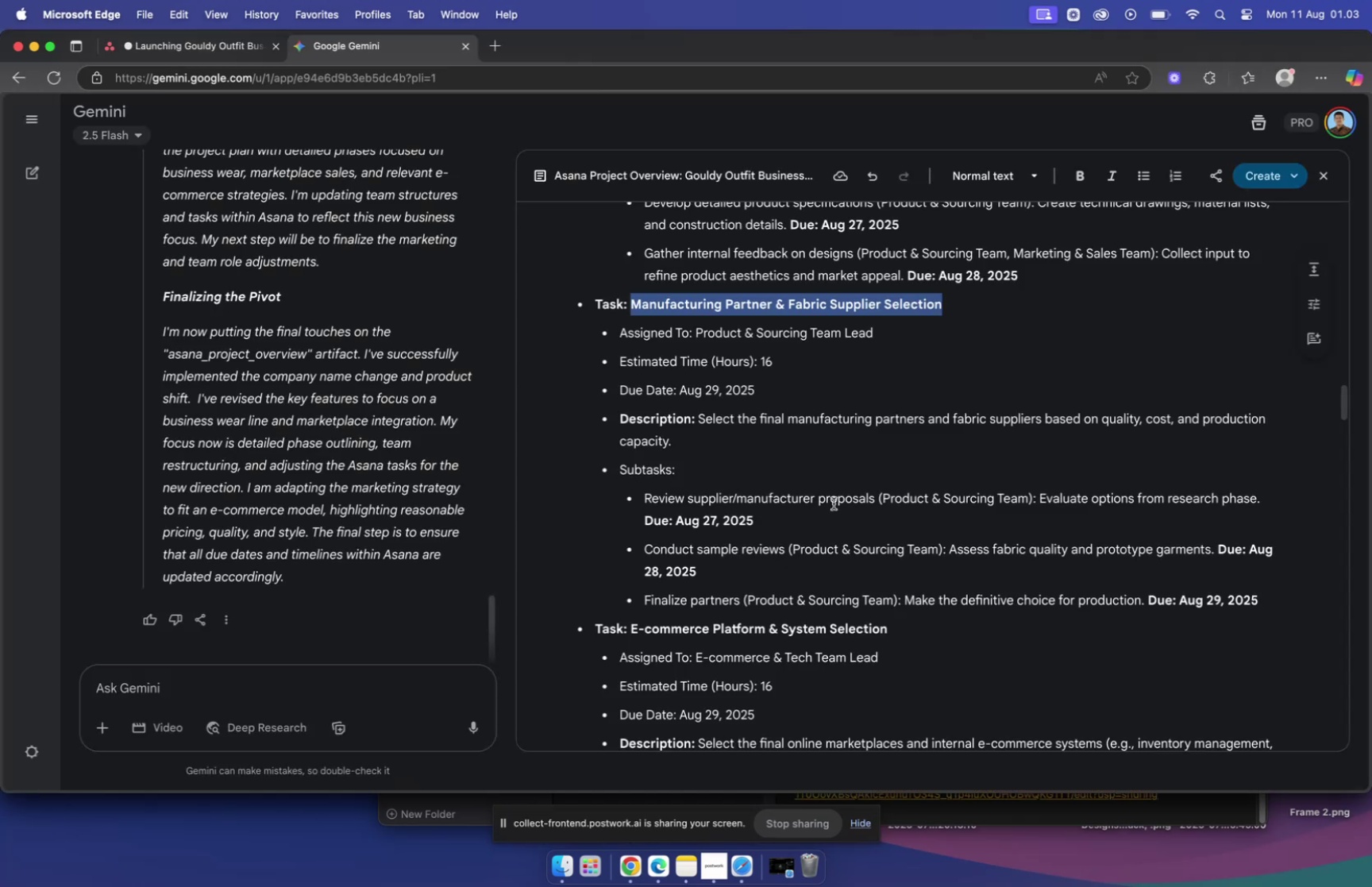 
left_click([235, 48])
 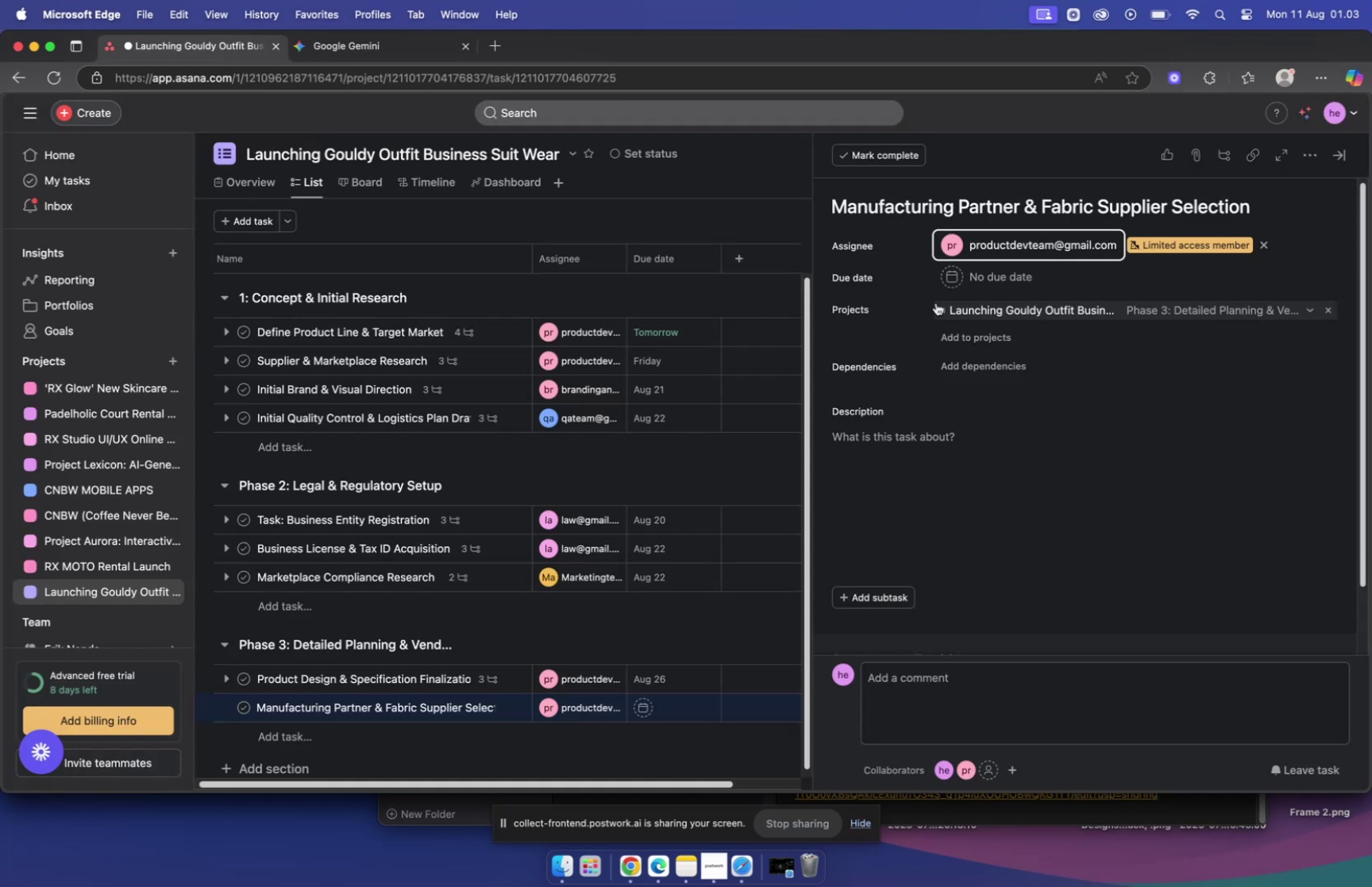 
scroll: coordinate [914, 319], scroll_direction: down, amount: 11.0
 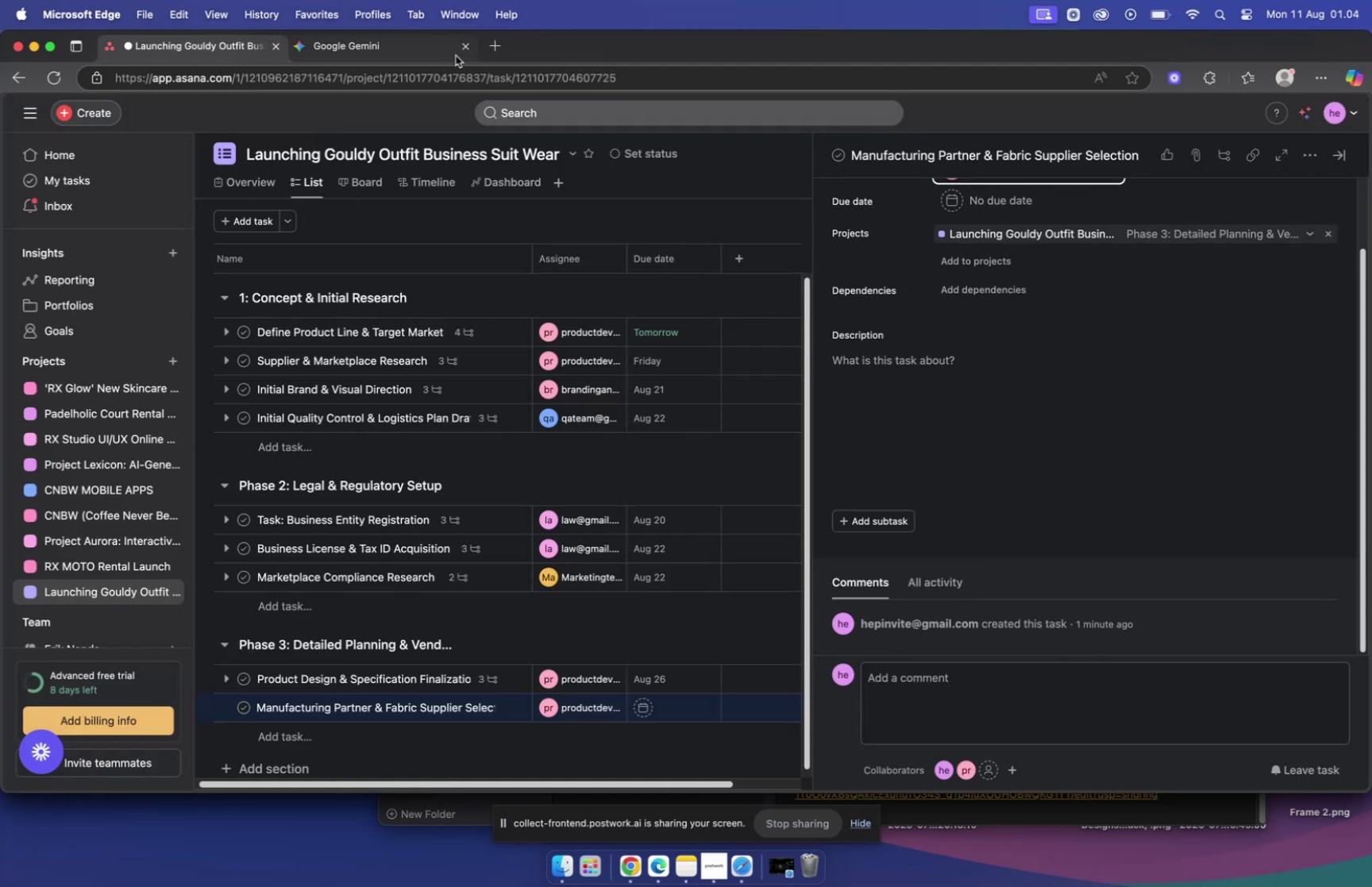 
left_click([368, 44])
 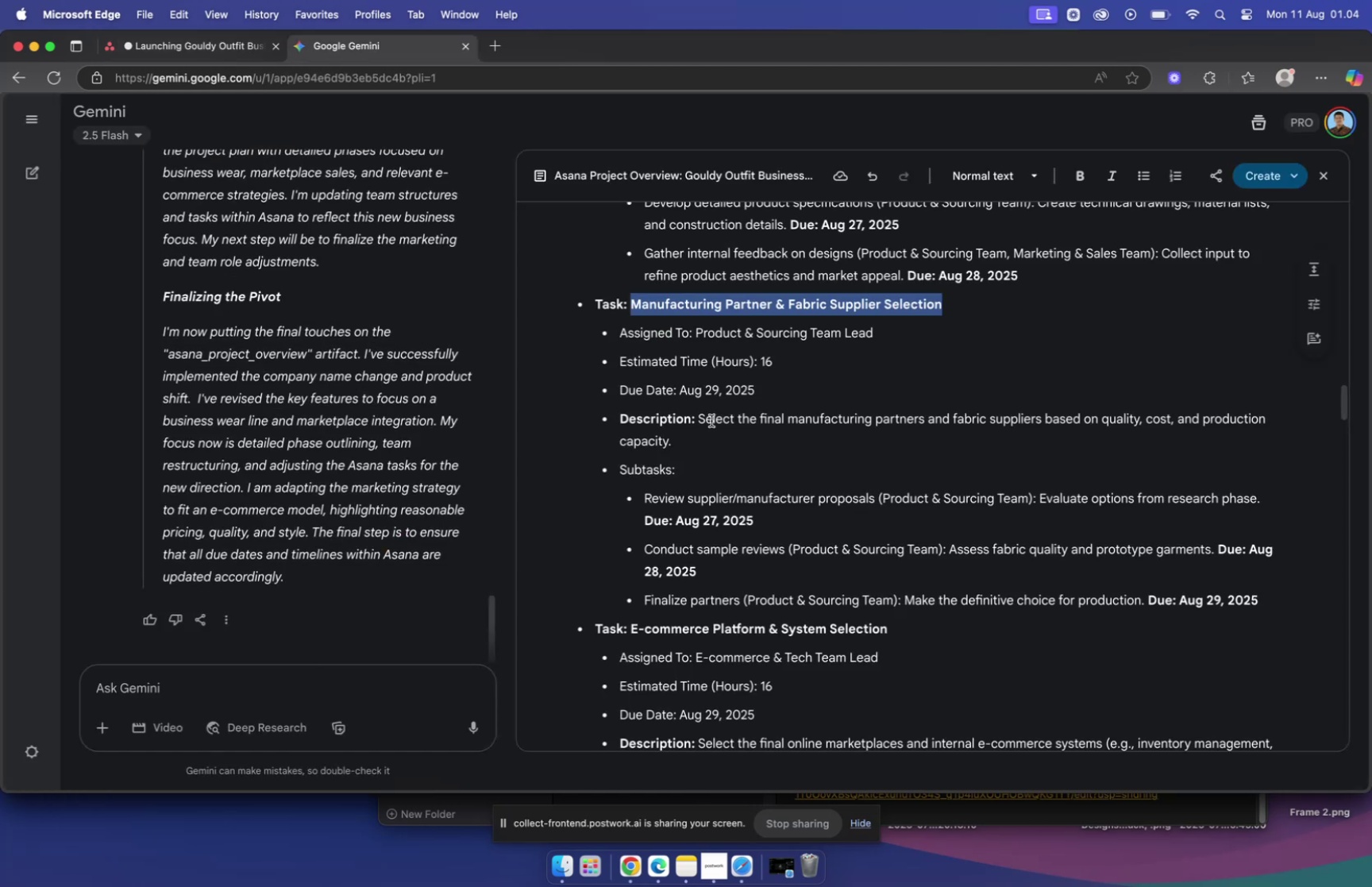 
left_click_drag(start_coordinate=[699, 419], to_coordinate=[736, 431])
 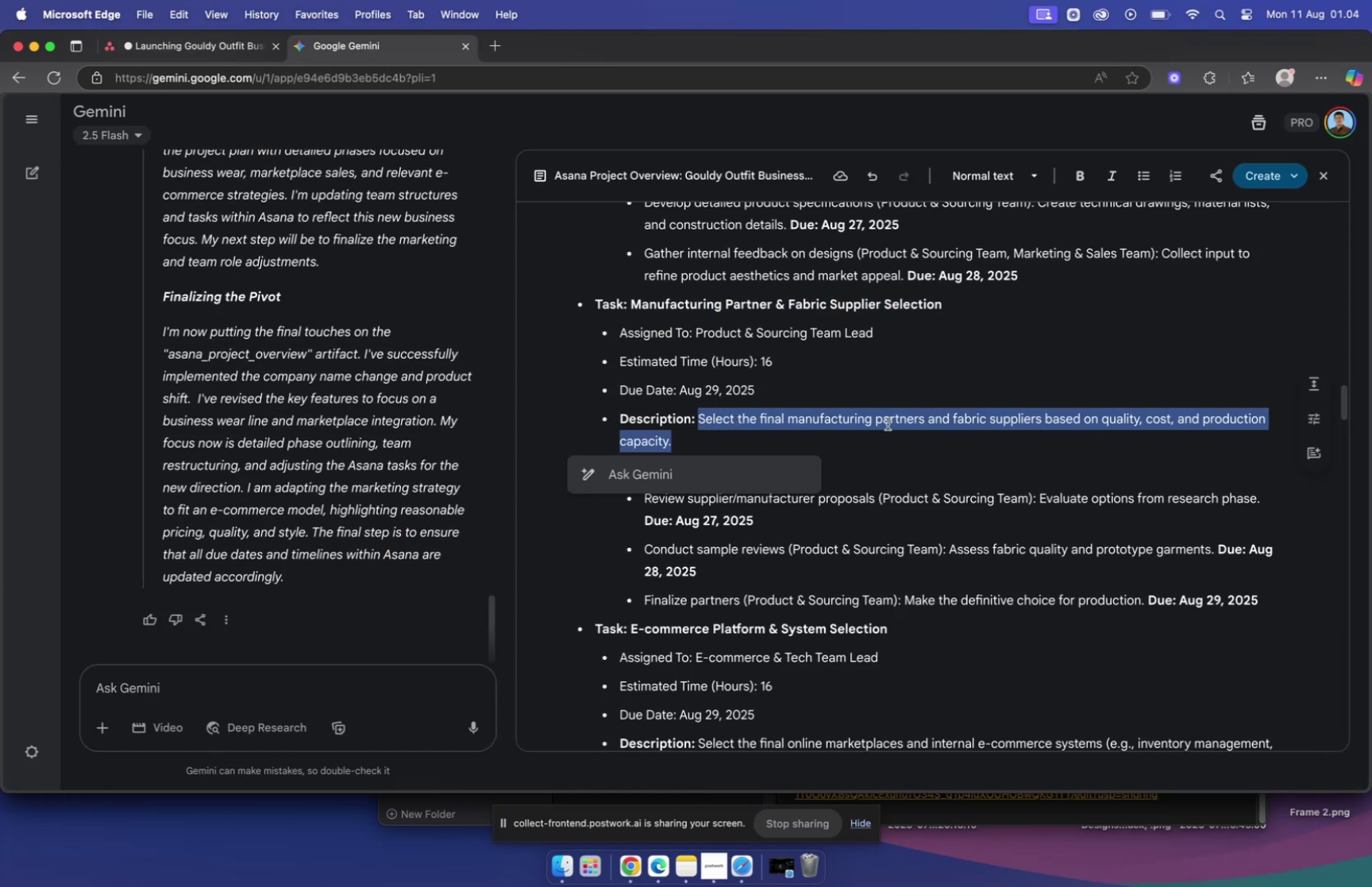 
key(Meta+C)
 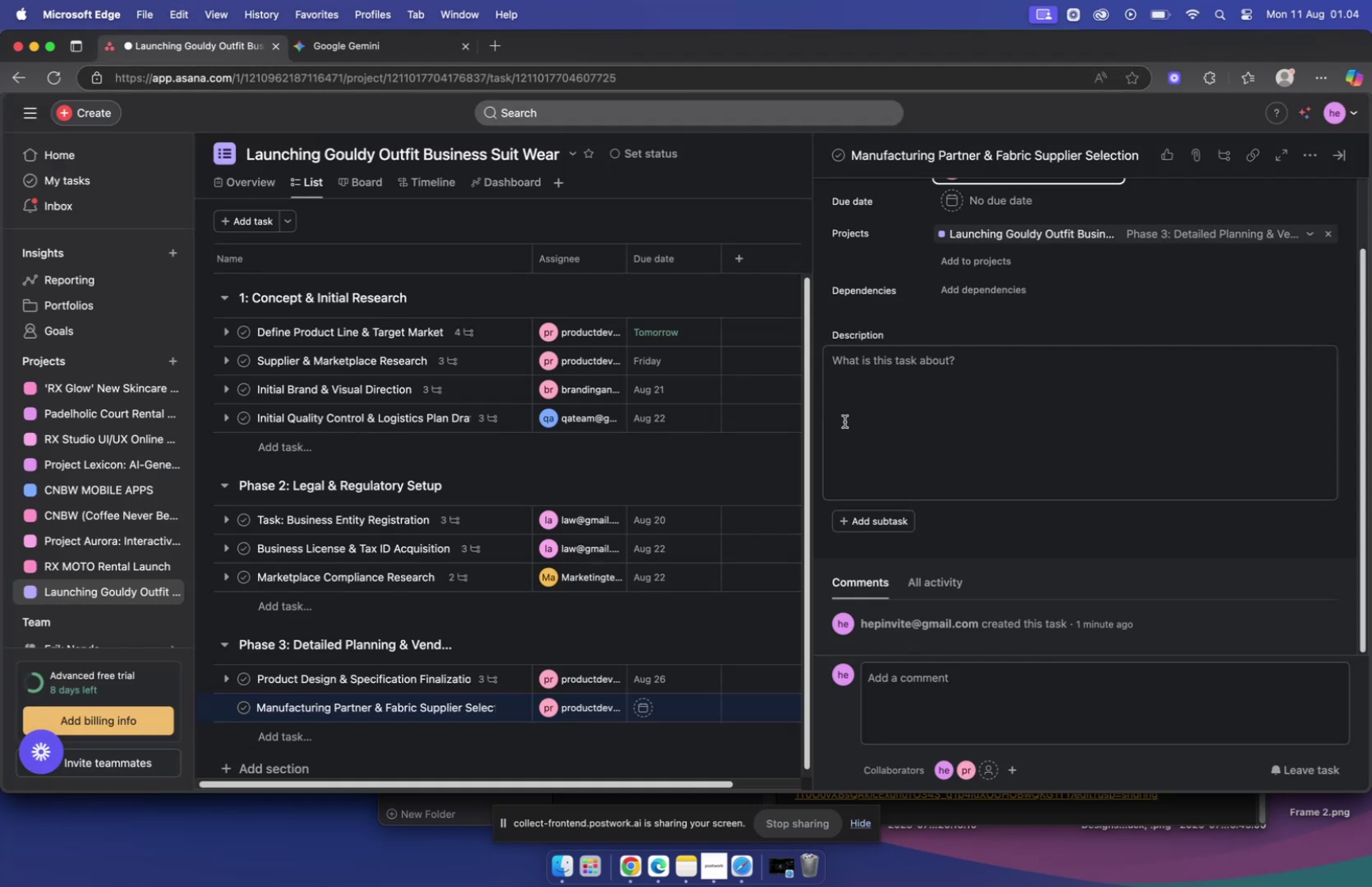 
left_click([886, 364])
 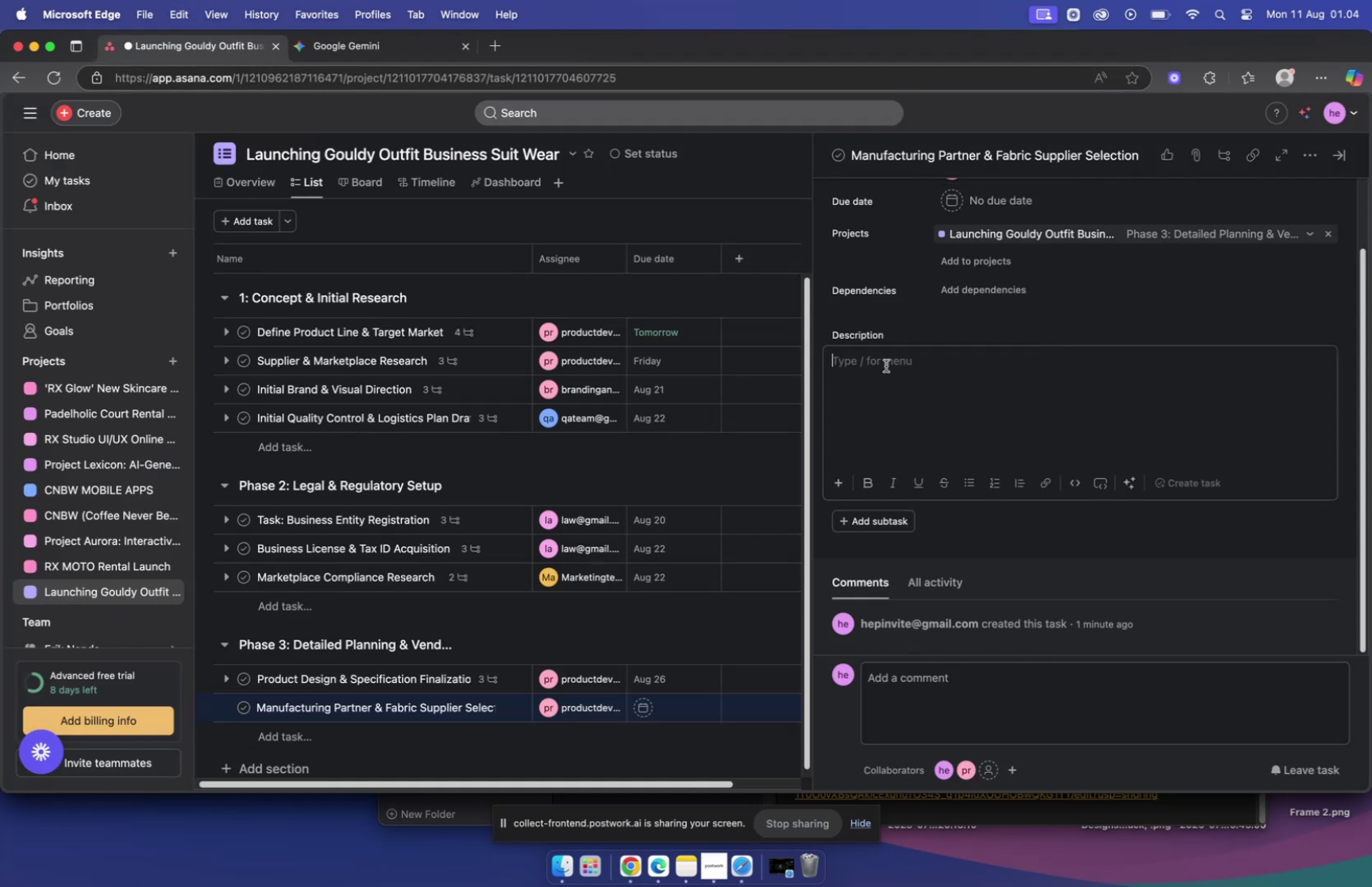 
key(Meta+V)
 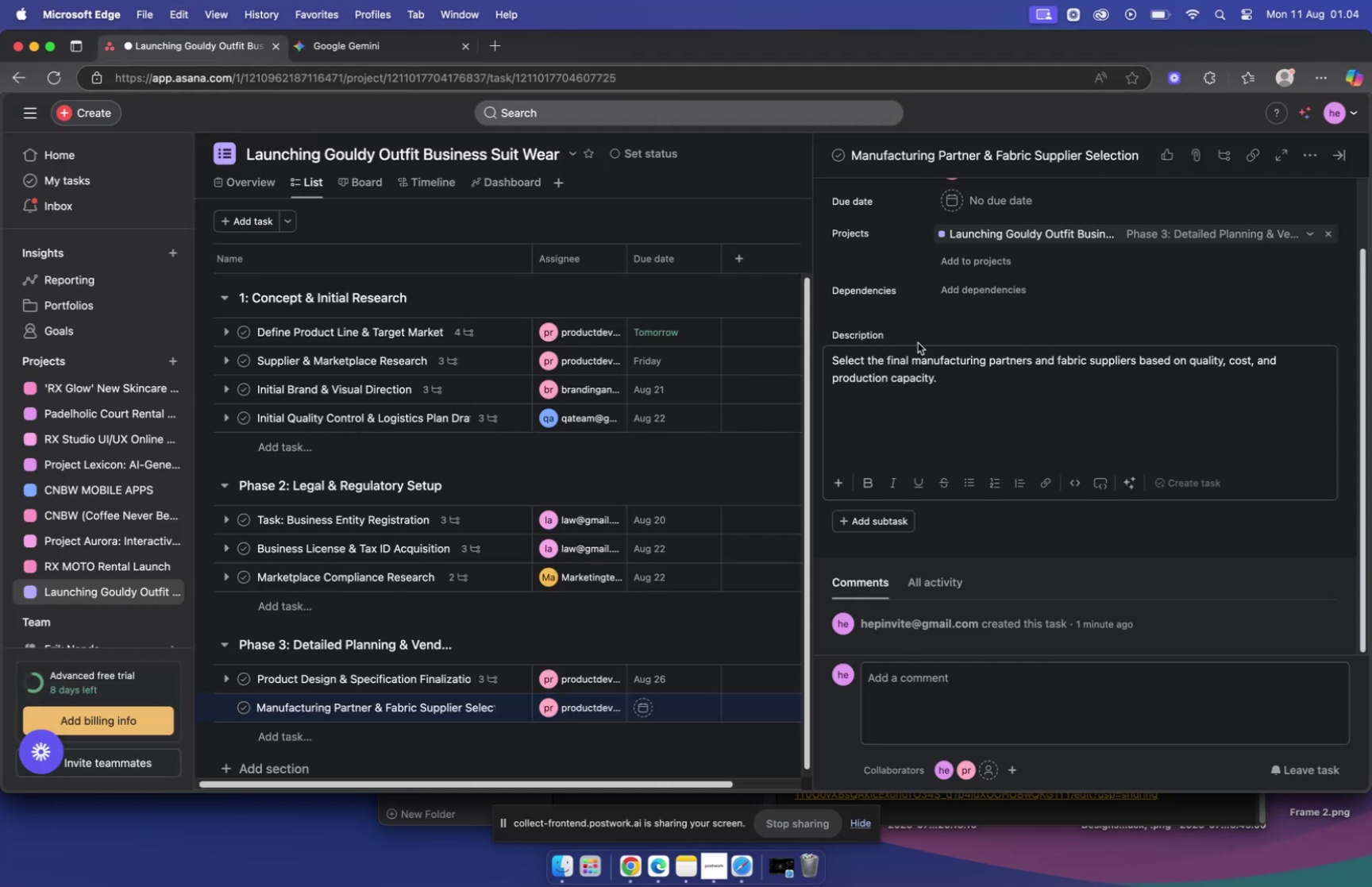 
scroll: coordinate [973, 292], scroll_direction: up, amount: 21.0
 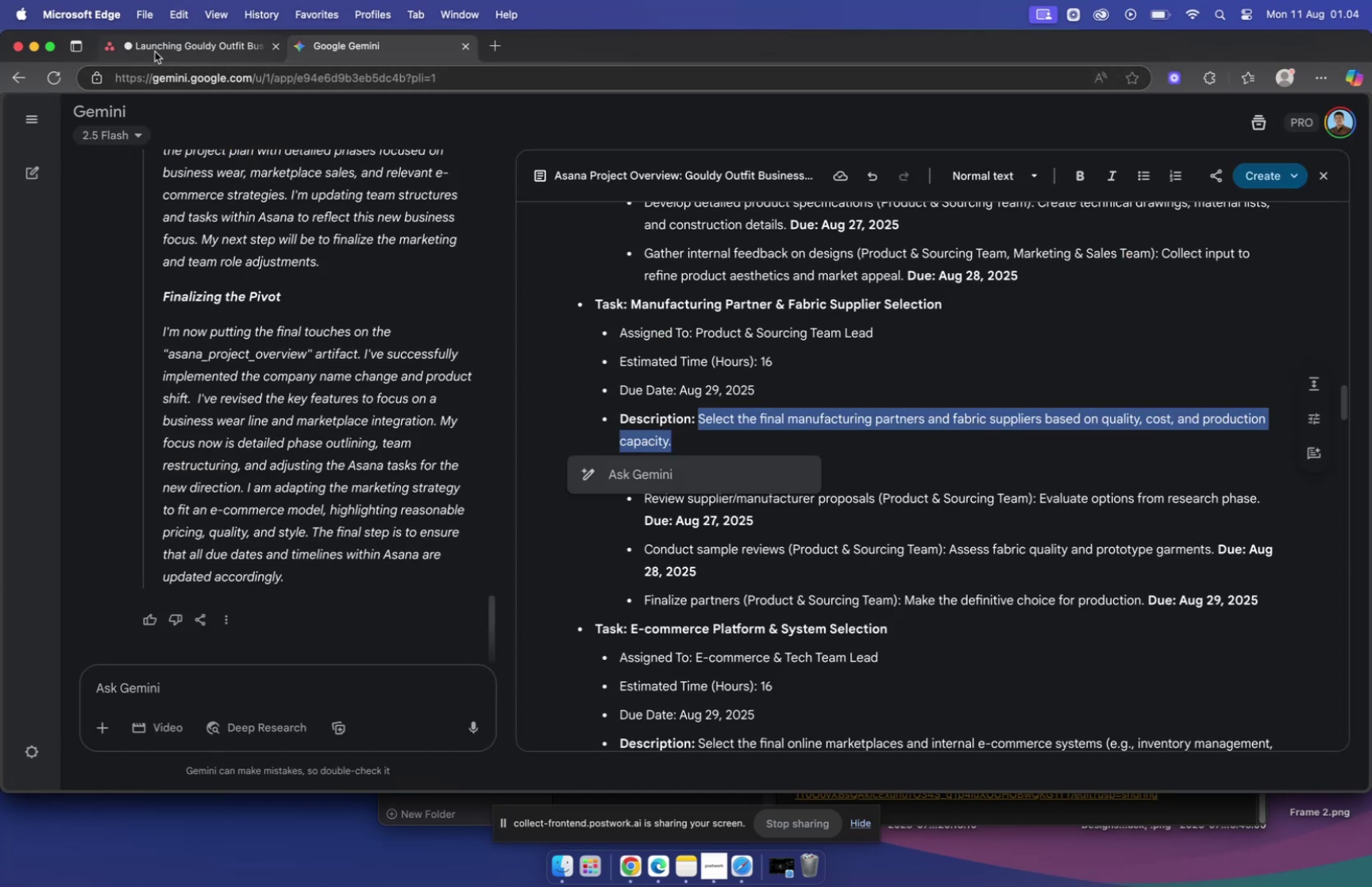 
wait(6.1)
 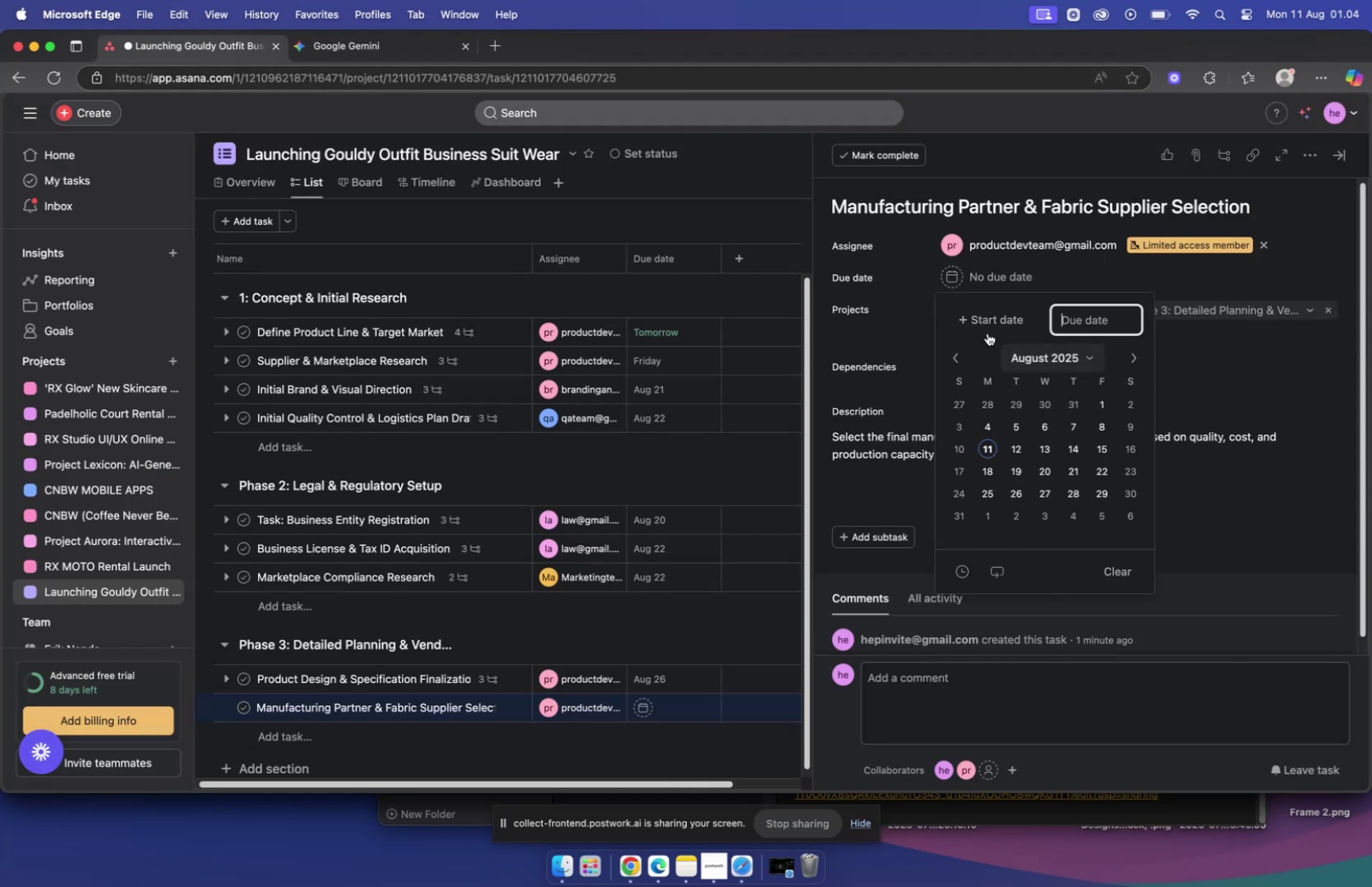 
left_click([1013, 281])
 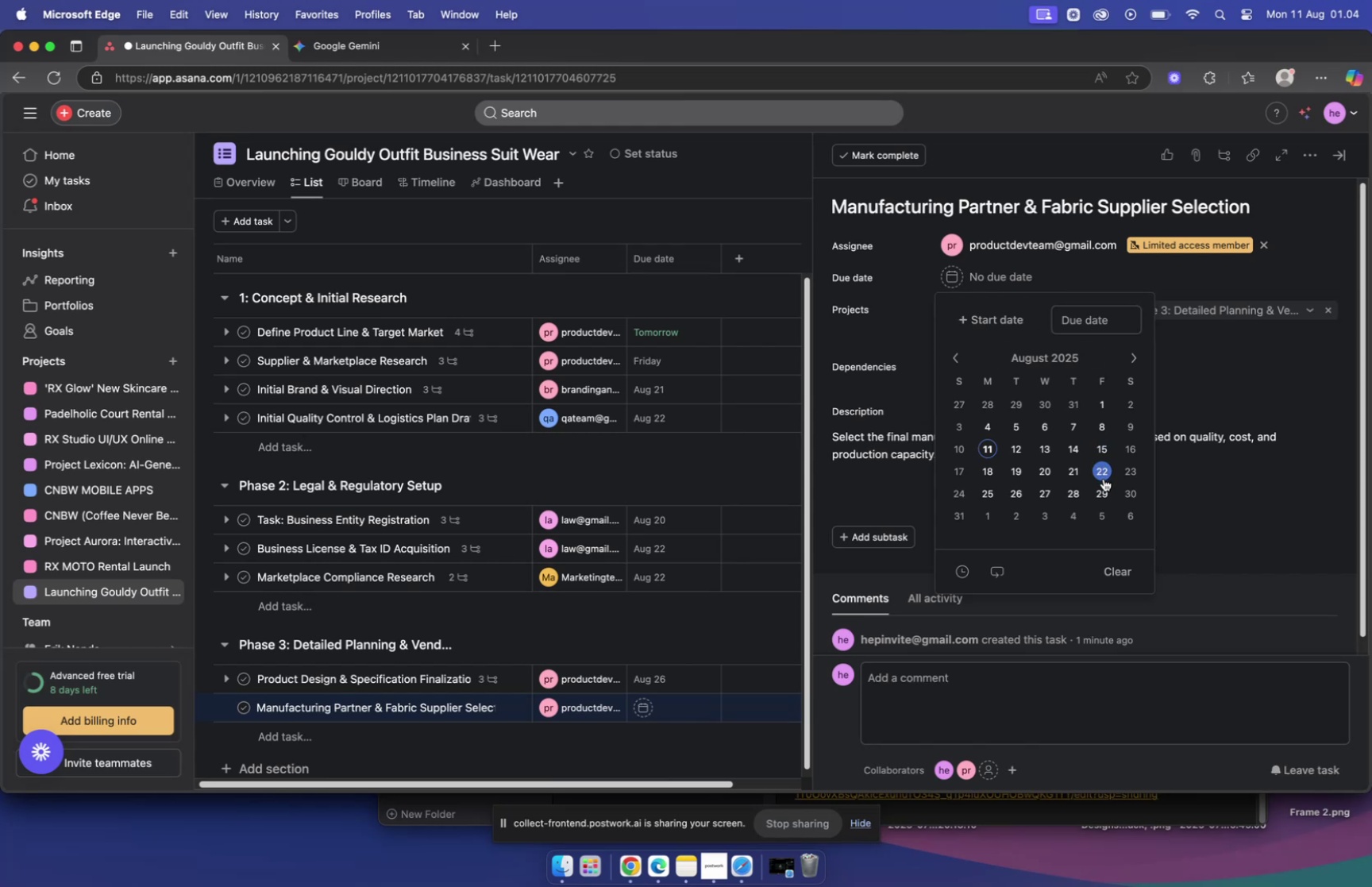 
left_click([1105, 484])
 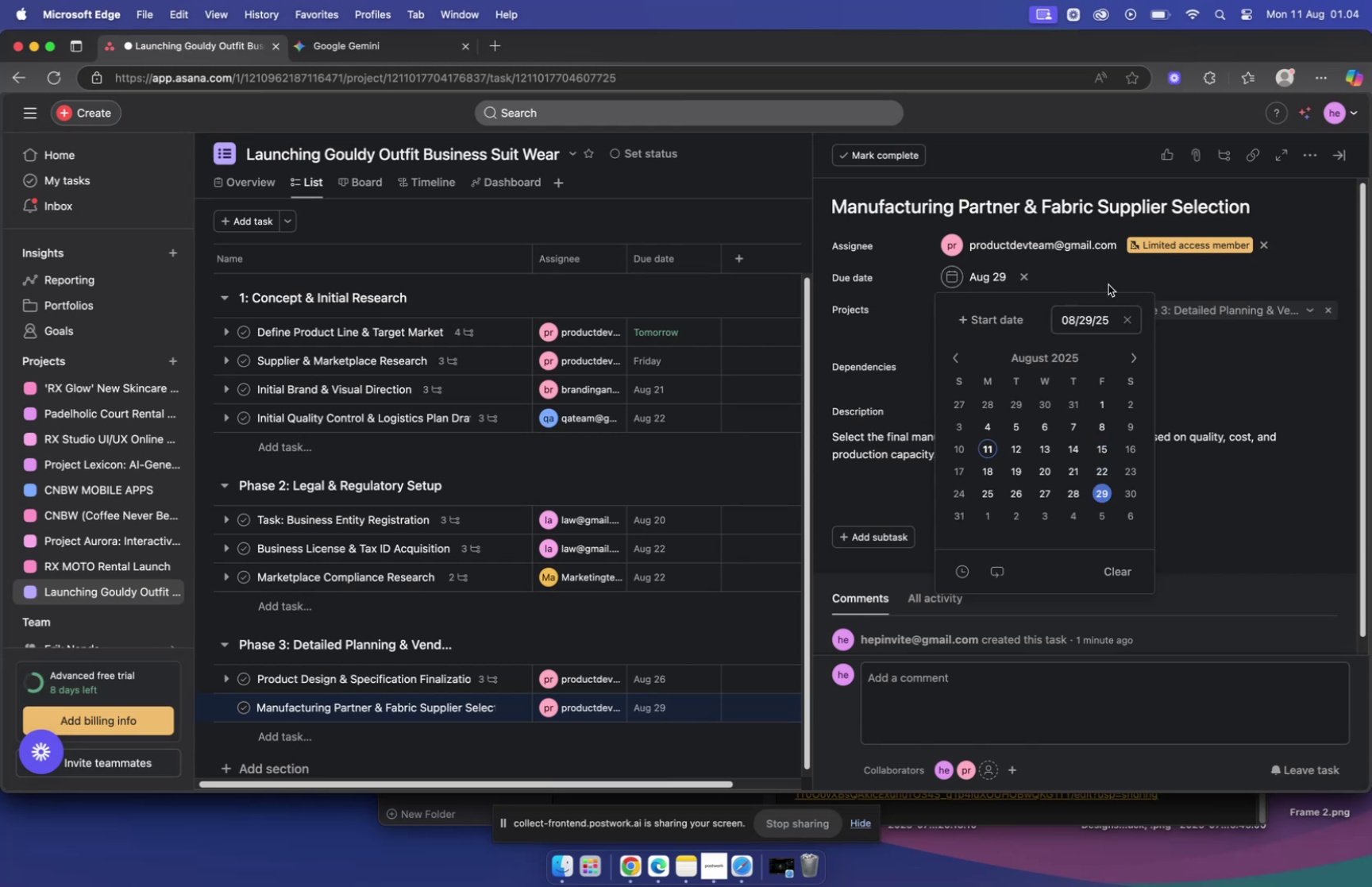 
left_click([1108, 280])
 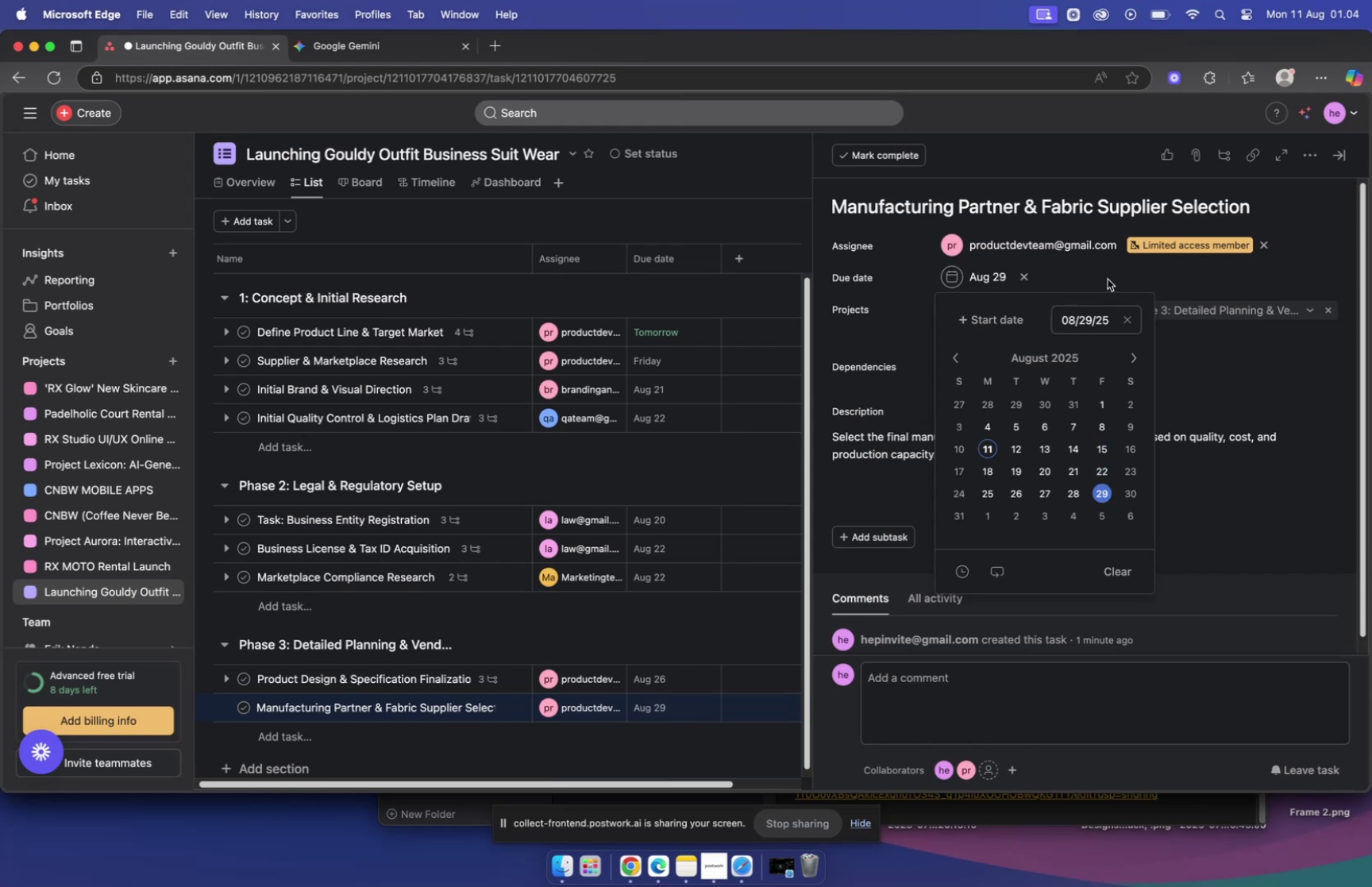 
left_click([1107, 276])
 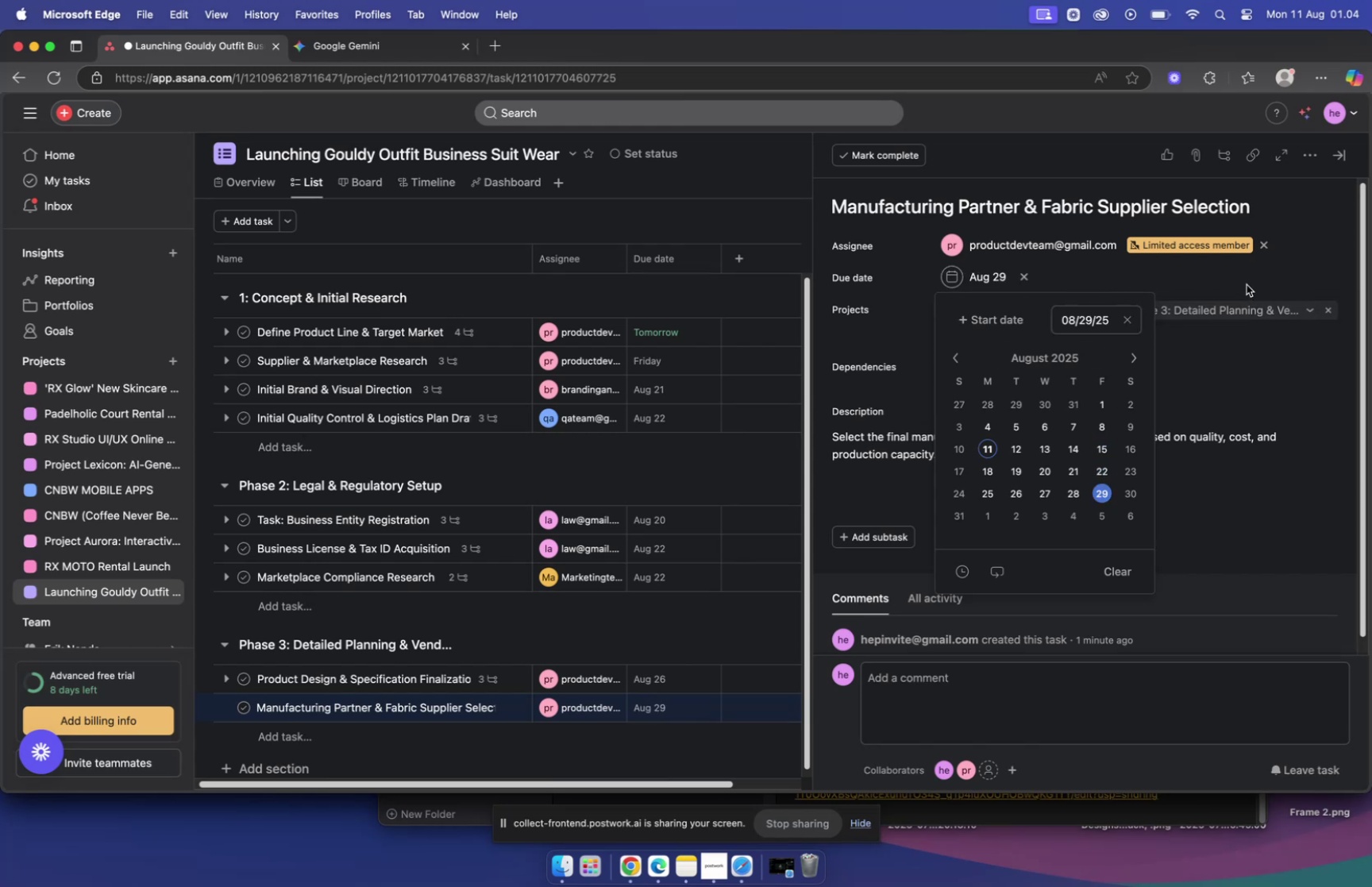 
left_click([1247, 282])
 